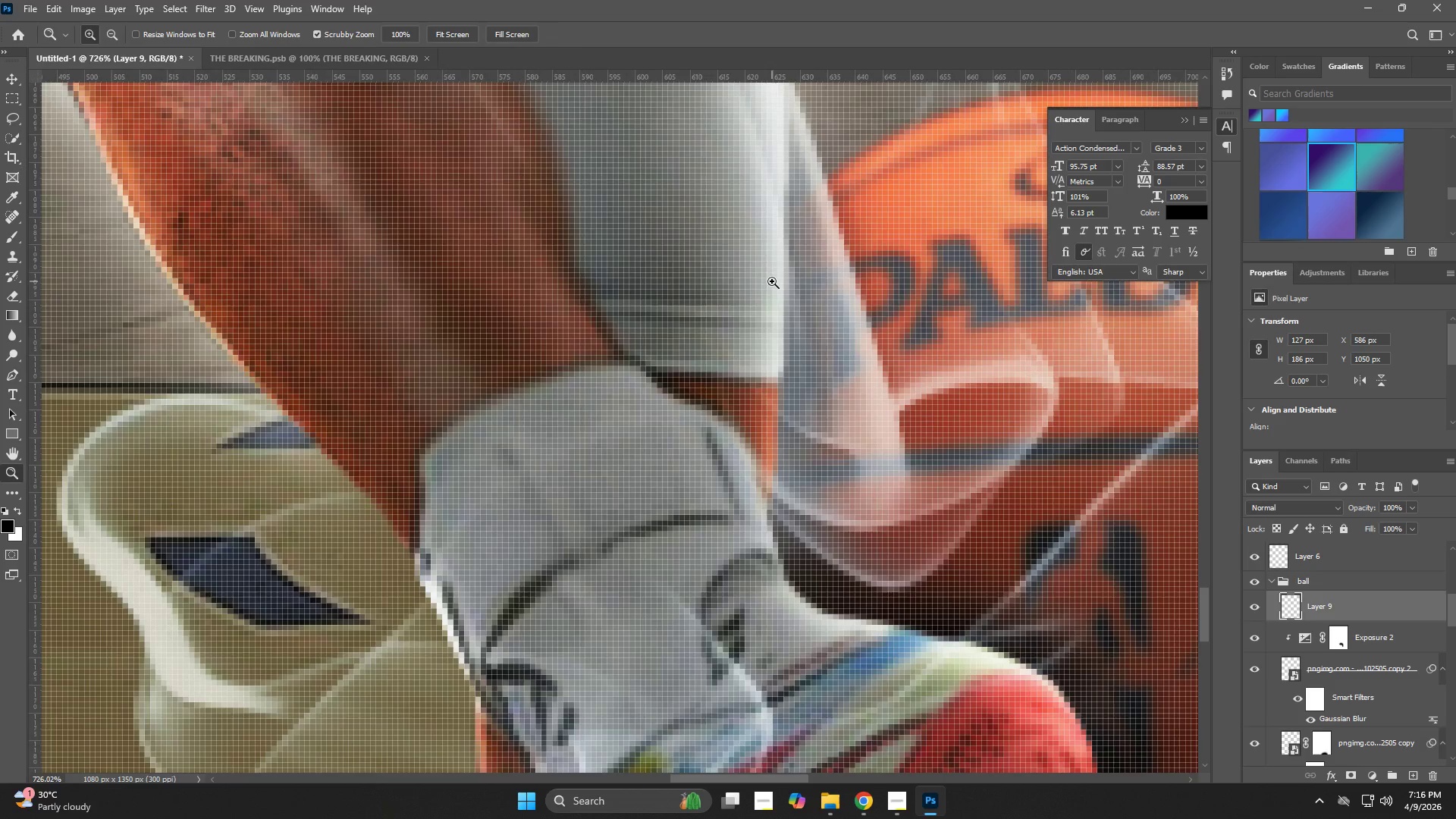 
type(bz)
 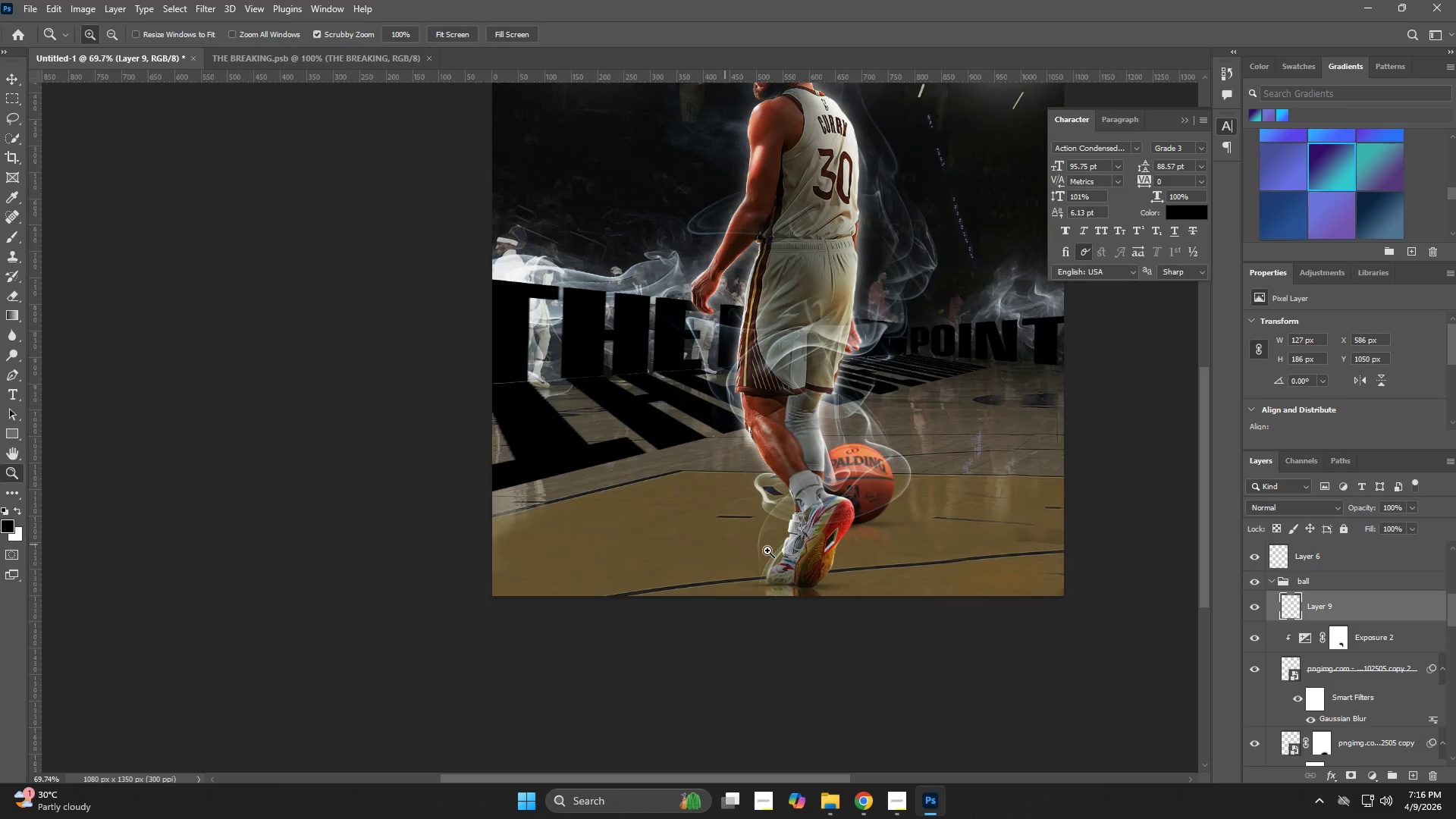 
left_click_drag(start_coordinate=[779, 210], to_coordinate=[757, 483])
 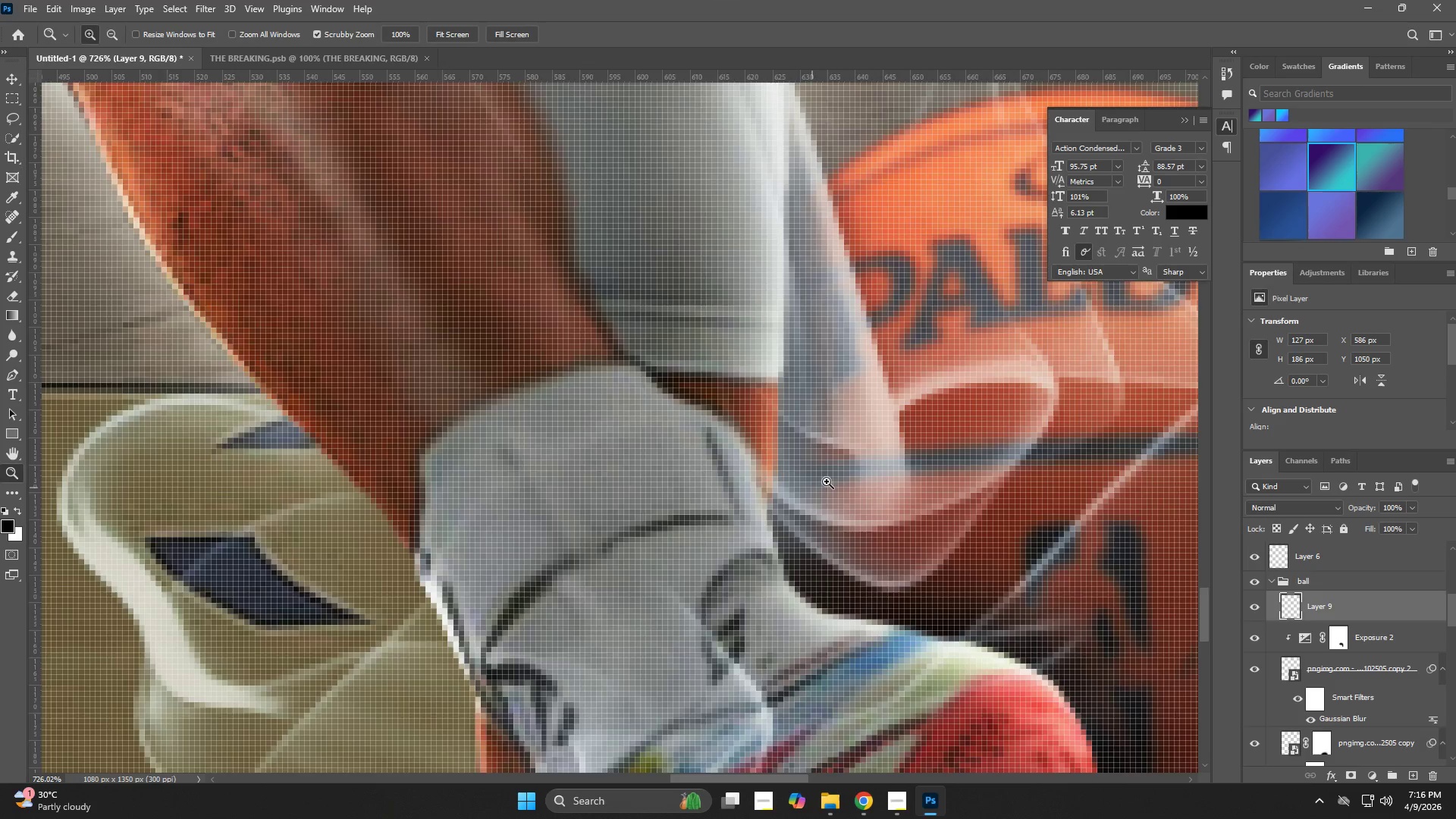 
left_click_drag(start_coordinate=[828, 481], to_coordinate=[686, 536])
 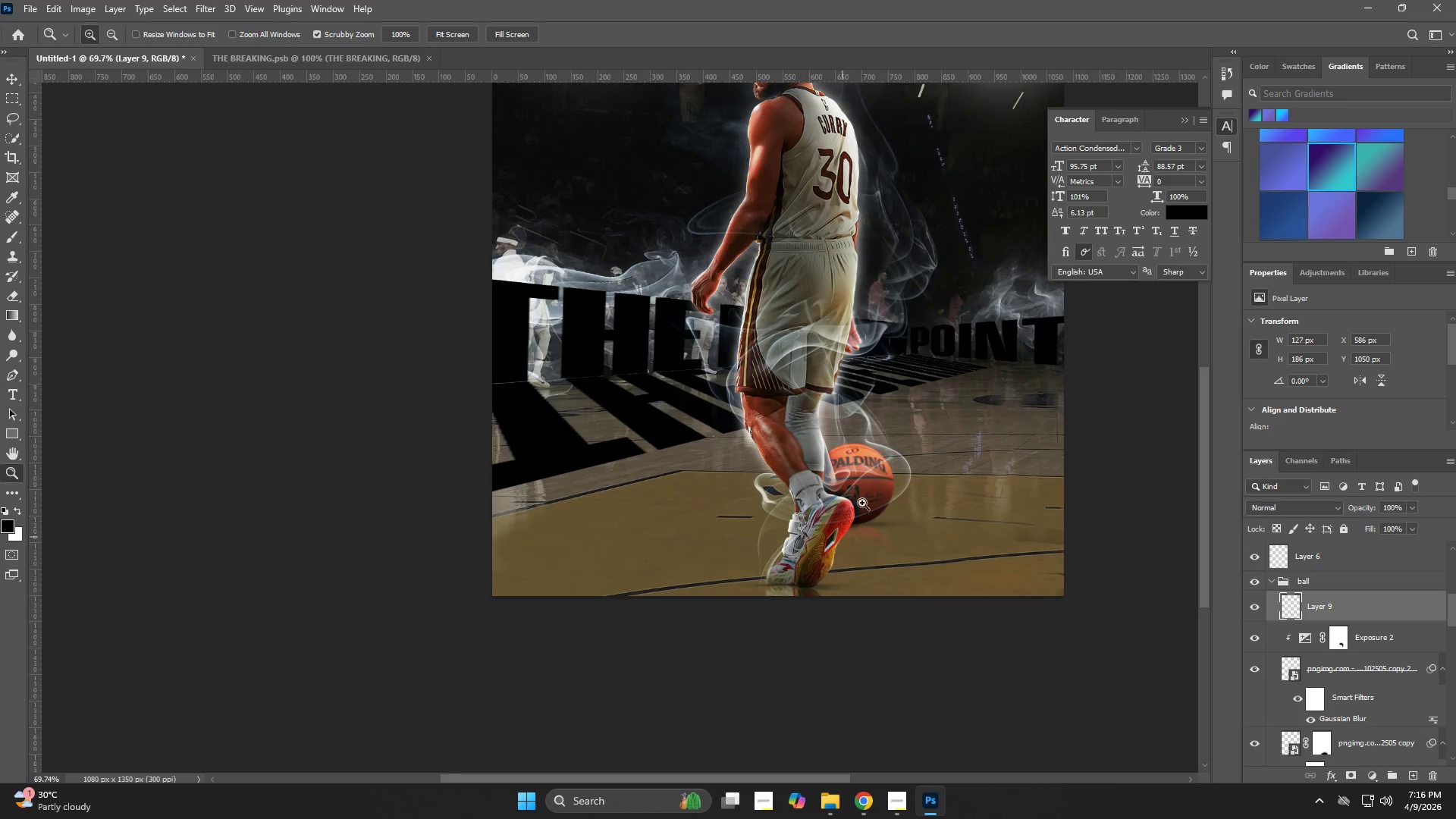 
left_click_drag(start_coordinate=[862, 503], to_coordinate=[820, 517])
 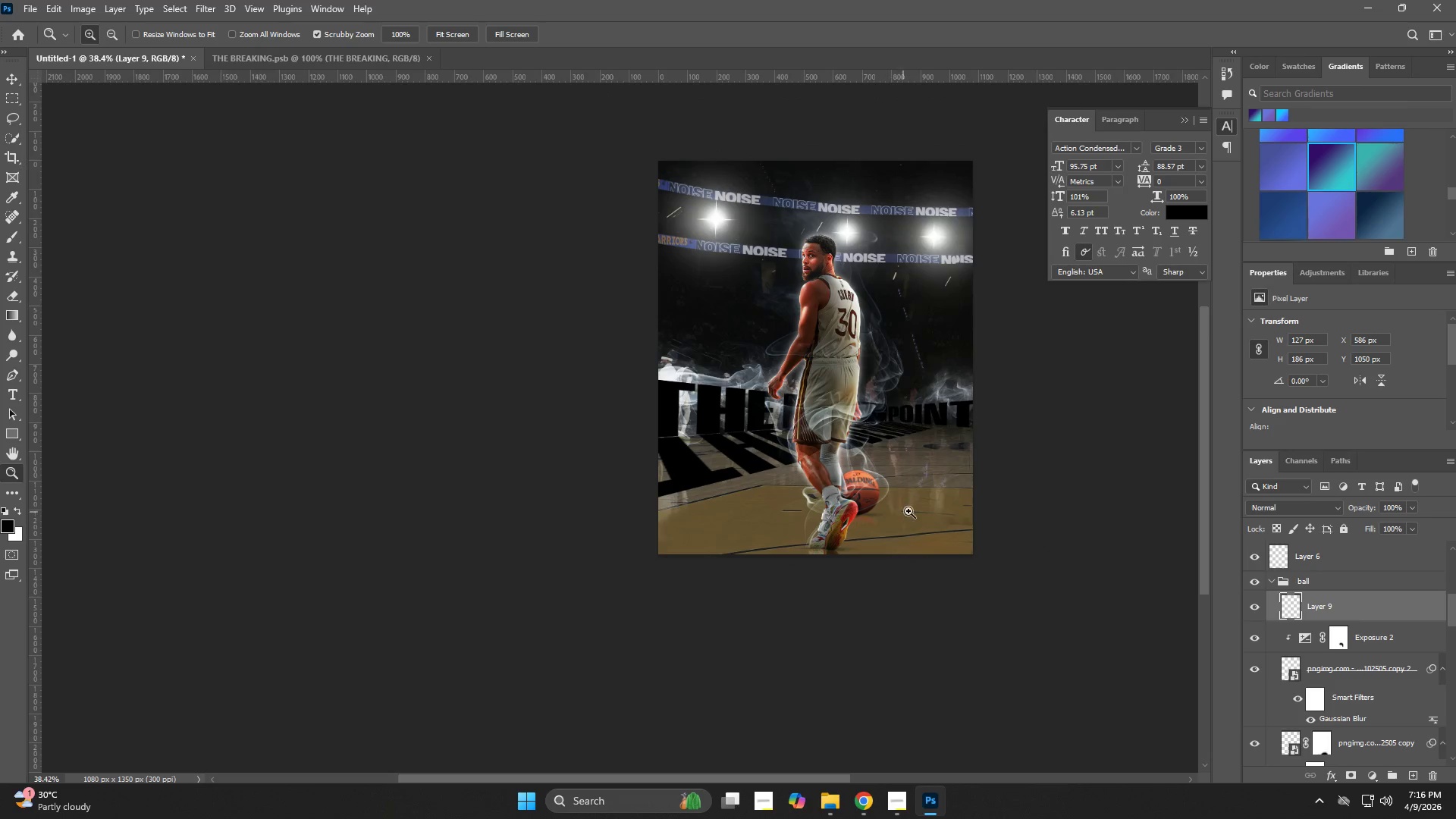 
key(Z)
 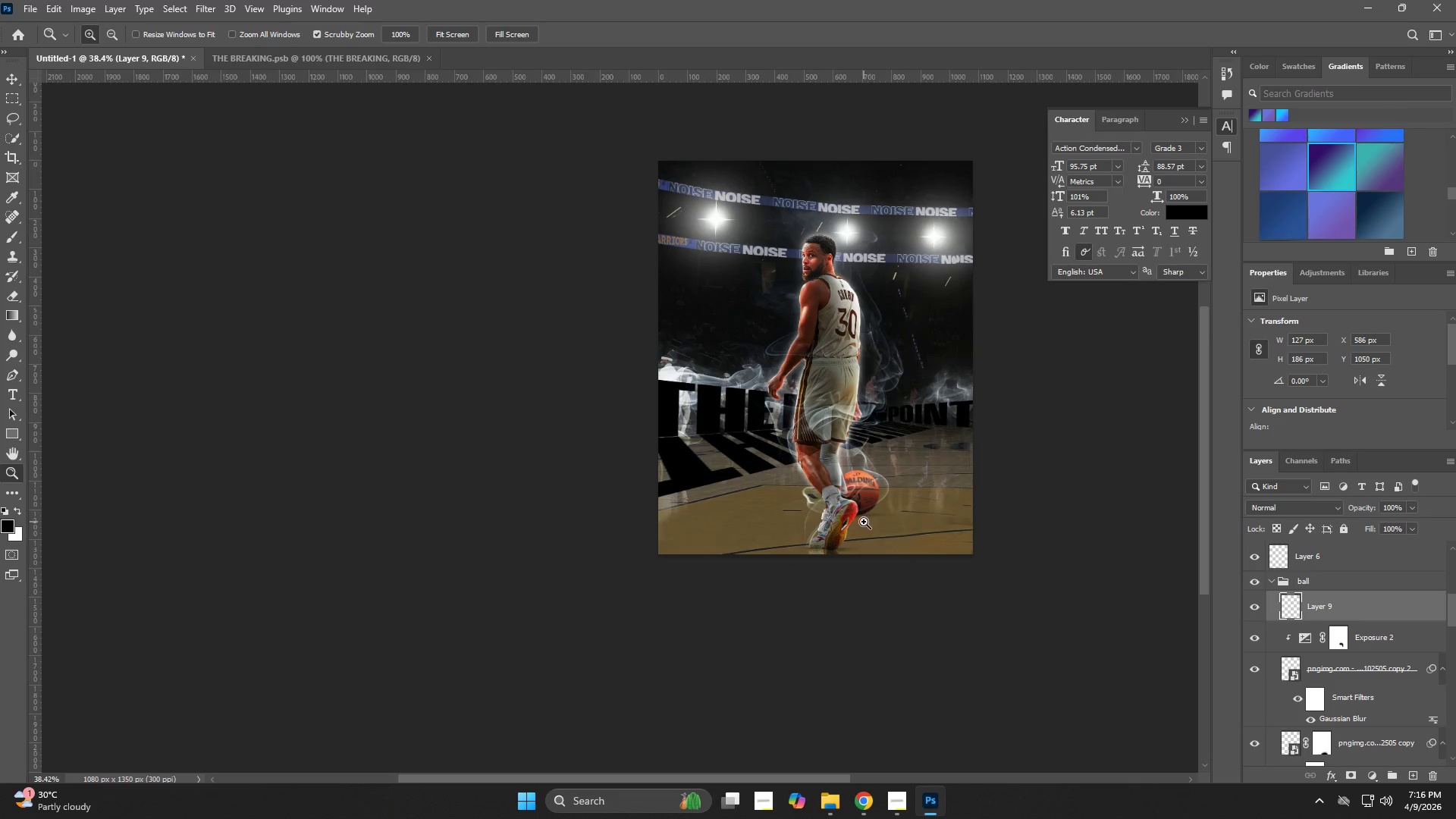 
left_click_drag(start_coordinate=[863, 523], to_coordinate=[879, 549])
 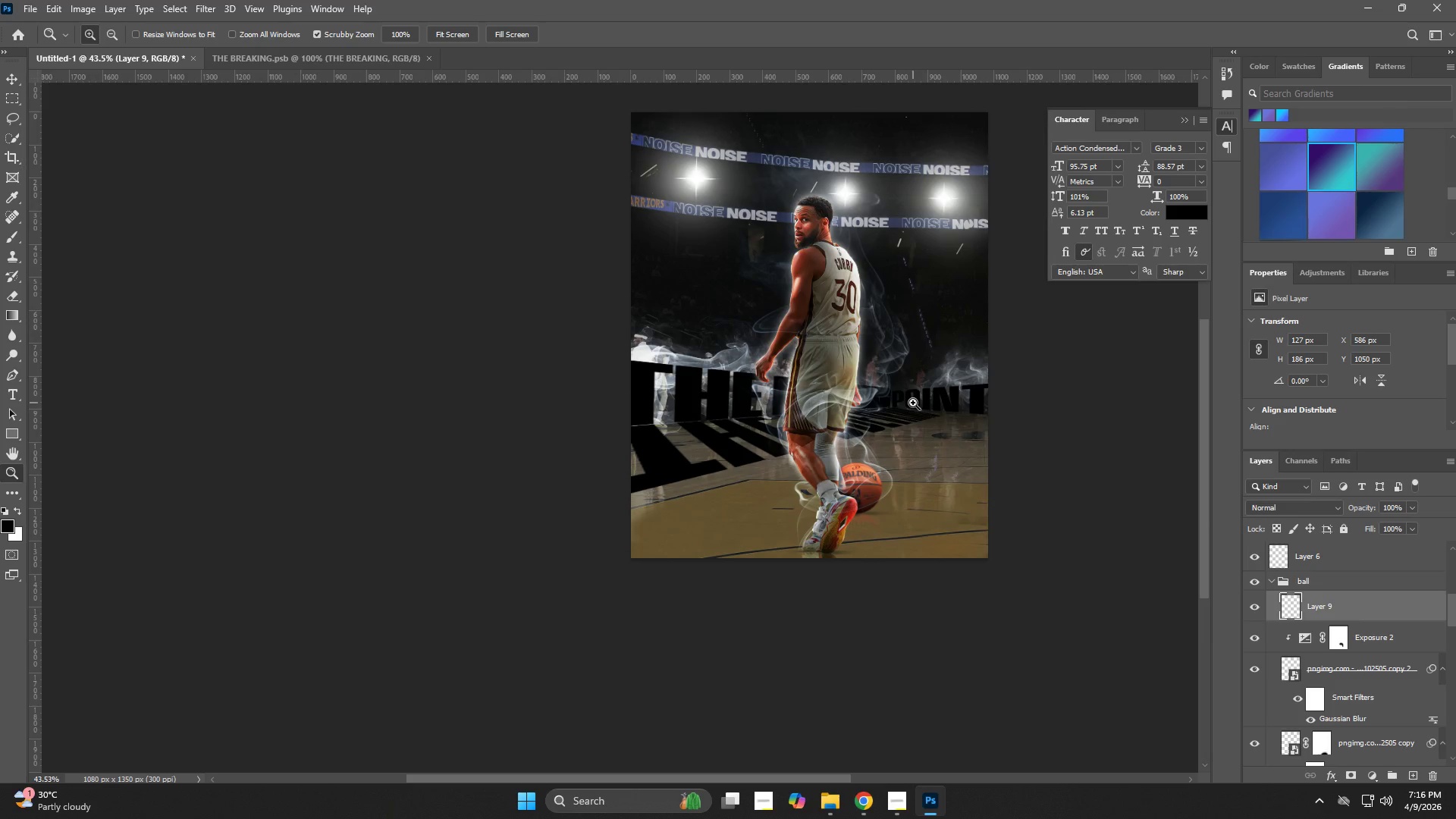 
type(bv)
key(Tab)
 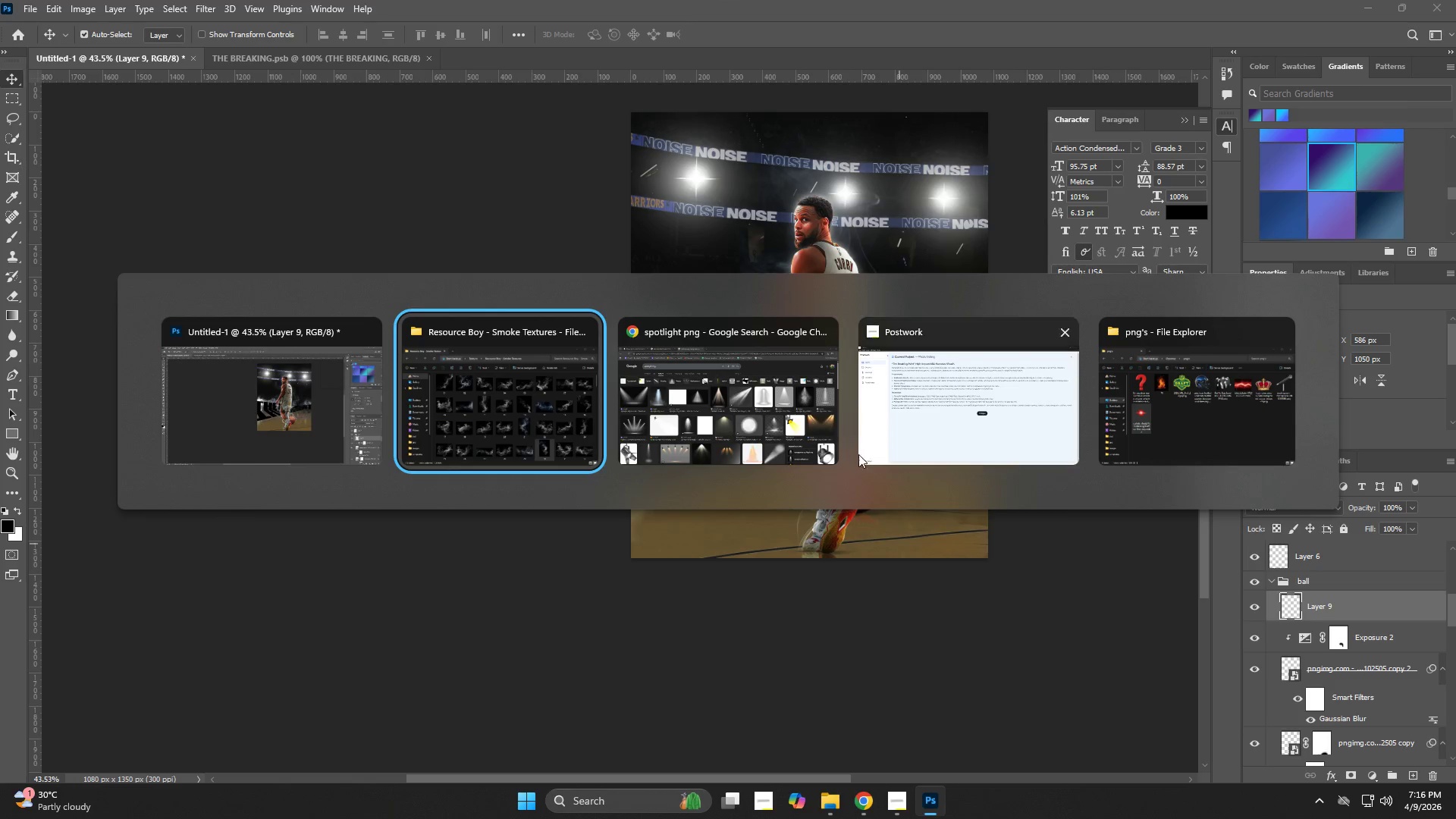 
hold_key(key=AltLeft, duration=1.86)
left_click([781, 416])
 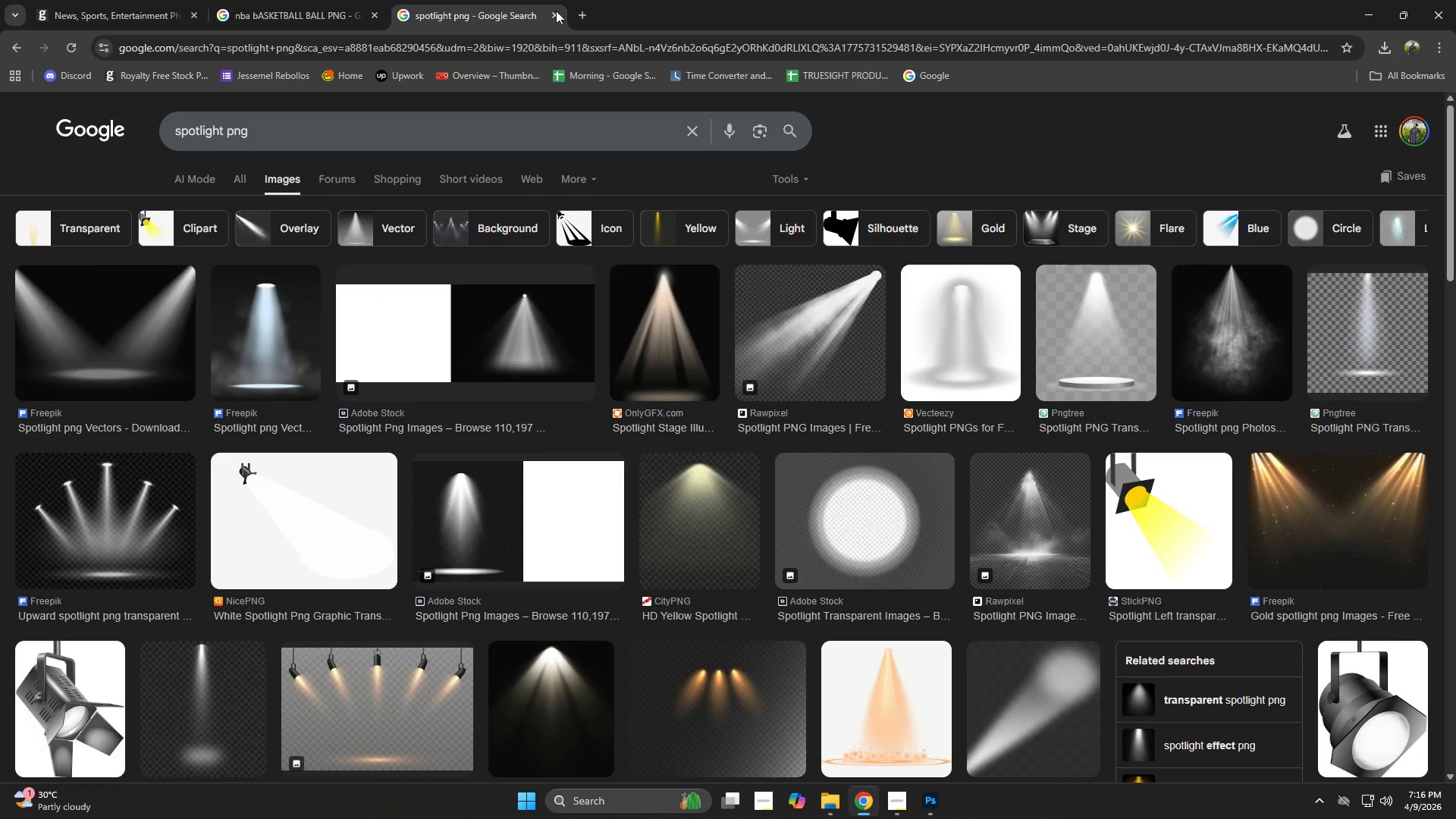 
left_click([573, 11])
 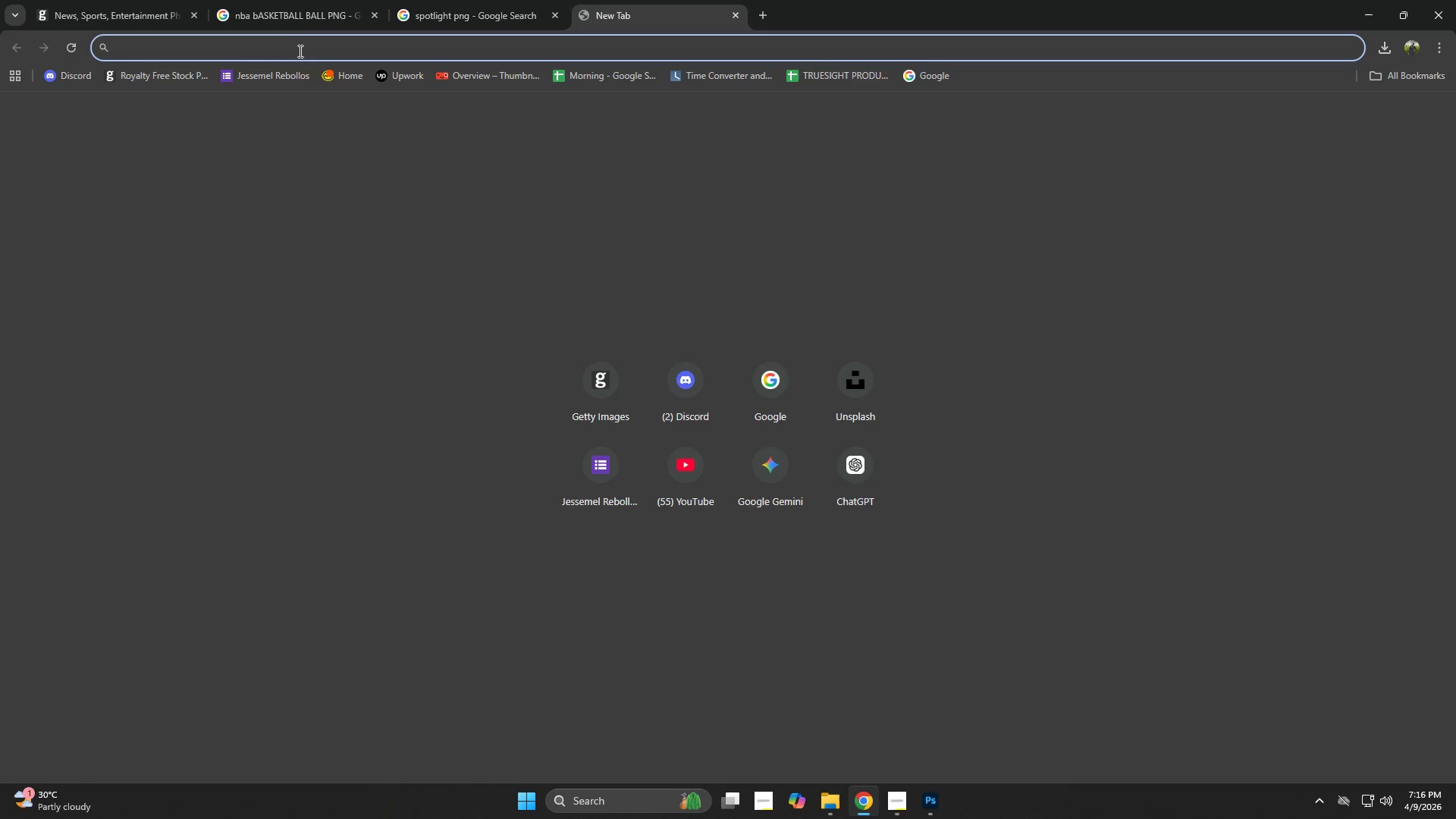 
left_click([296, 47])
 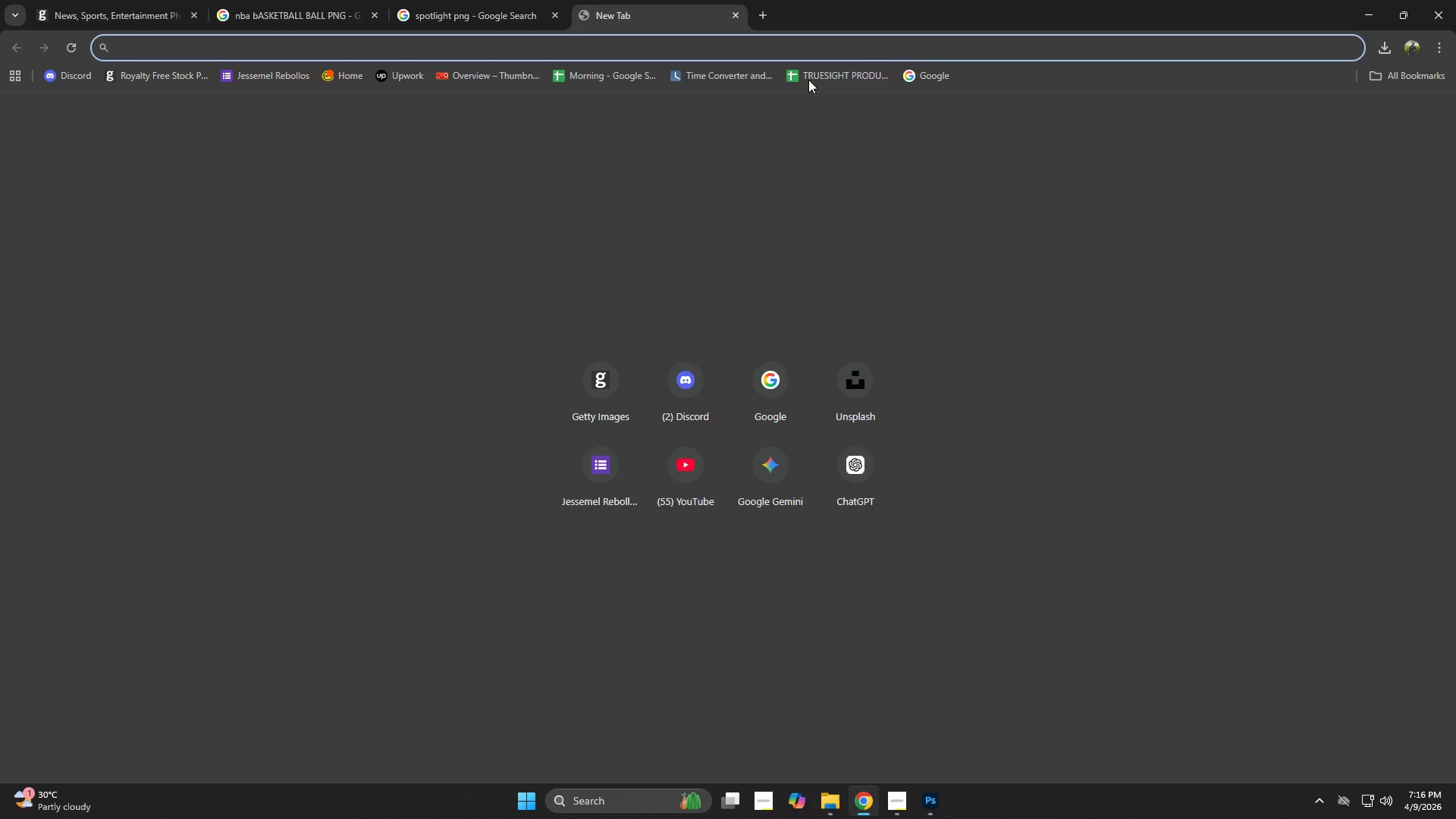 
left_click([921, 83])
 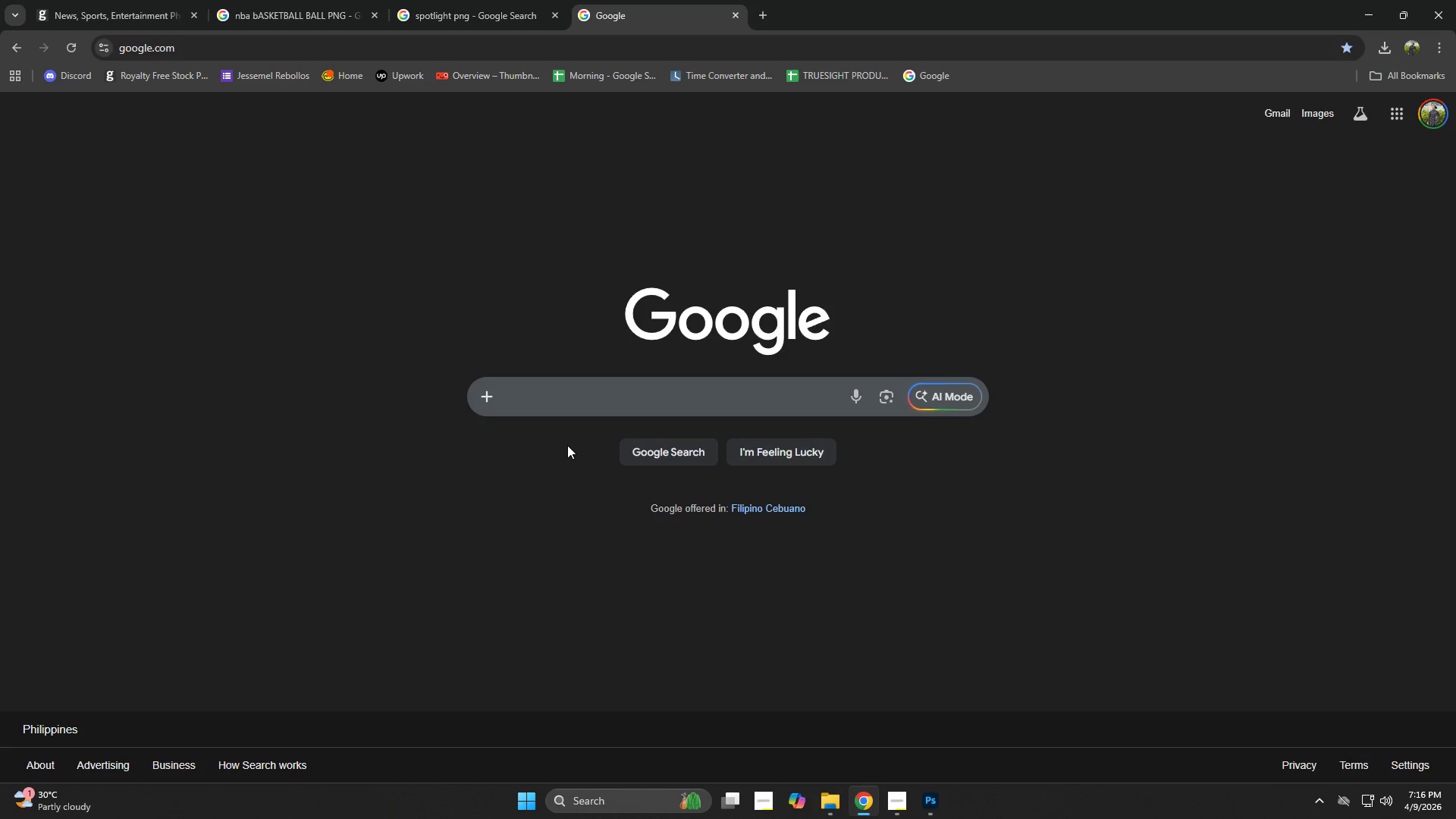 
left_click([579, 397])
 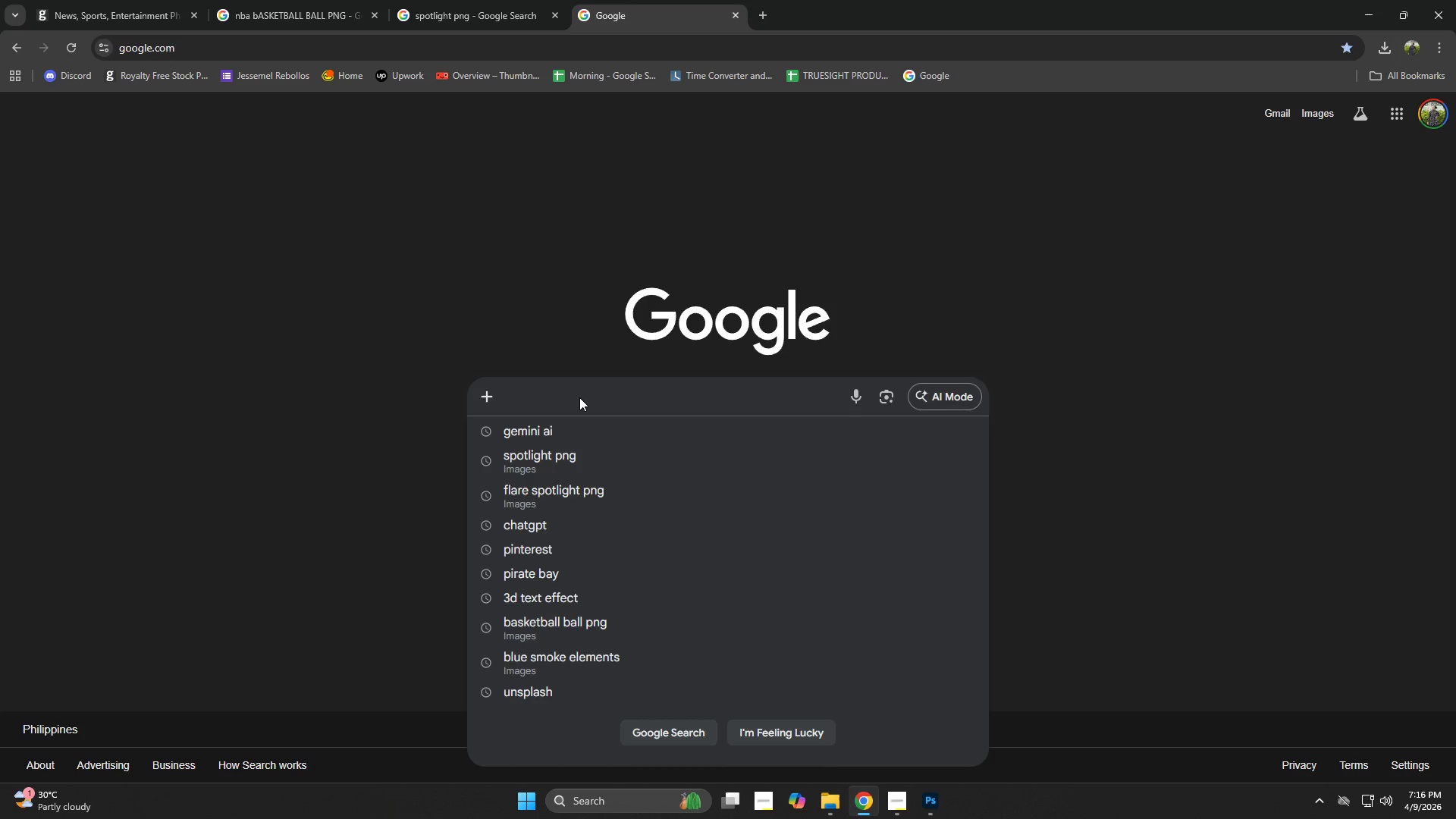 
type(smoke png )
 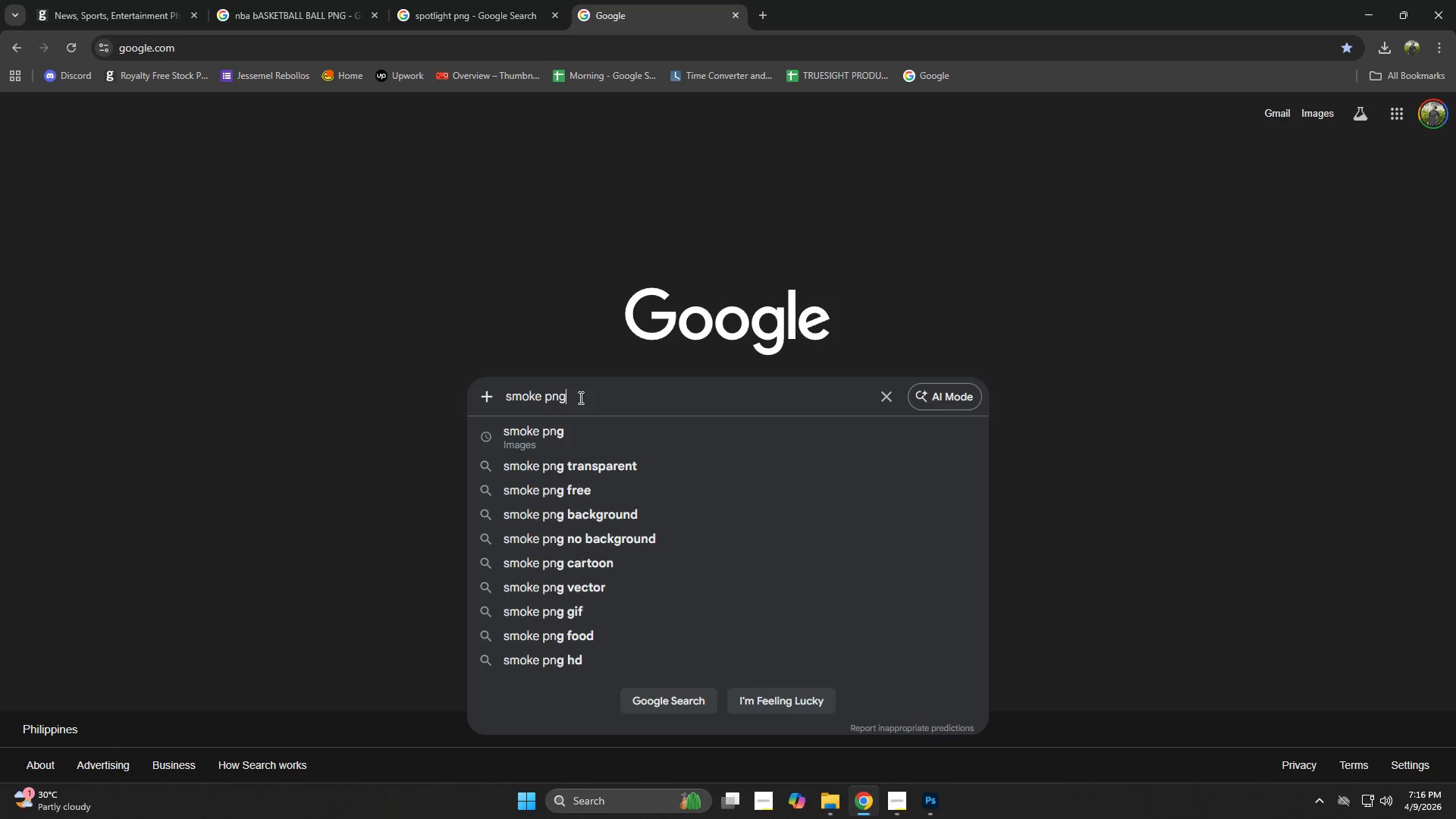 
key(Enter)
 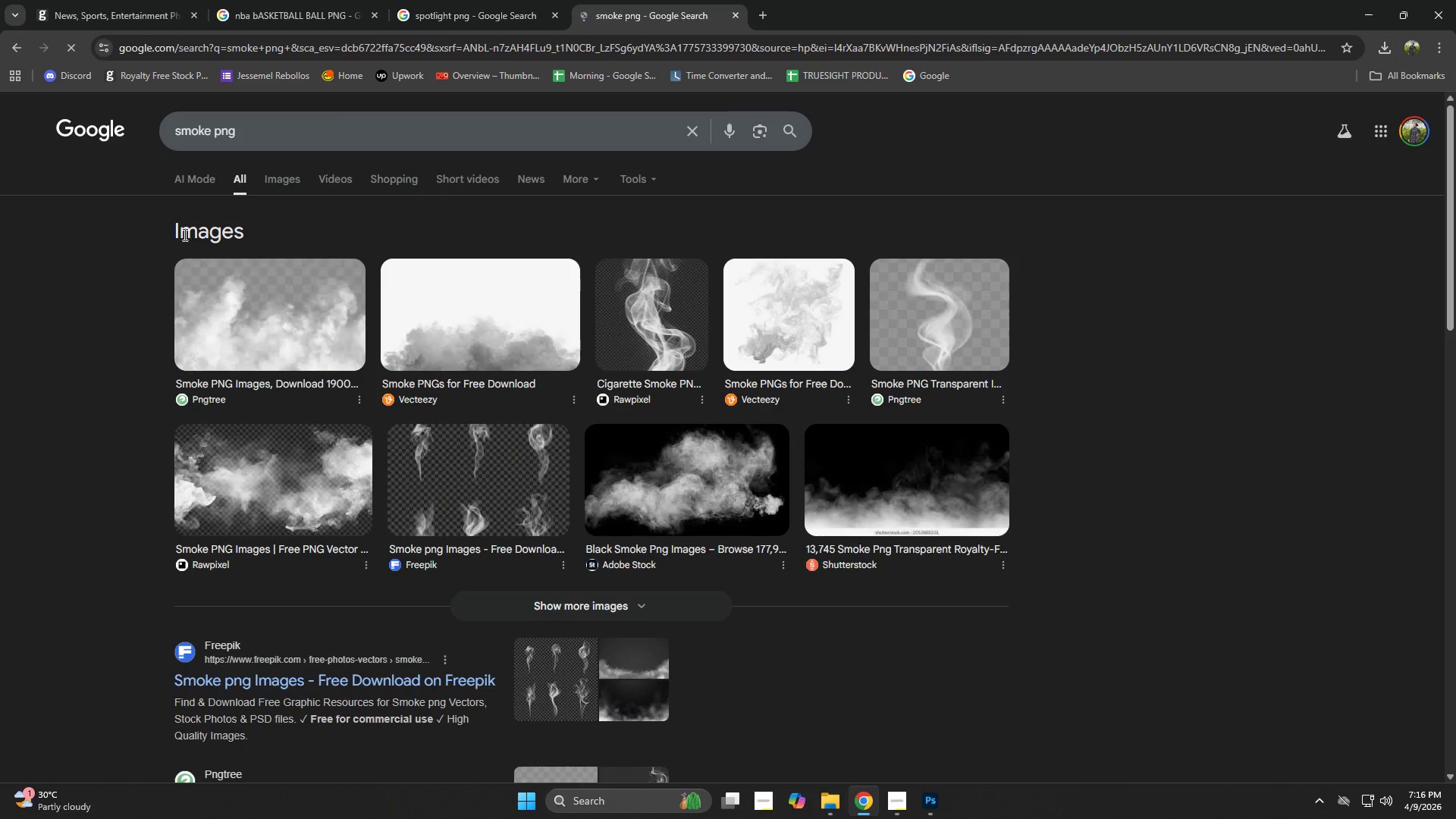 
left_click([279, 175])
 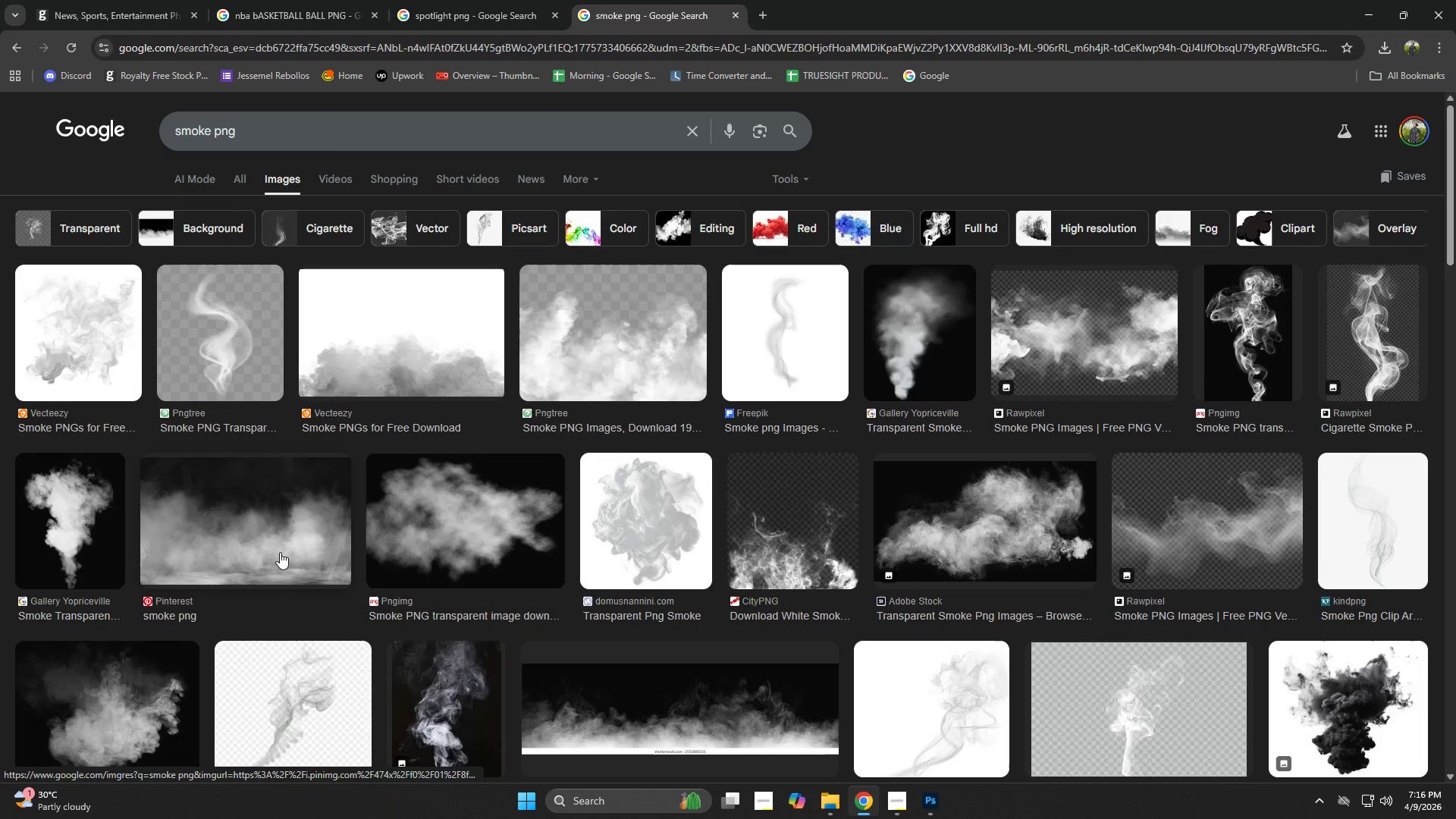 
scroll: coordinate [315, 516], scroll_direction: down, amount: 1.0
 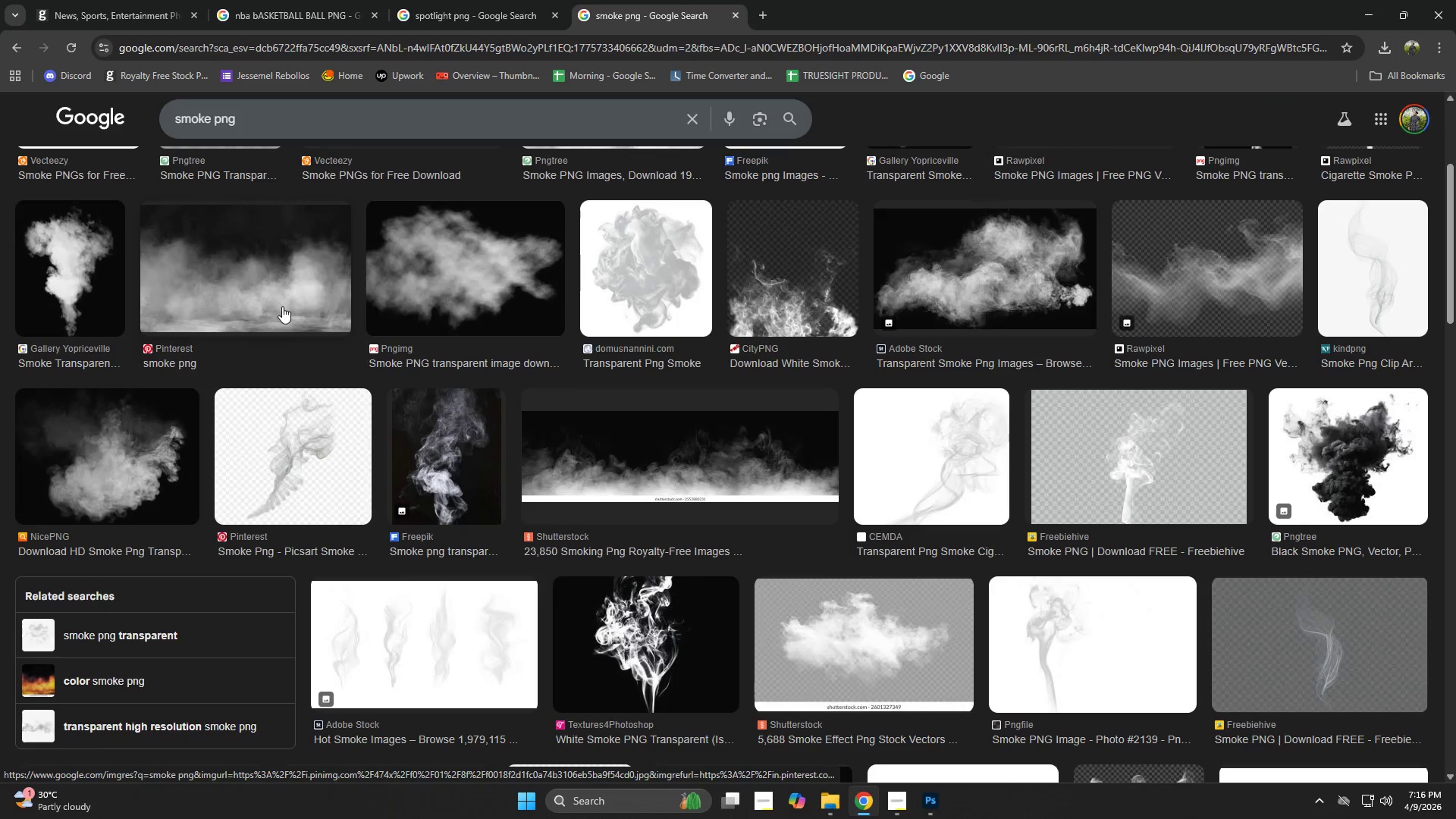 
left_click([279, 287])
 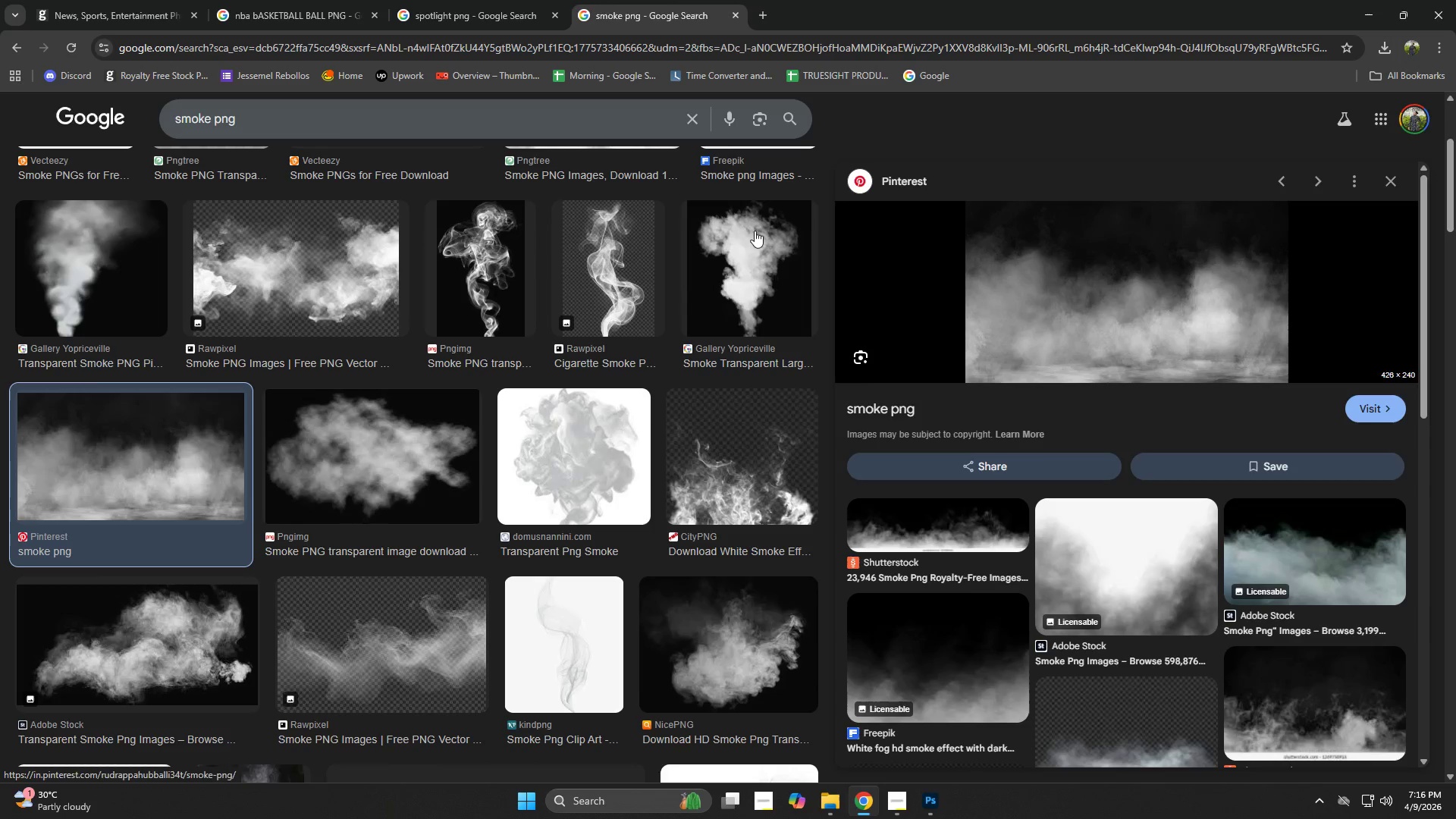 
scroll: coordinate [749, 183], scroll_direction: up, amount: 2.0
 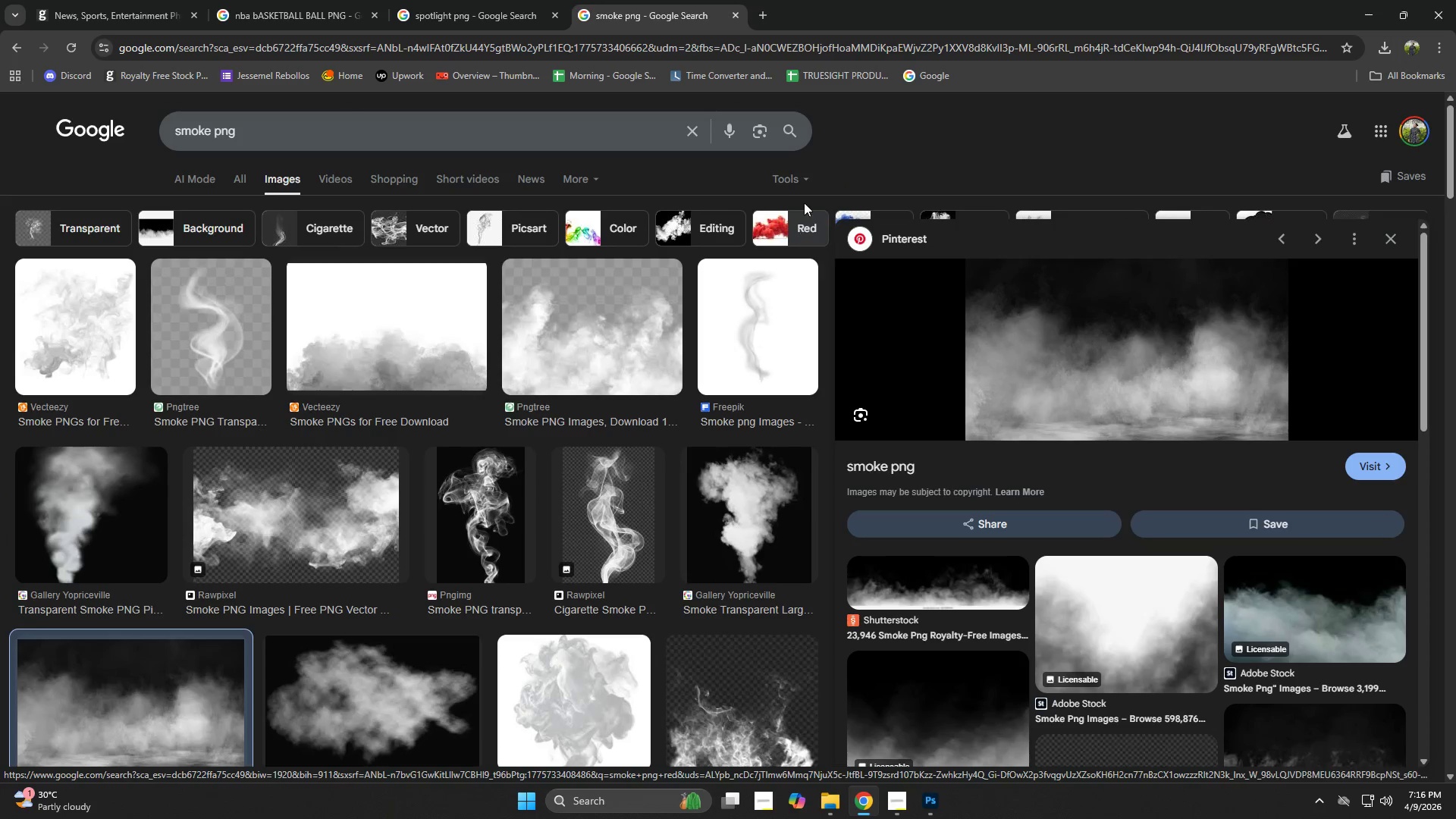 
left_click([796, 184])
 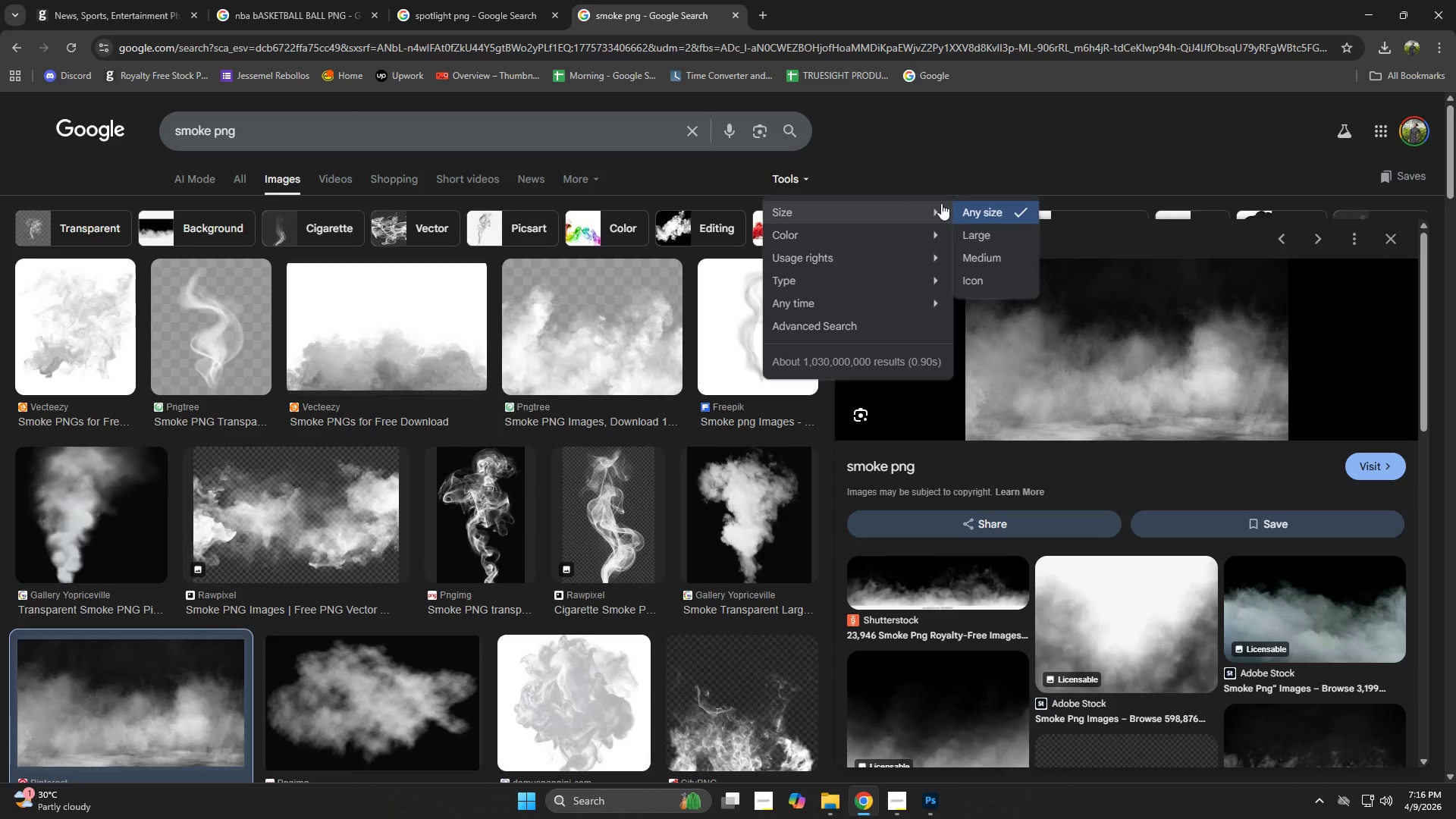 
left_click([983, 236])
 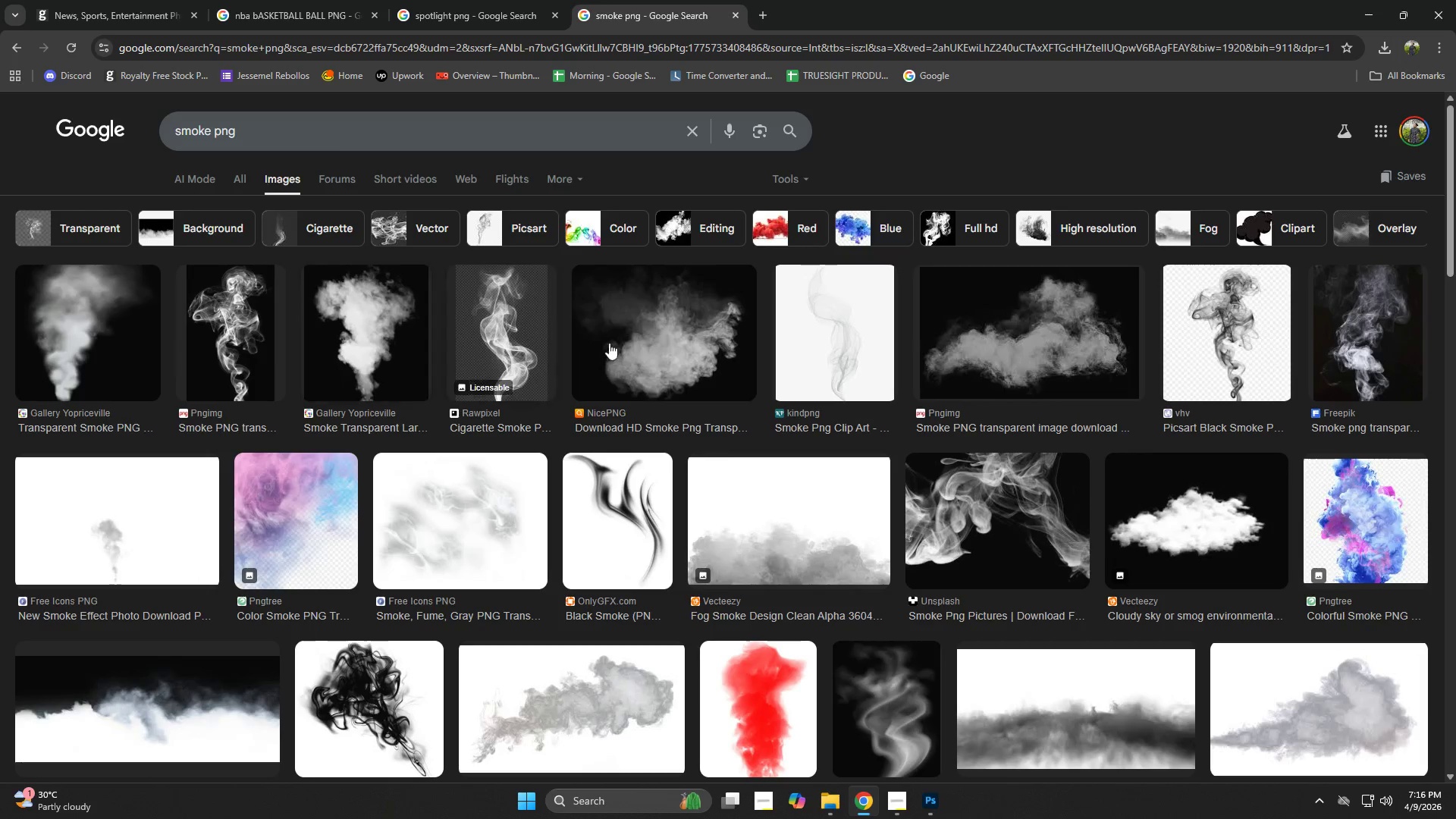 
scroll: coordinate [631, 325], scroll_direction: down, amount: 2.0
 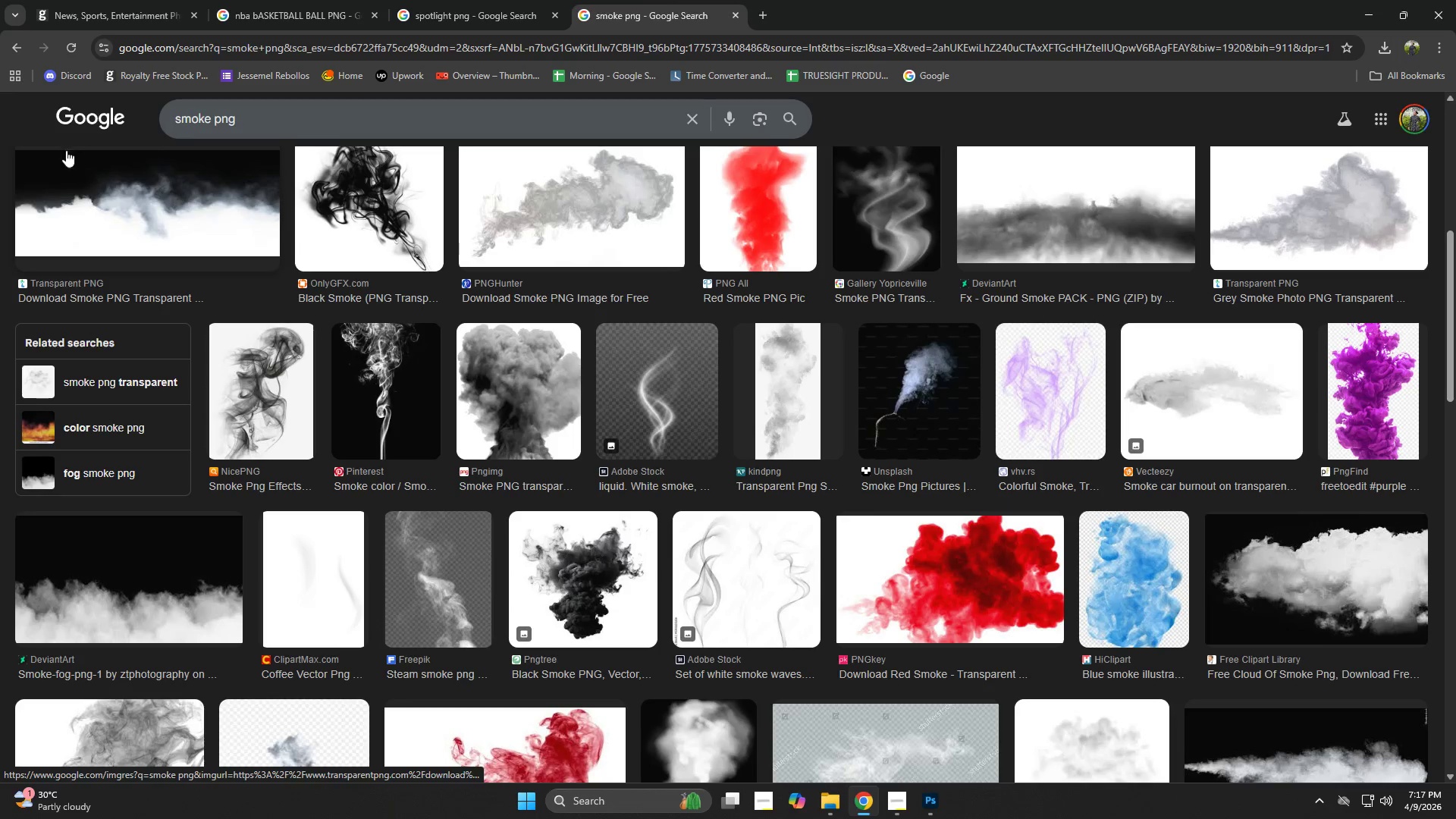 
left_click([7, 49])
 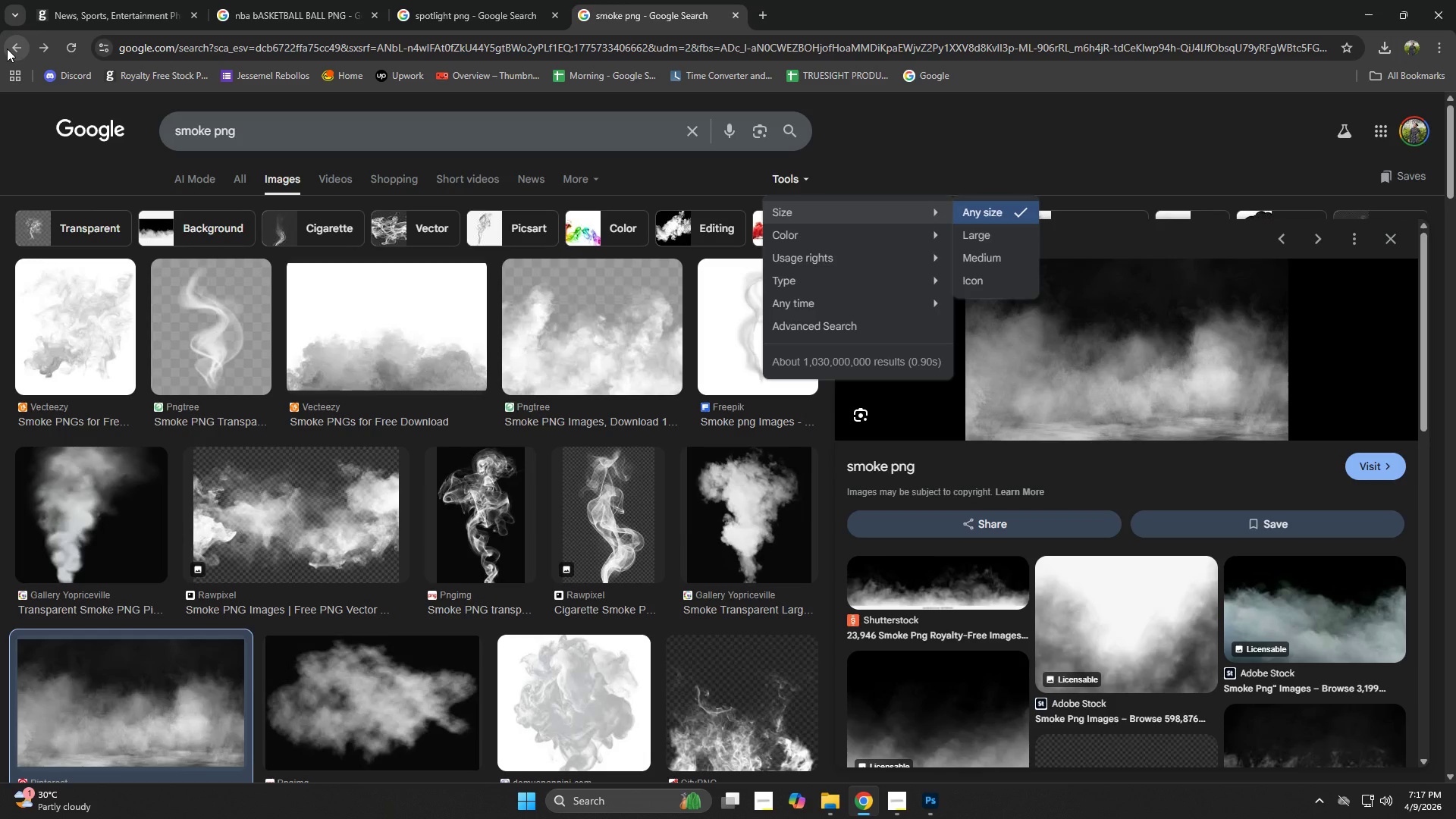 
wait(8.67)
 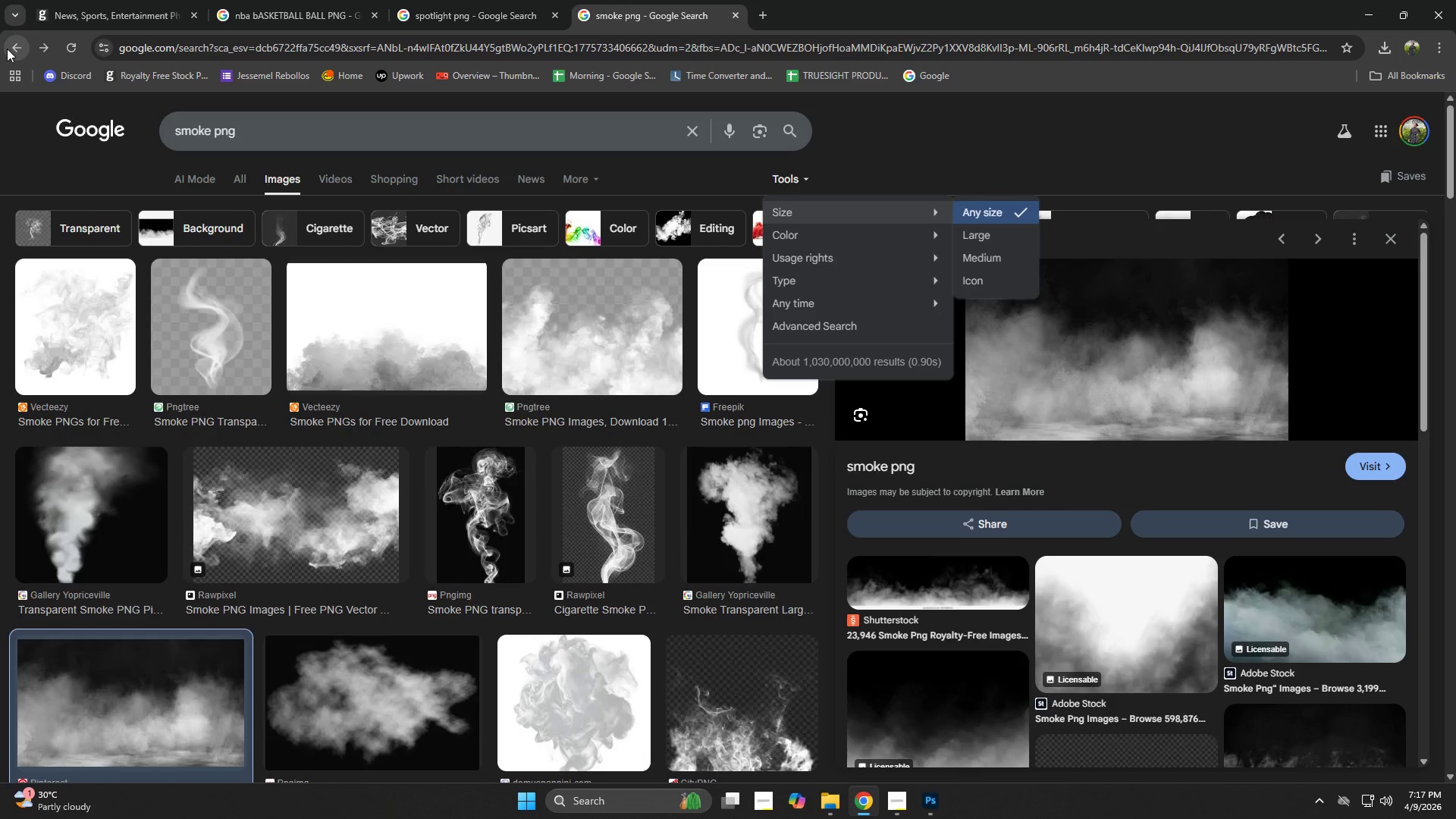 
scroll: coordinate [1009, 471], scroll_direction: down, amount: 1.0
 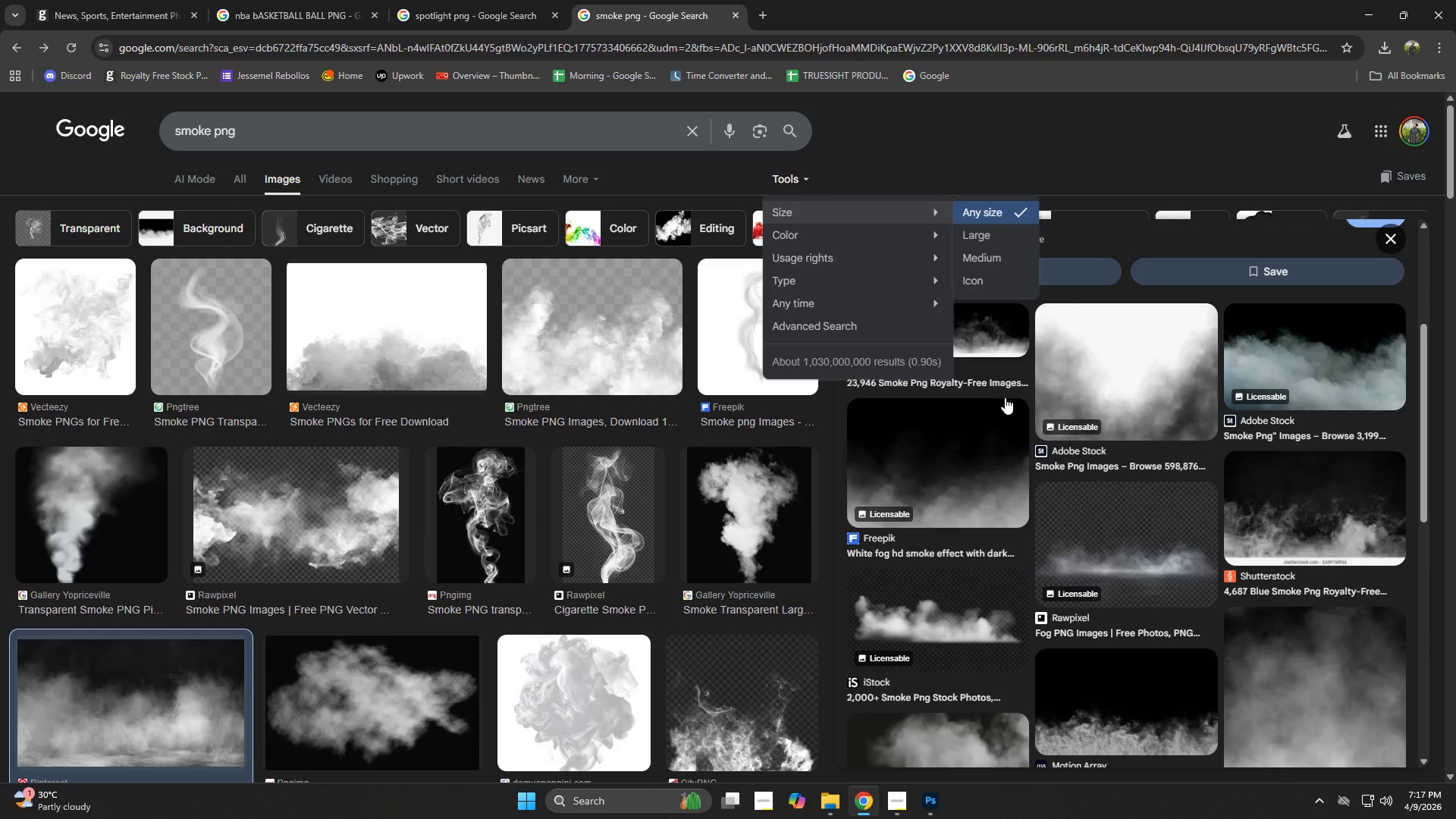 
left_click([1007, 341])
 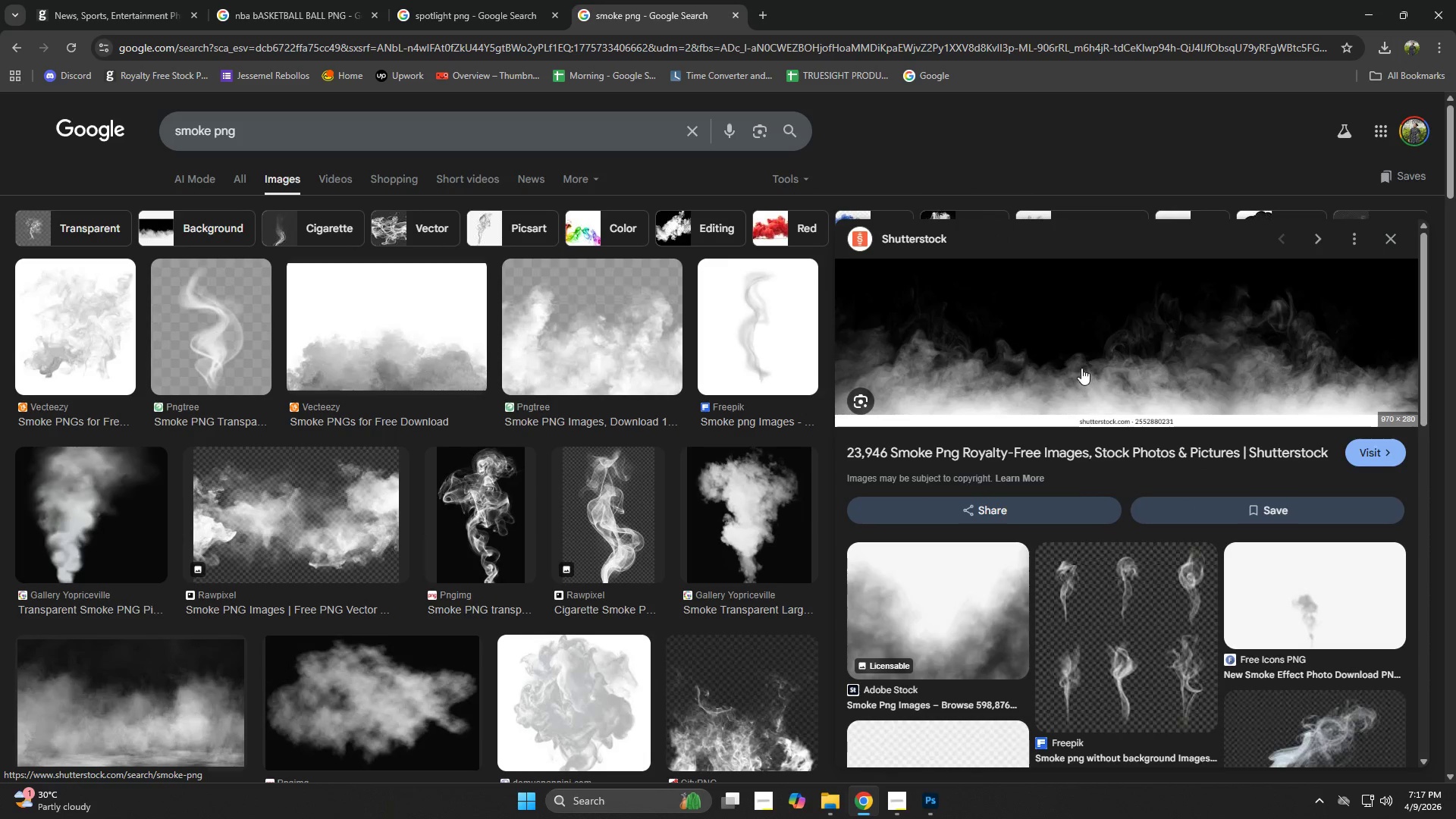 
right_click([984, 354])
 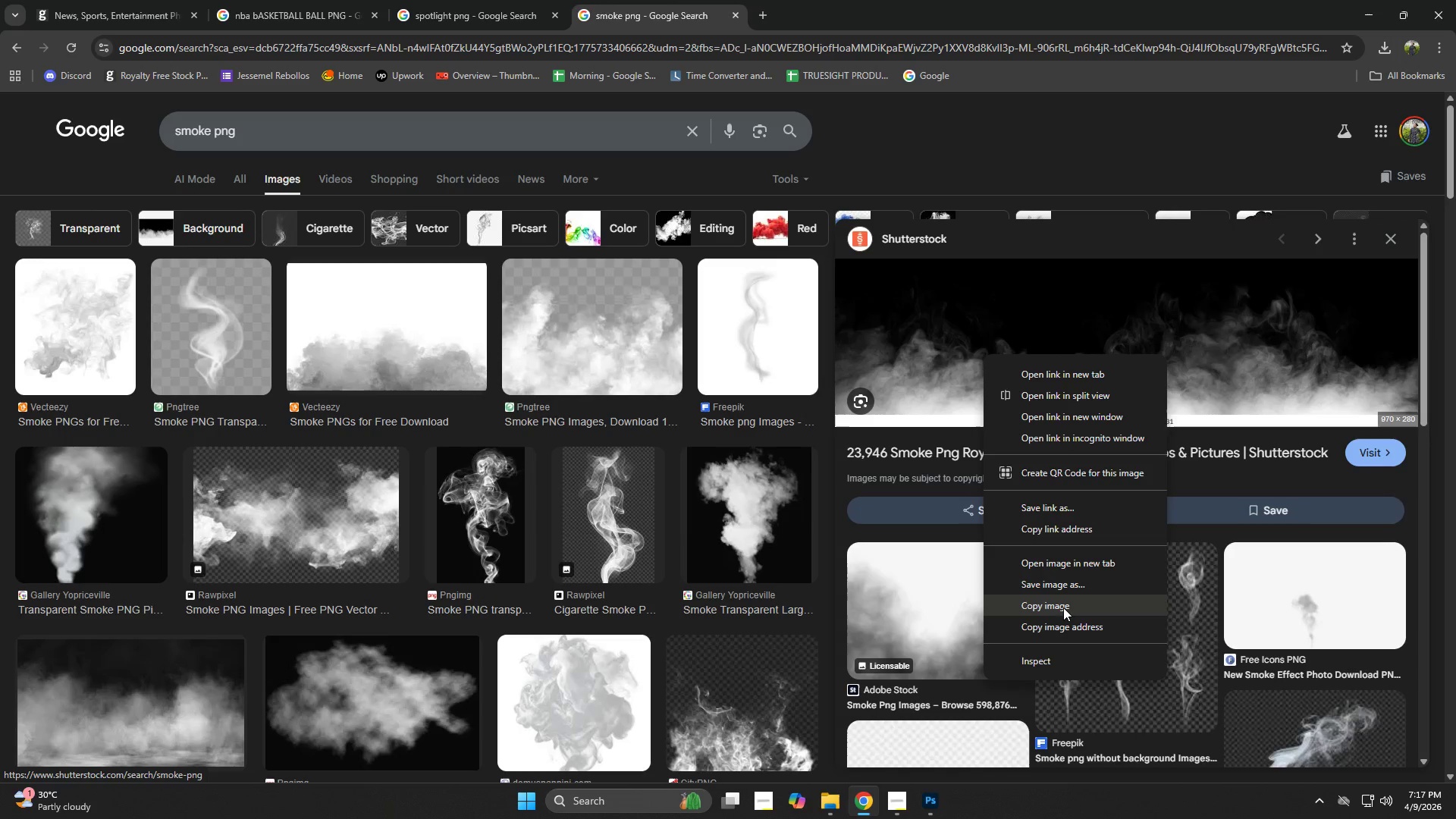 
left_click([1063, 606])
 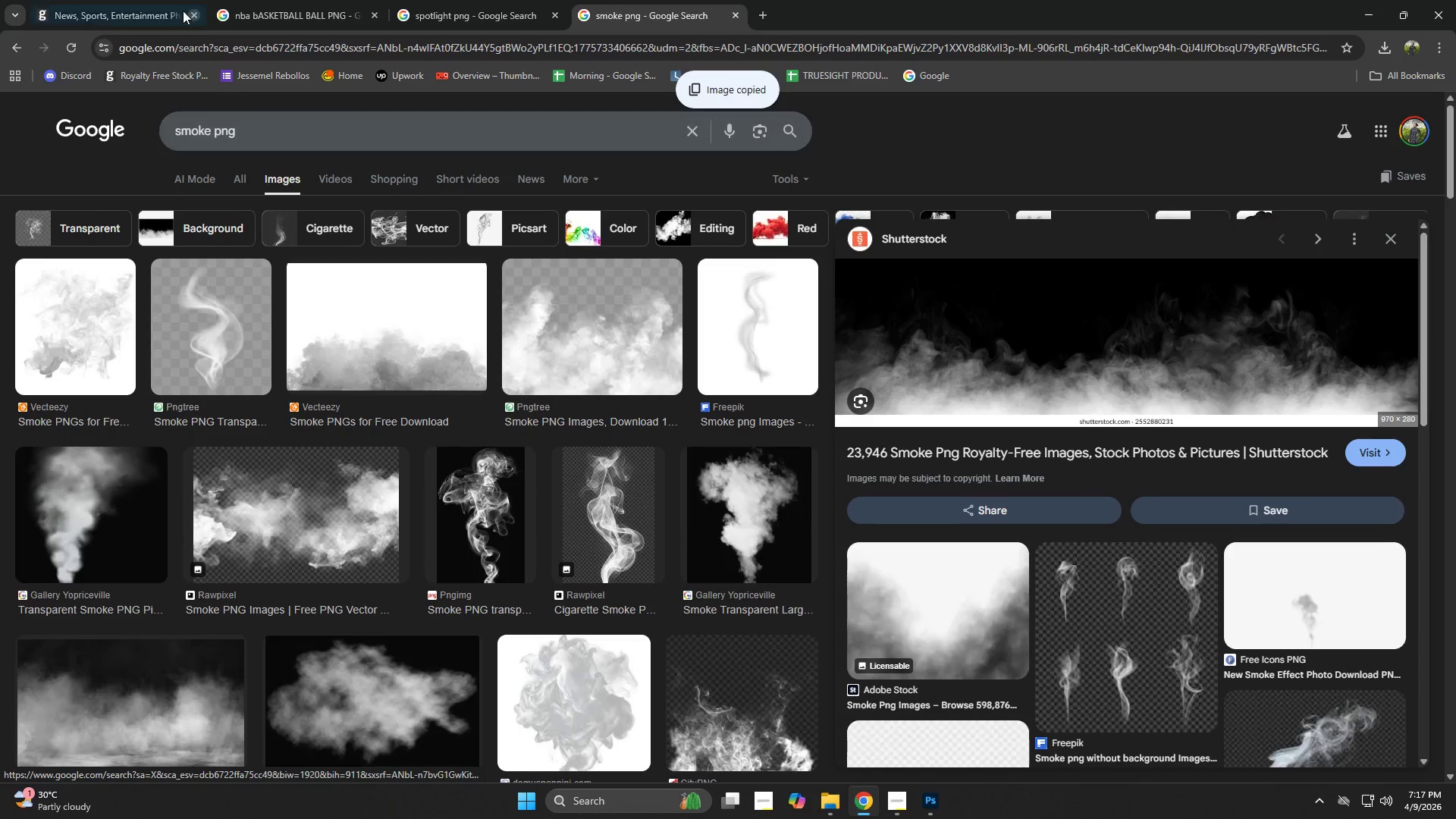 
left_click([125, 0])
 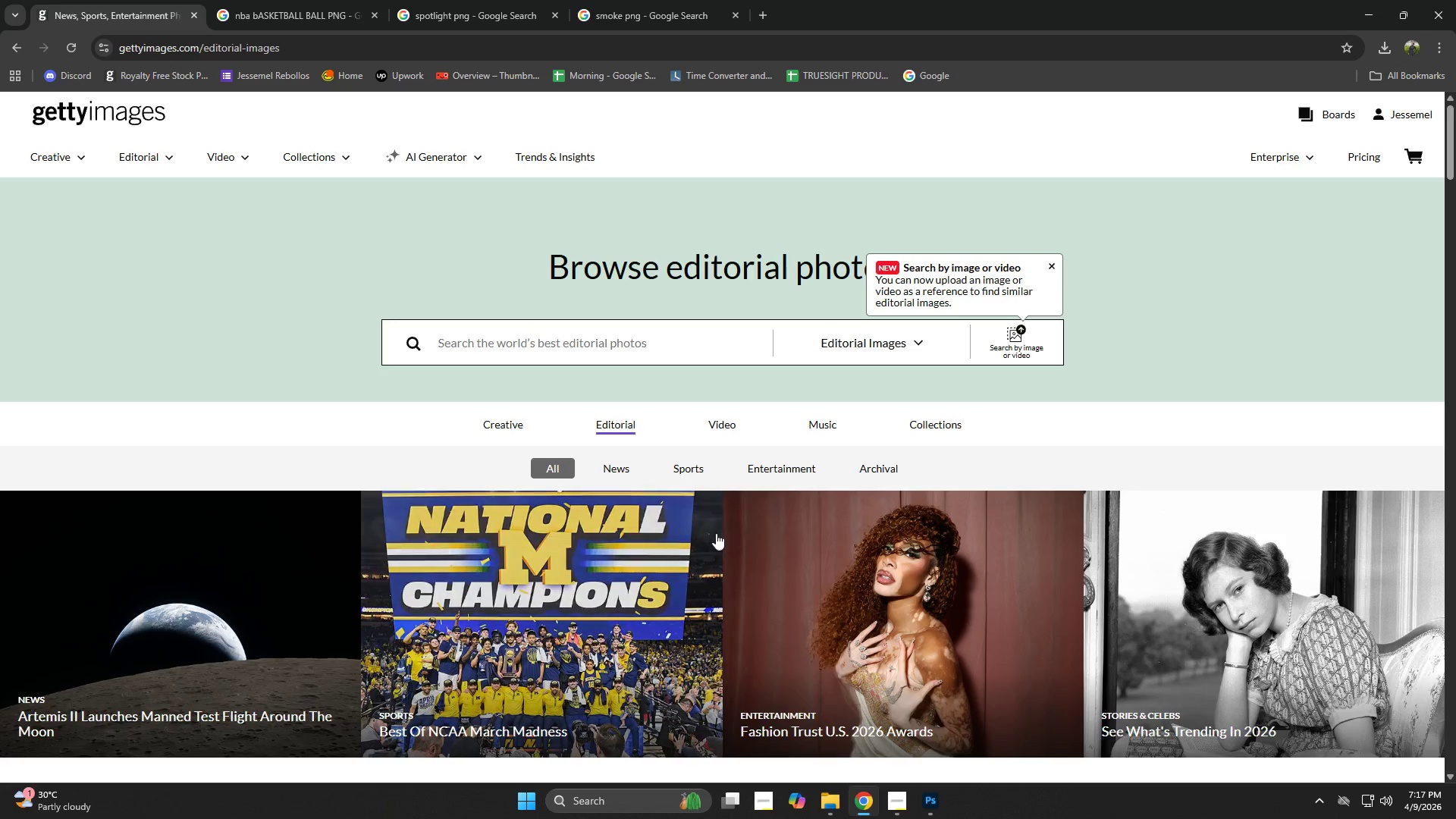 
key(Alt+Tab)
 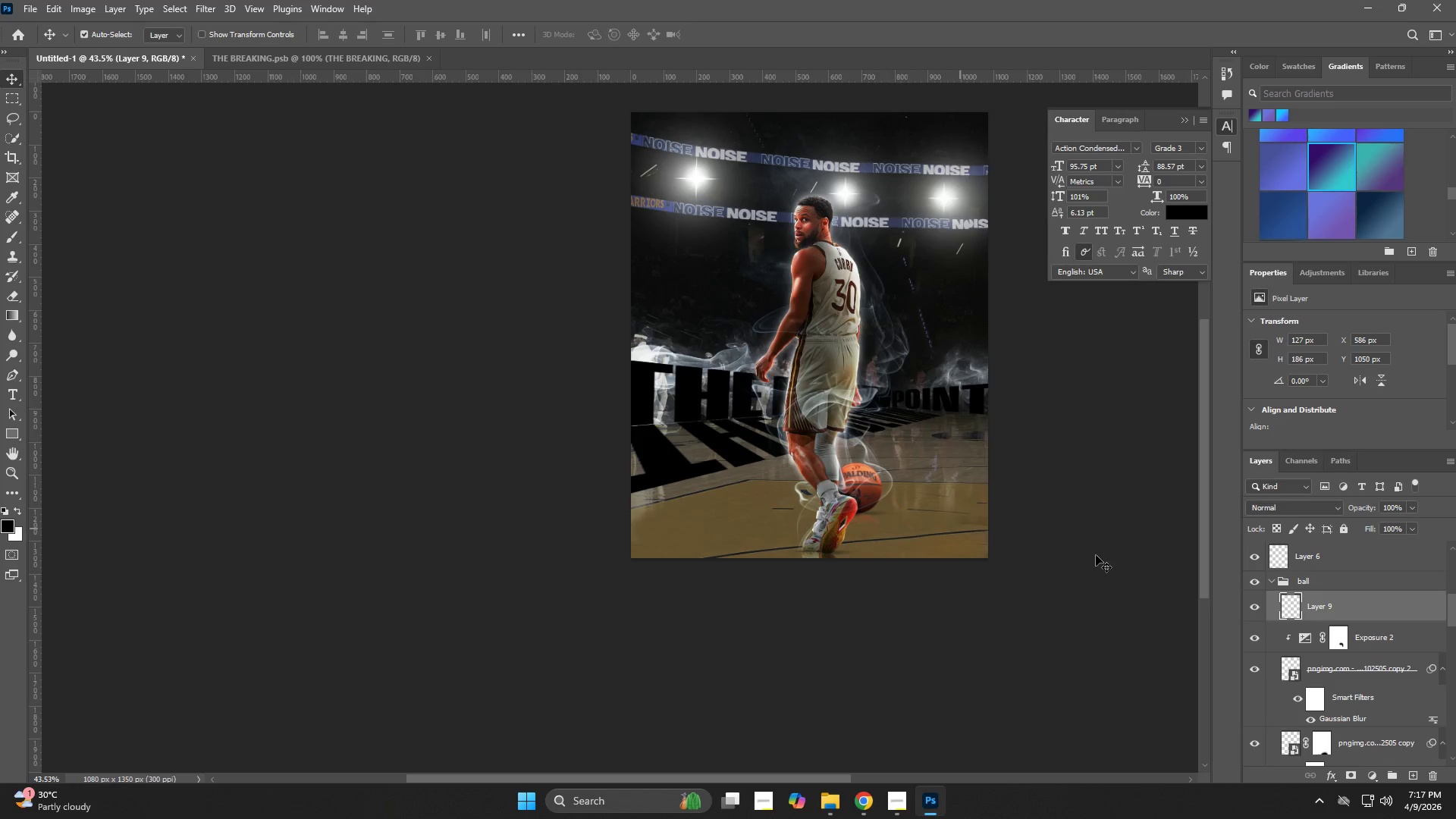 
left_click([1354, 628])
 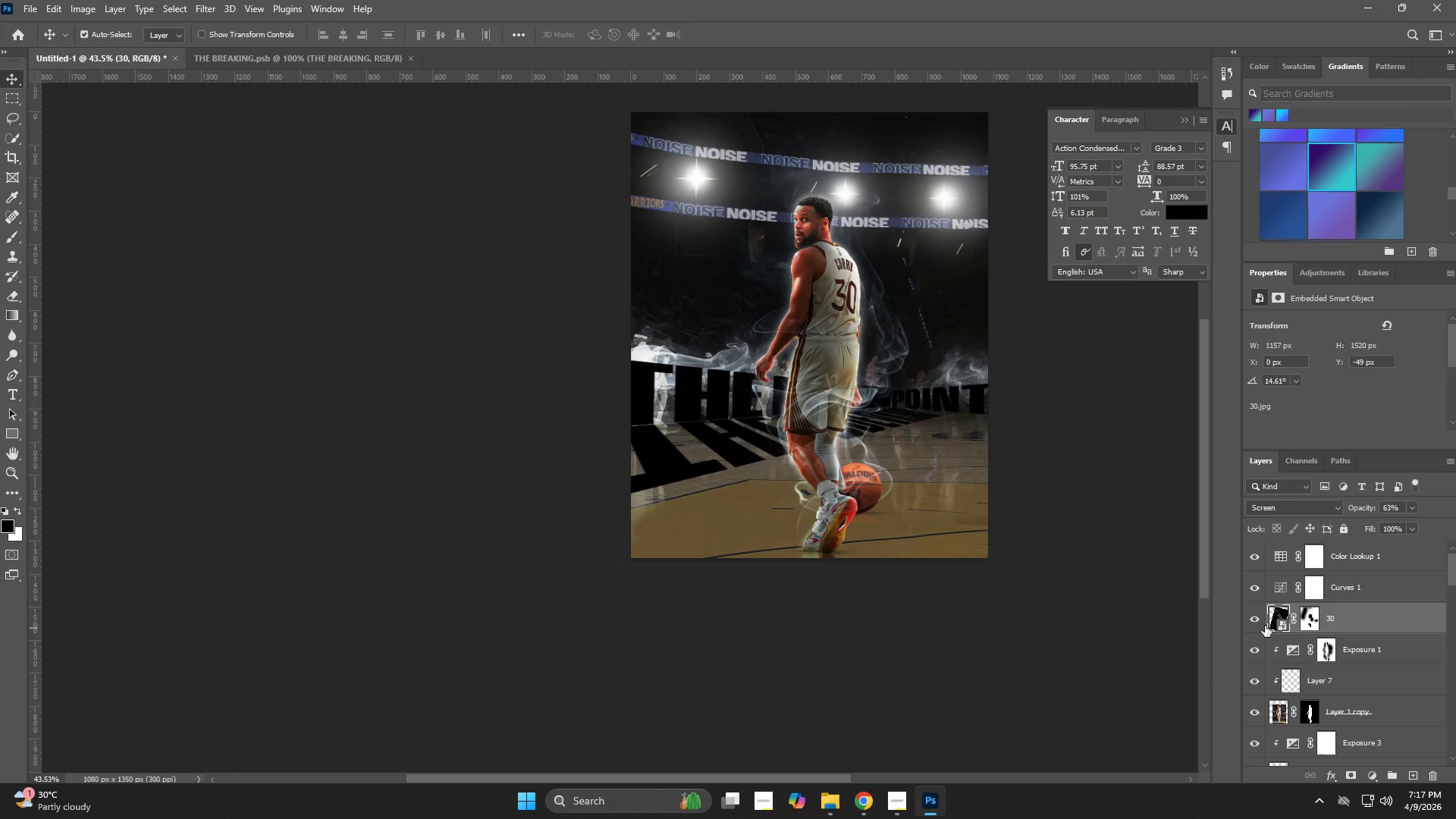 
scroll: coordinate [1352, 629], scroll_direction: up, amount: 13.0
 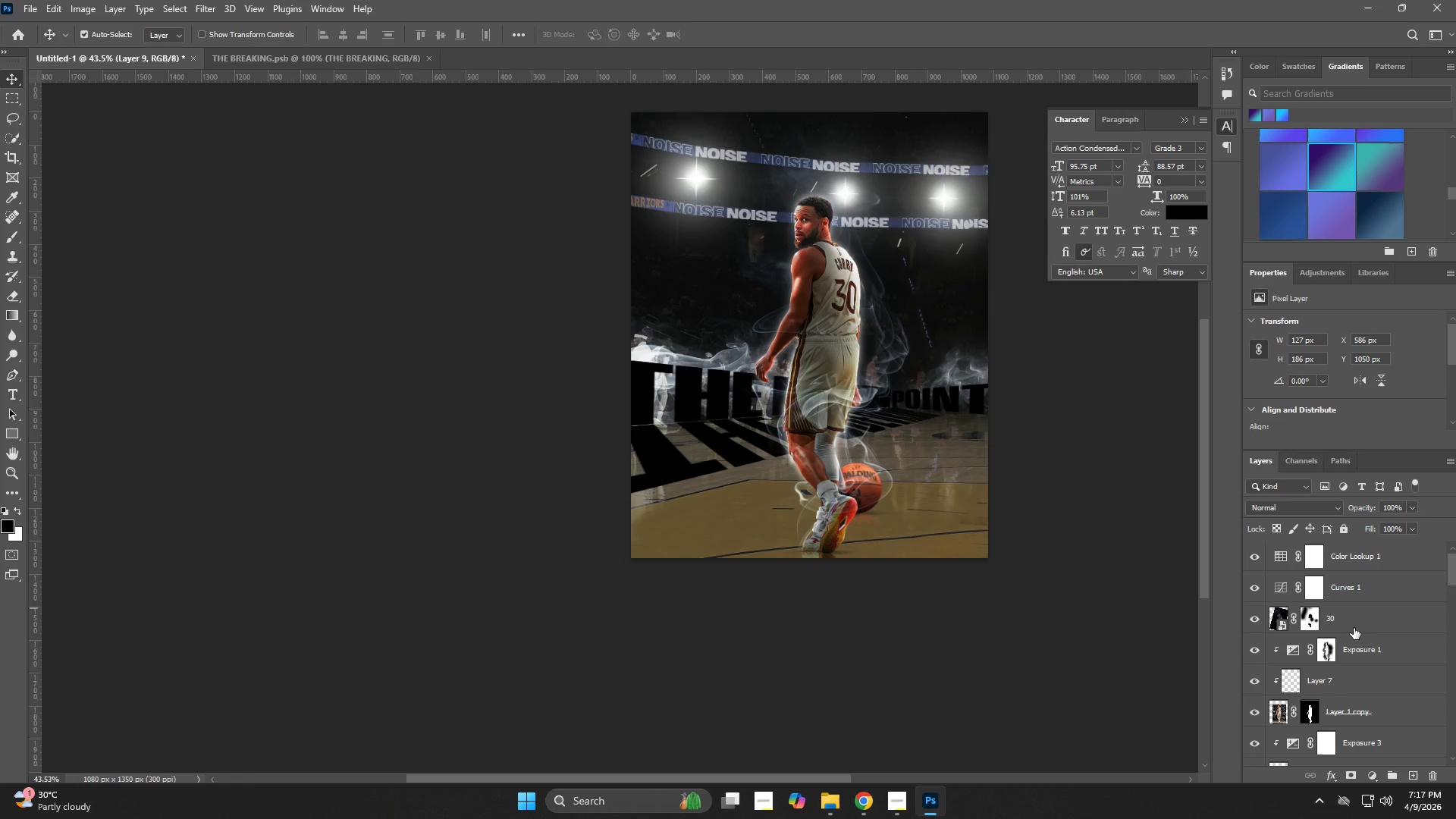 
key(Alt+Tab)
 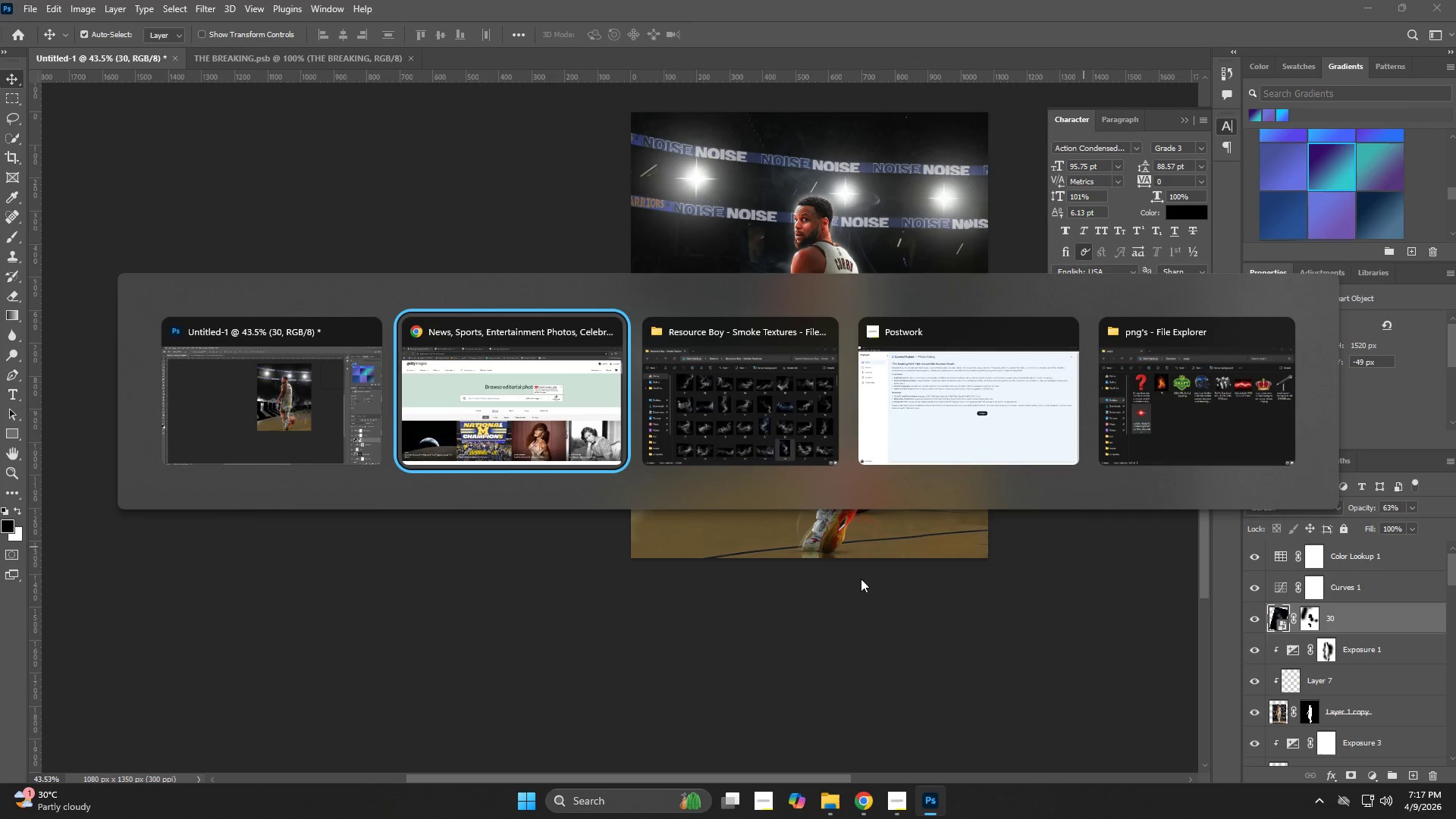 
key(Alt+AltLeft)
 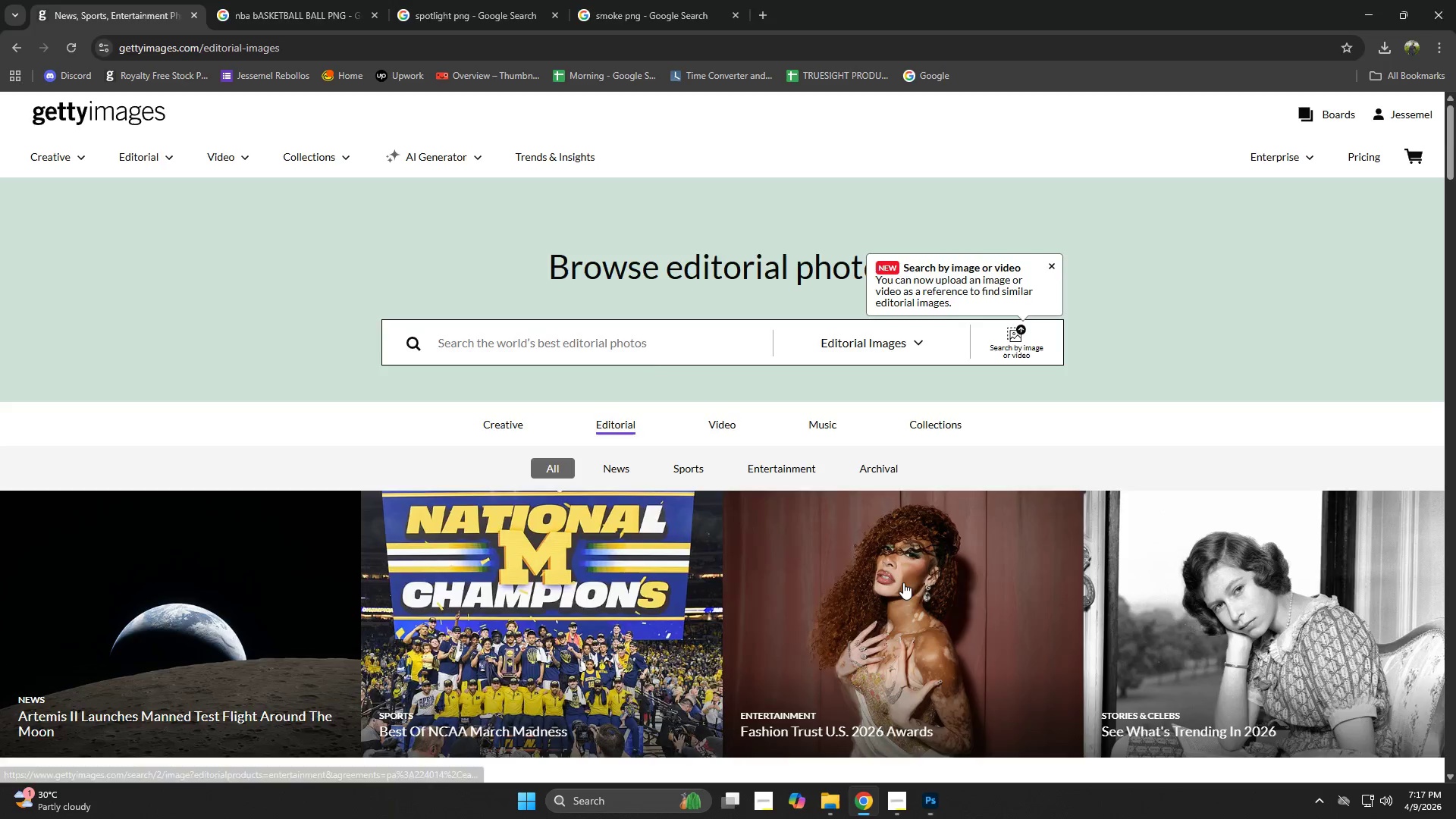 
key(Alt+Tab)
 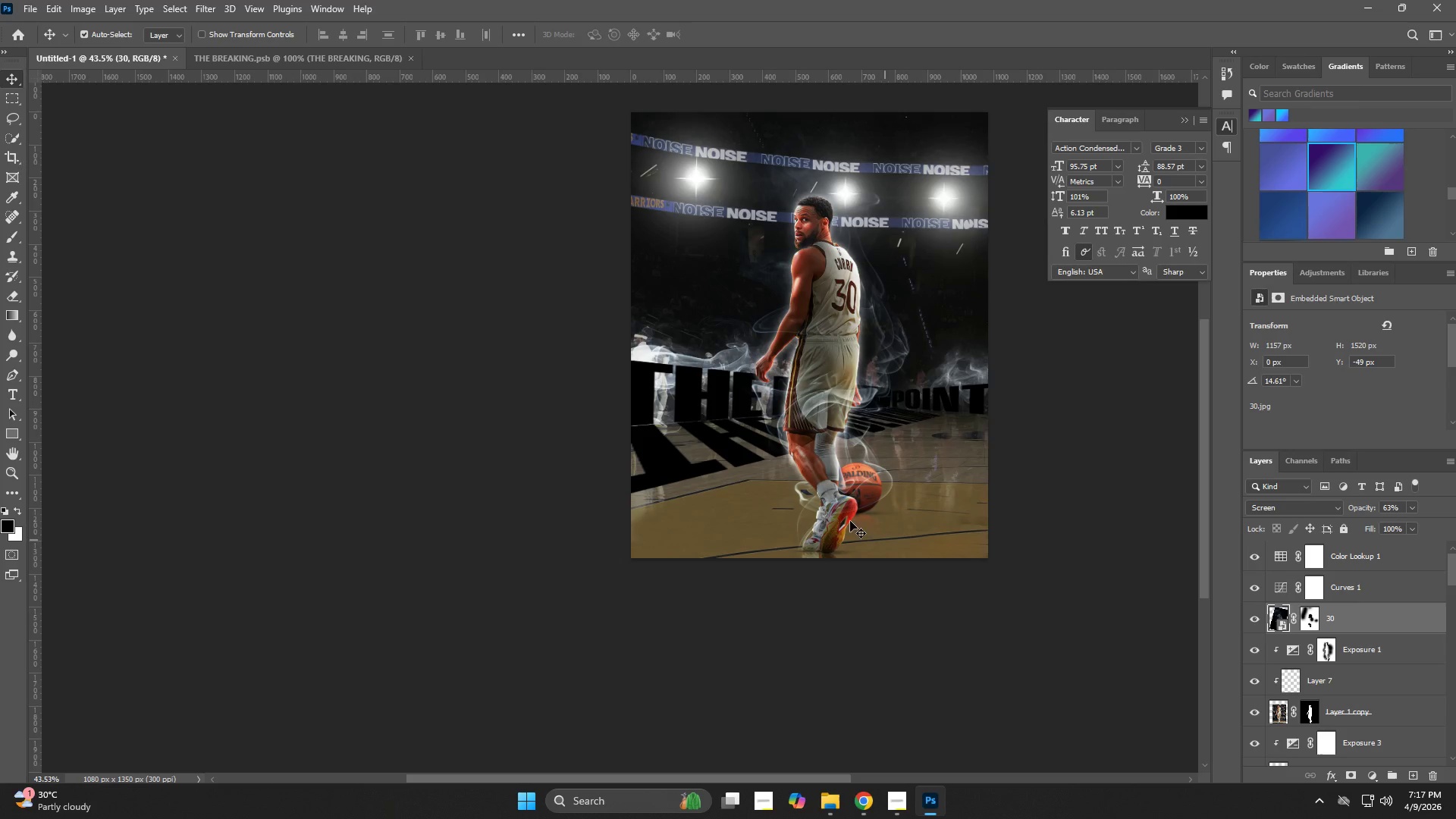 
key(Control+V)
 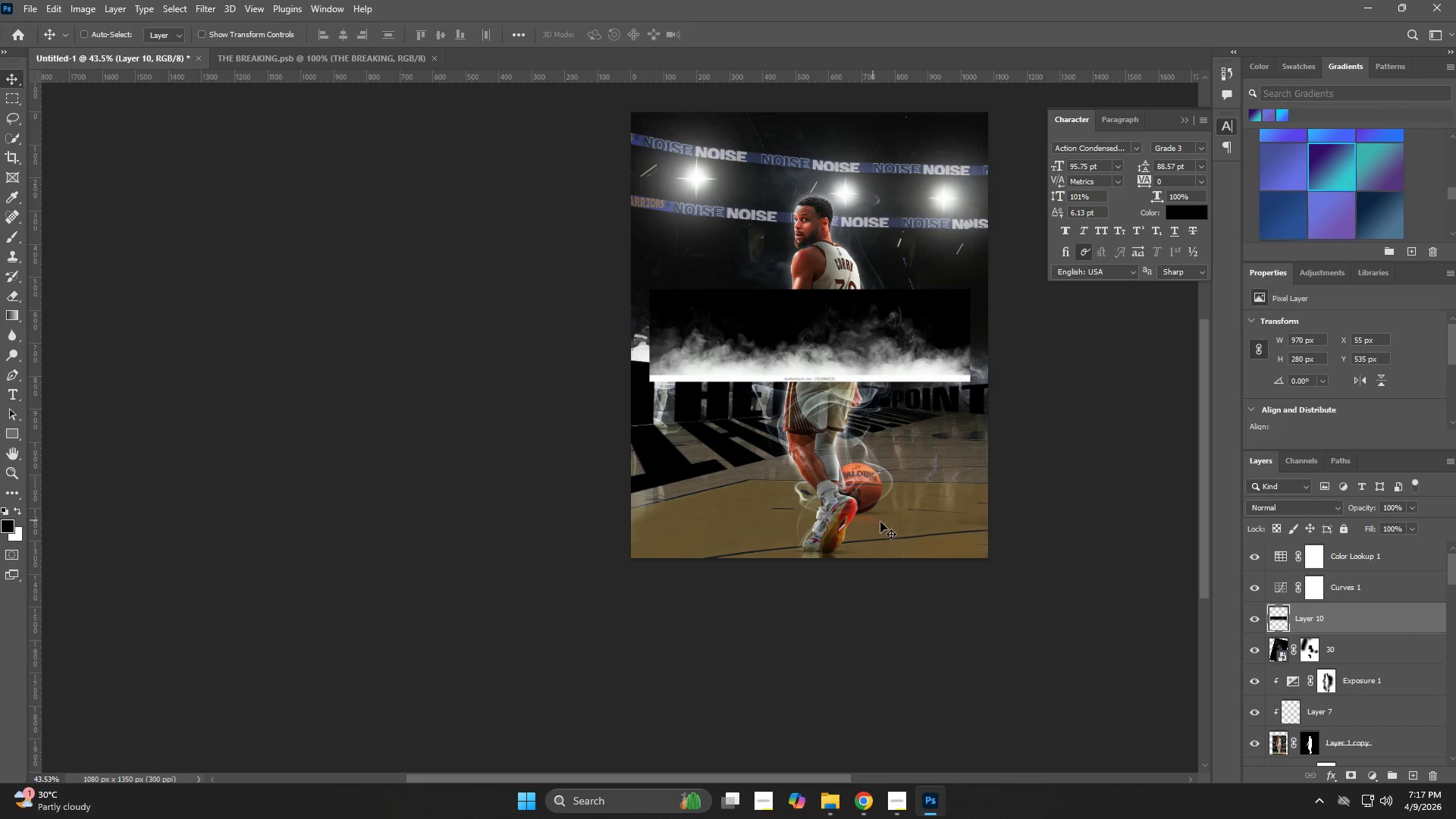 
key(Control+T)
 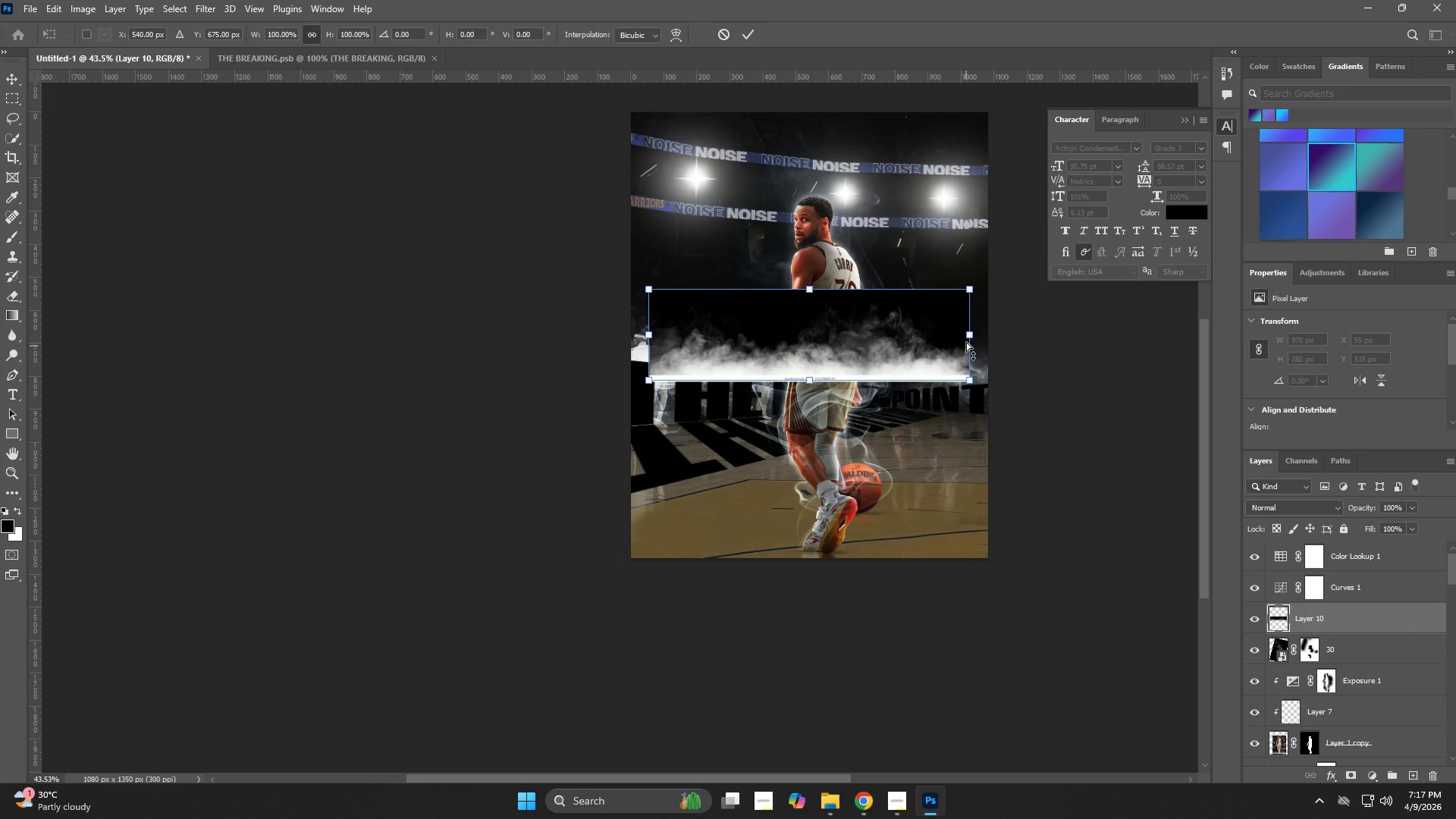 
hold_key(key=AltLeft, duration=0.77)
left_click_drag(start_coordinate=[968, 339], to_coordinate=[1087, 338])
 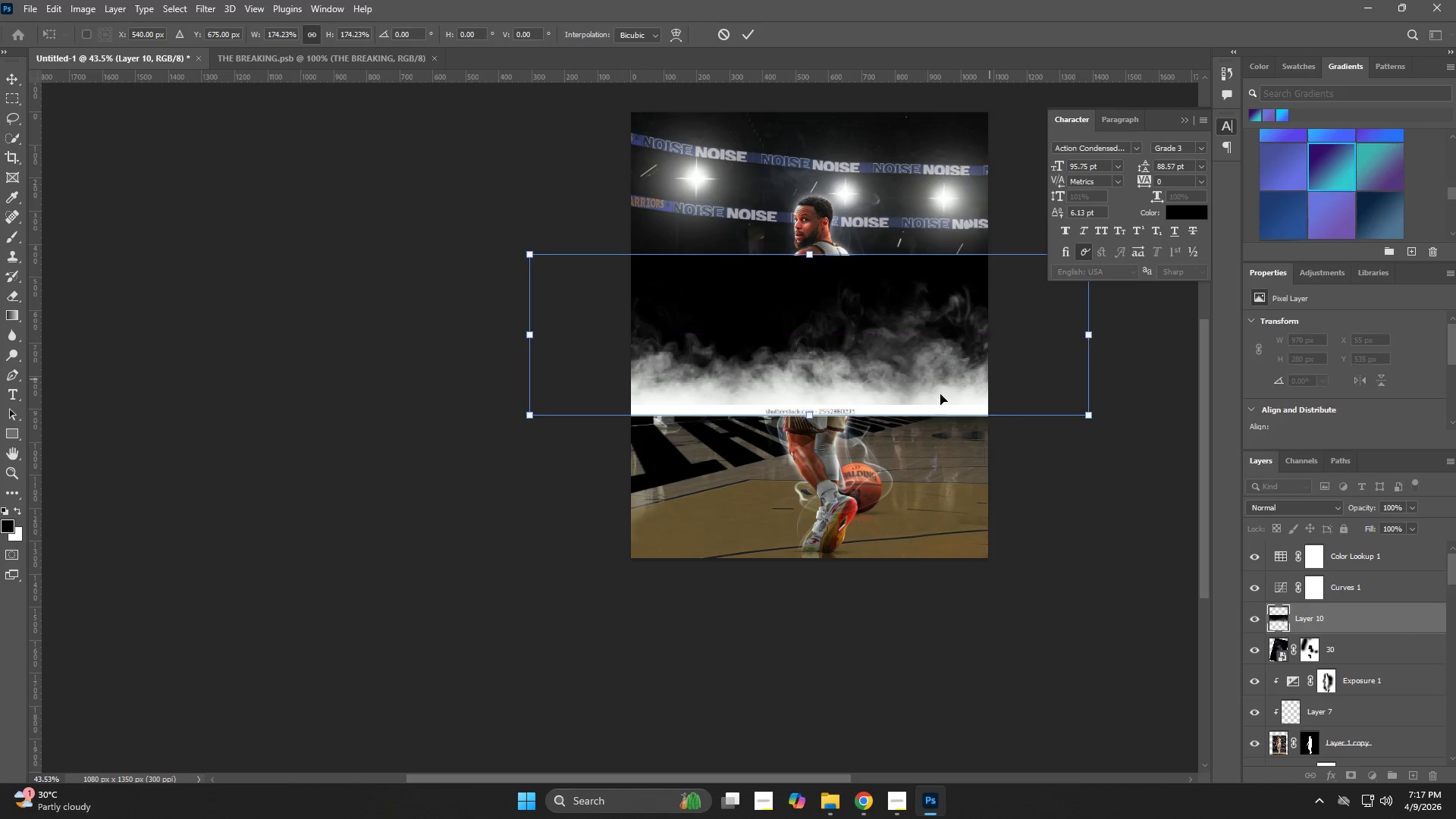 
left_click_drag(start_coordinate=[940, 410], to_coordinate=[950, 592])
 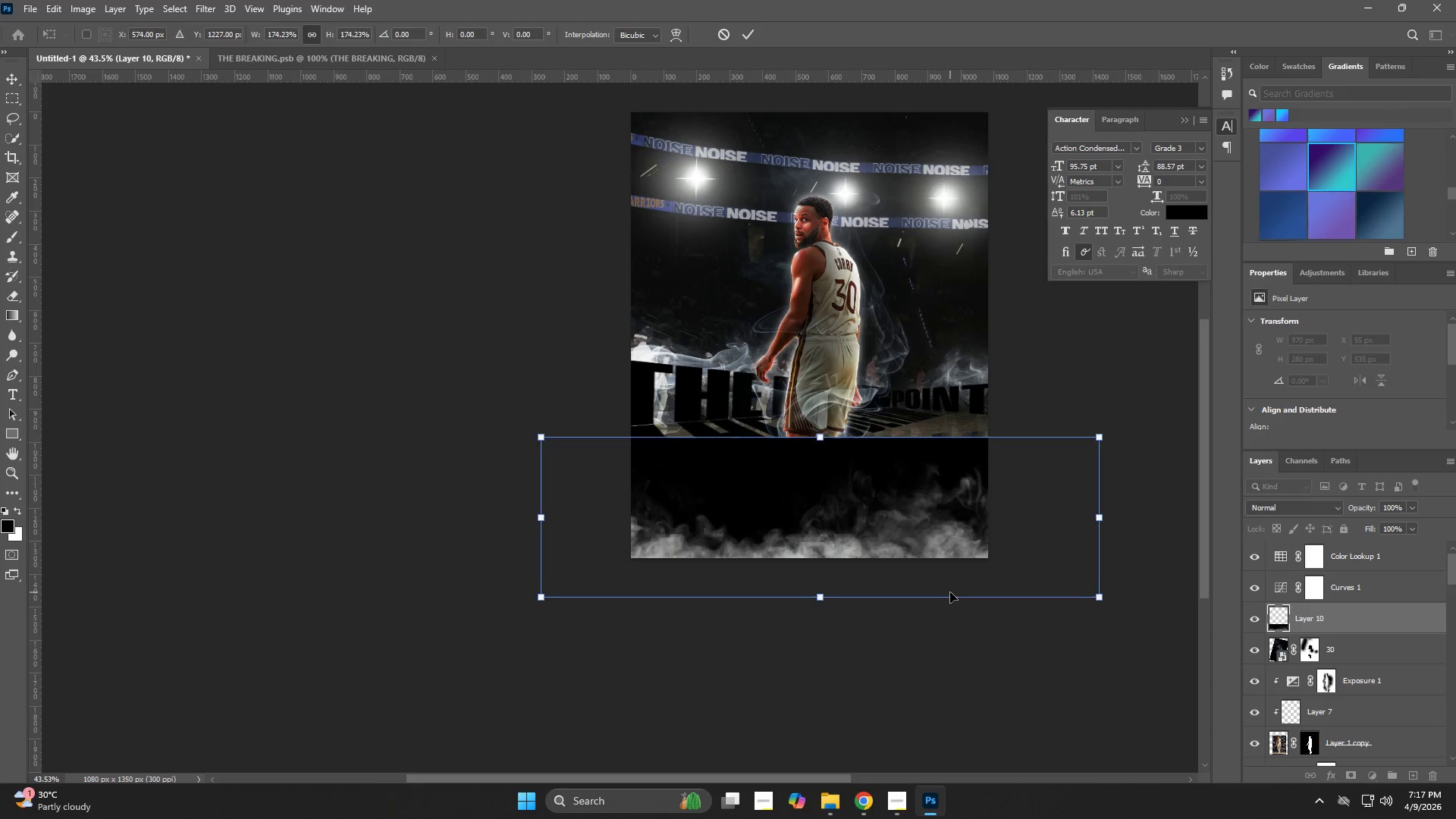 
key(NumpadEnter)
 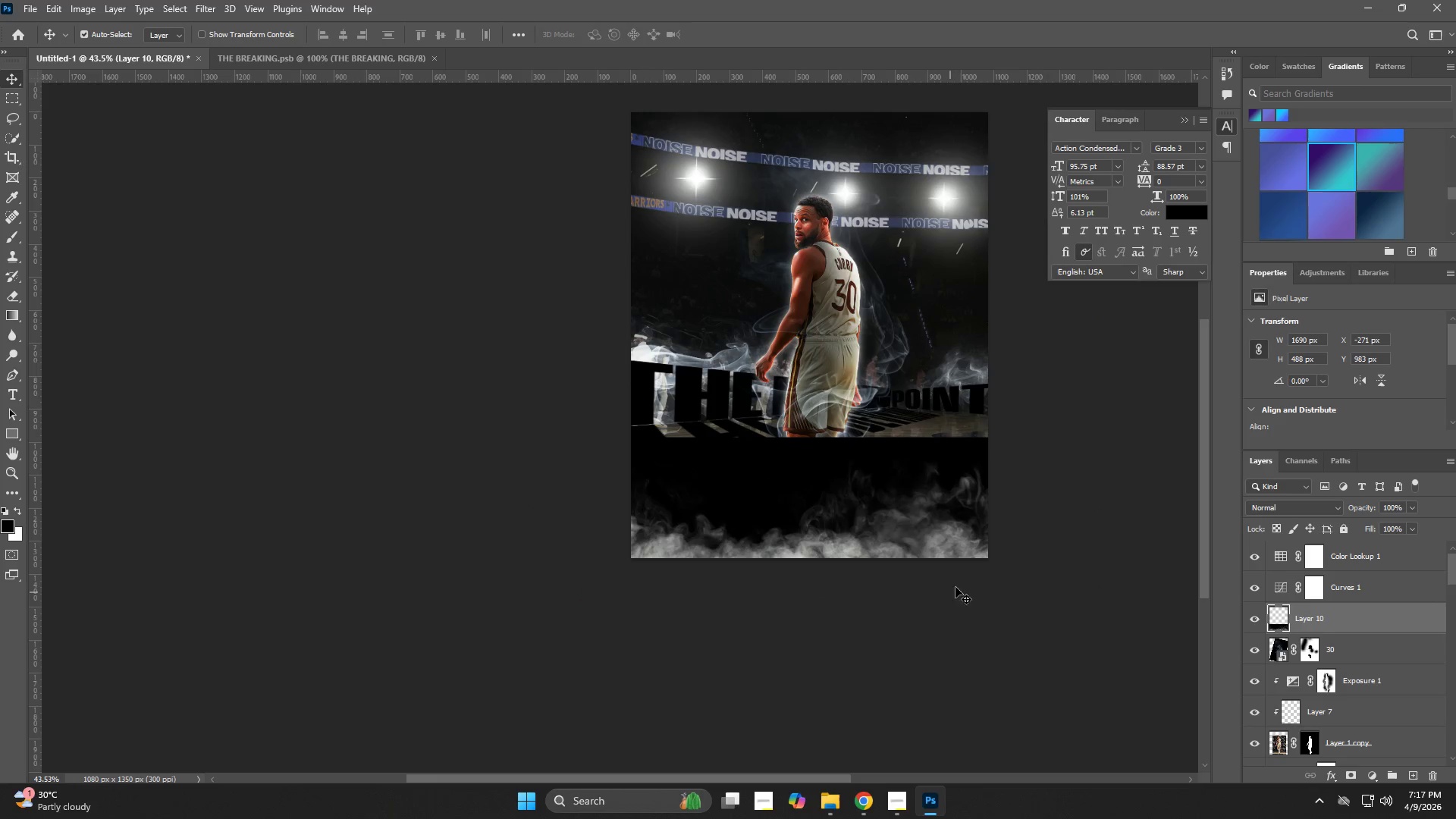 
key(V)
 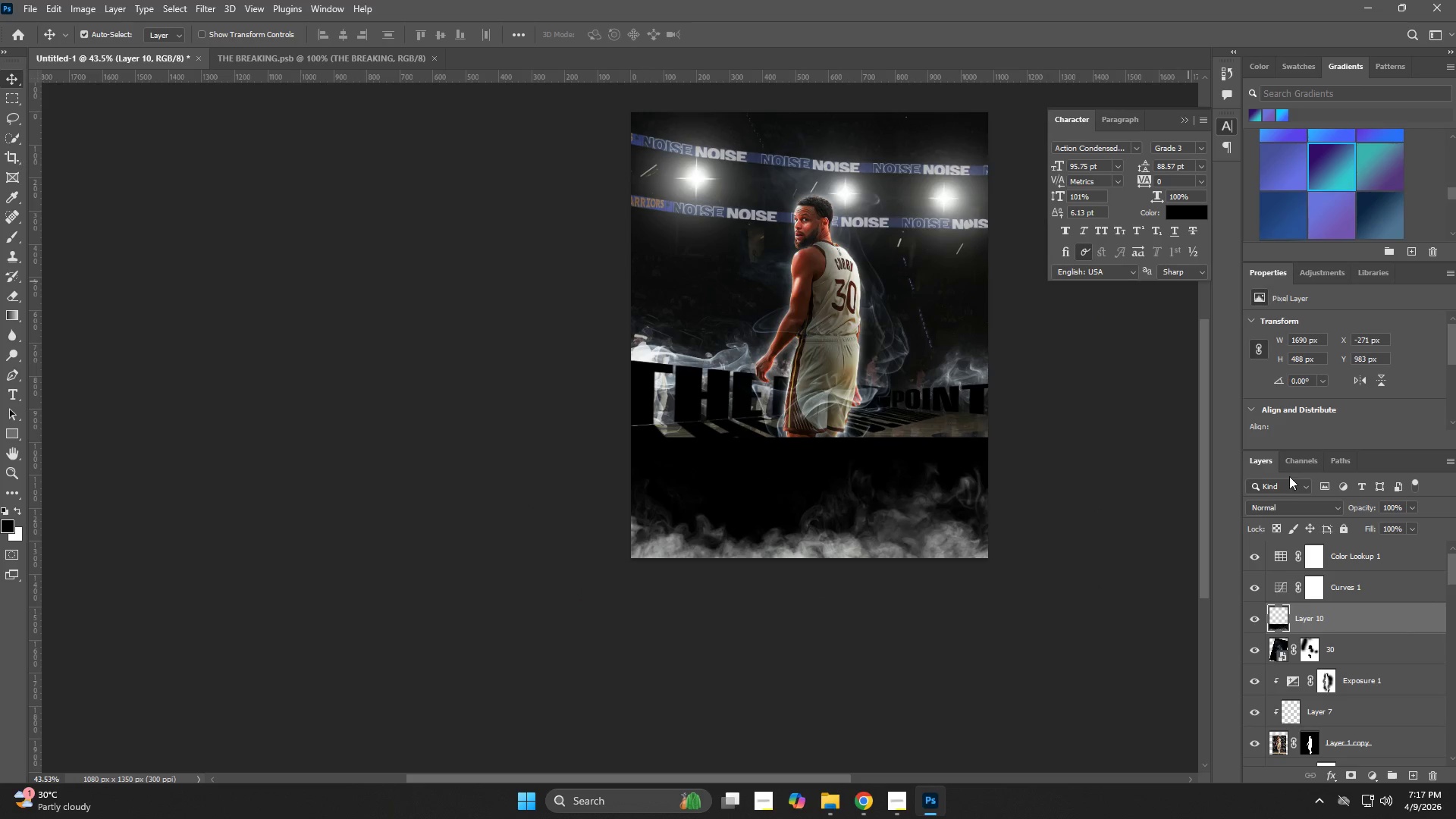 
left_click([1298, 504])
 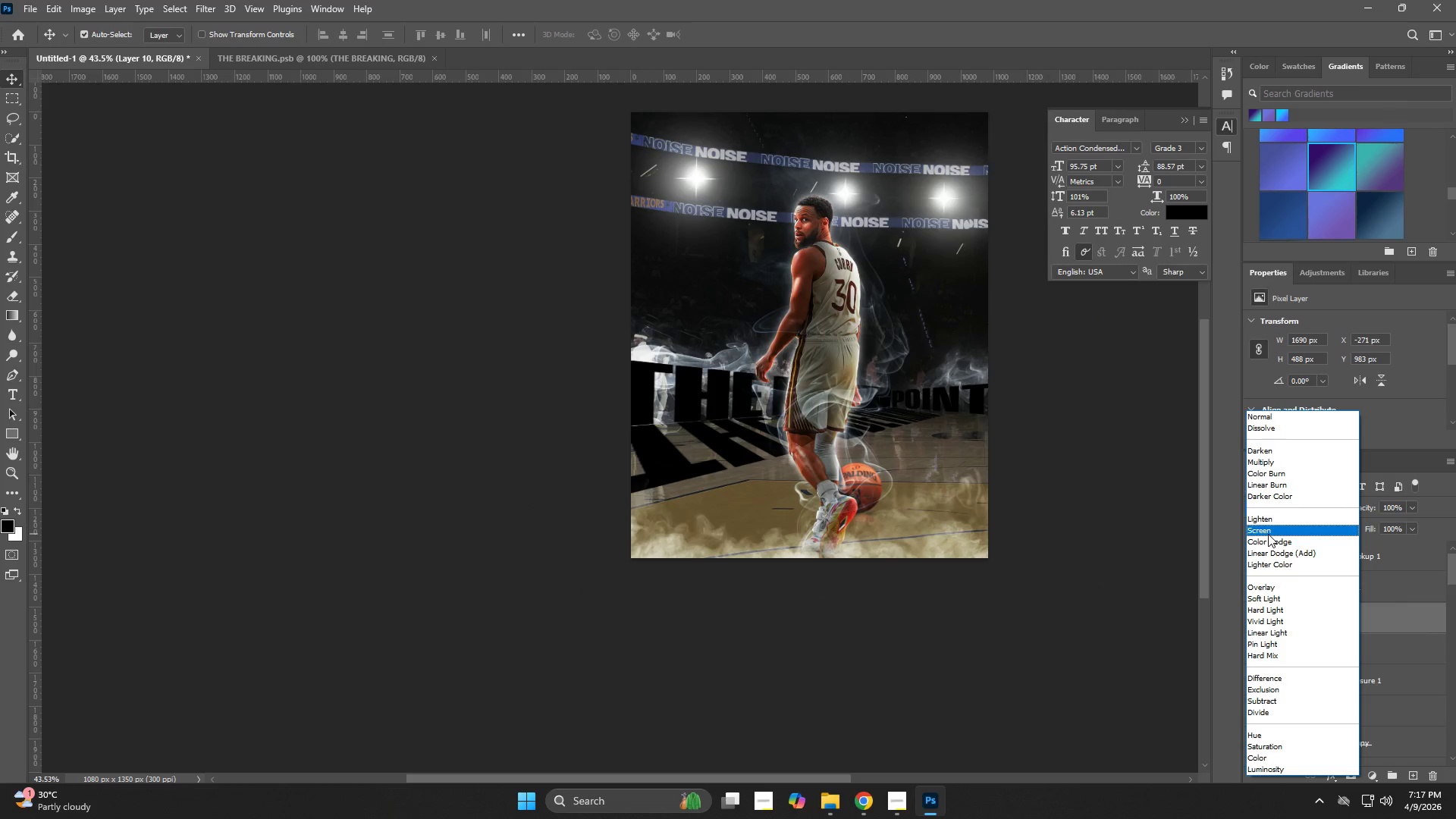 
left_click([1268, 533])
 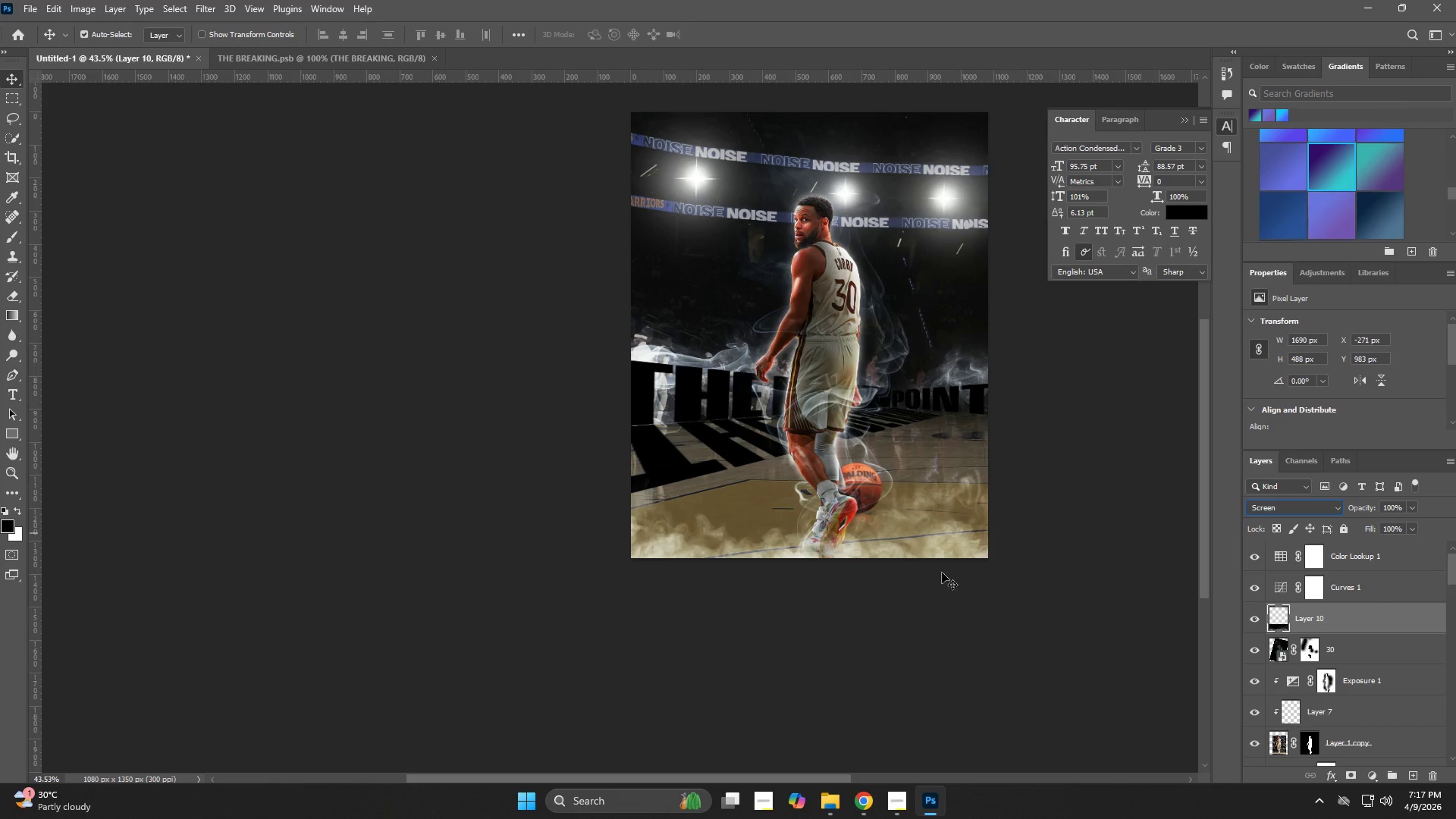 
key(Control+T)
 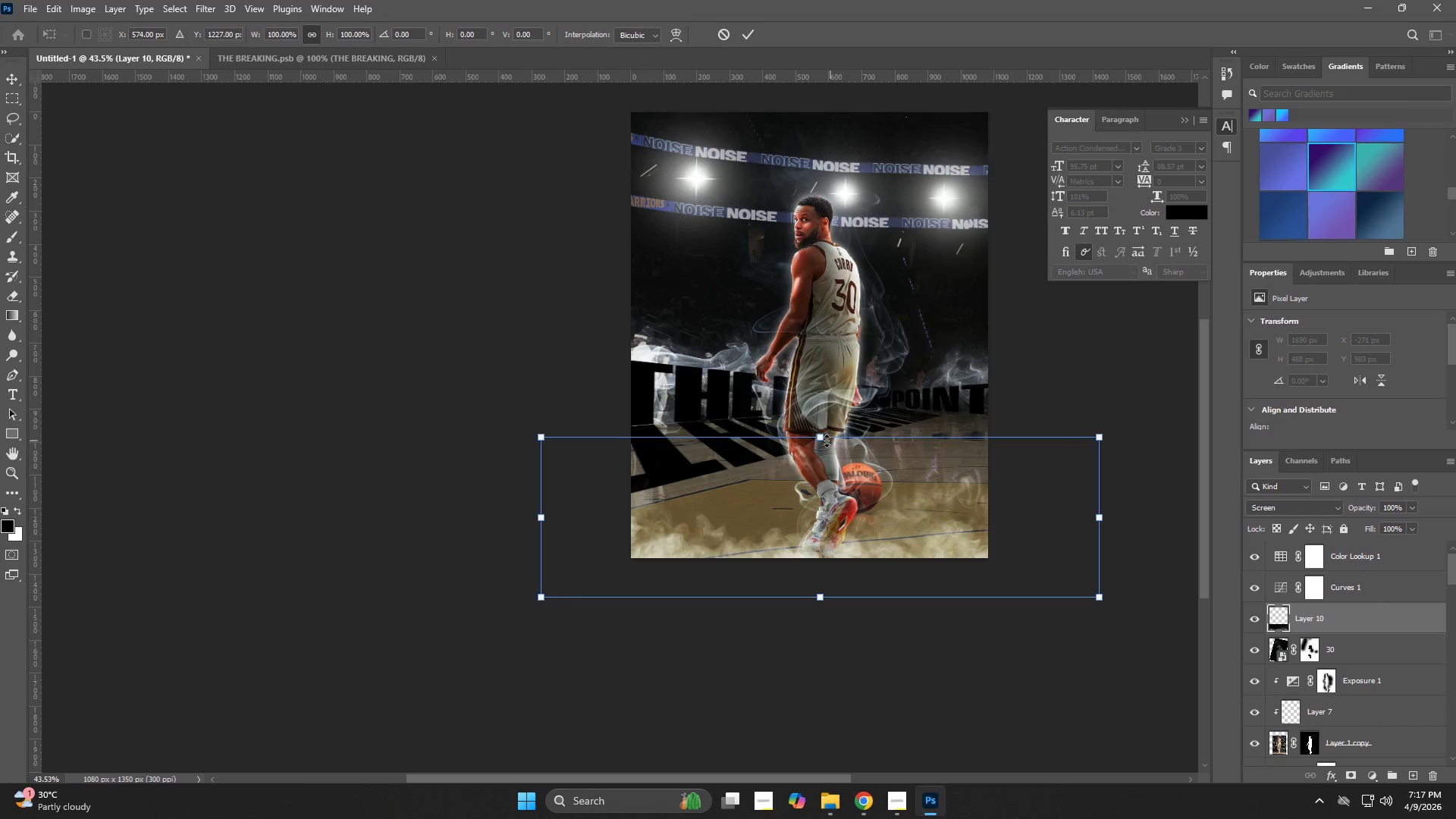 
hold_key(key=ShiftLeft, duration=1.52)
left_click_drag(start_coordinate=[821, 438], to_coordinate=[864, 463])
 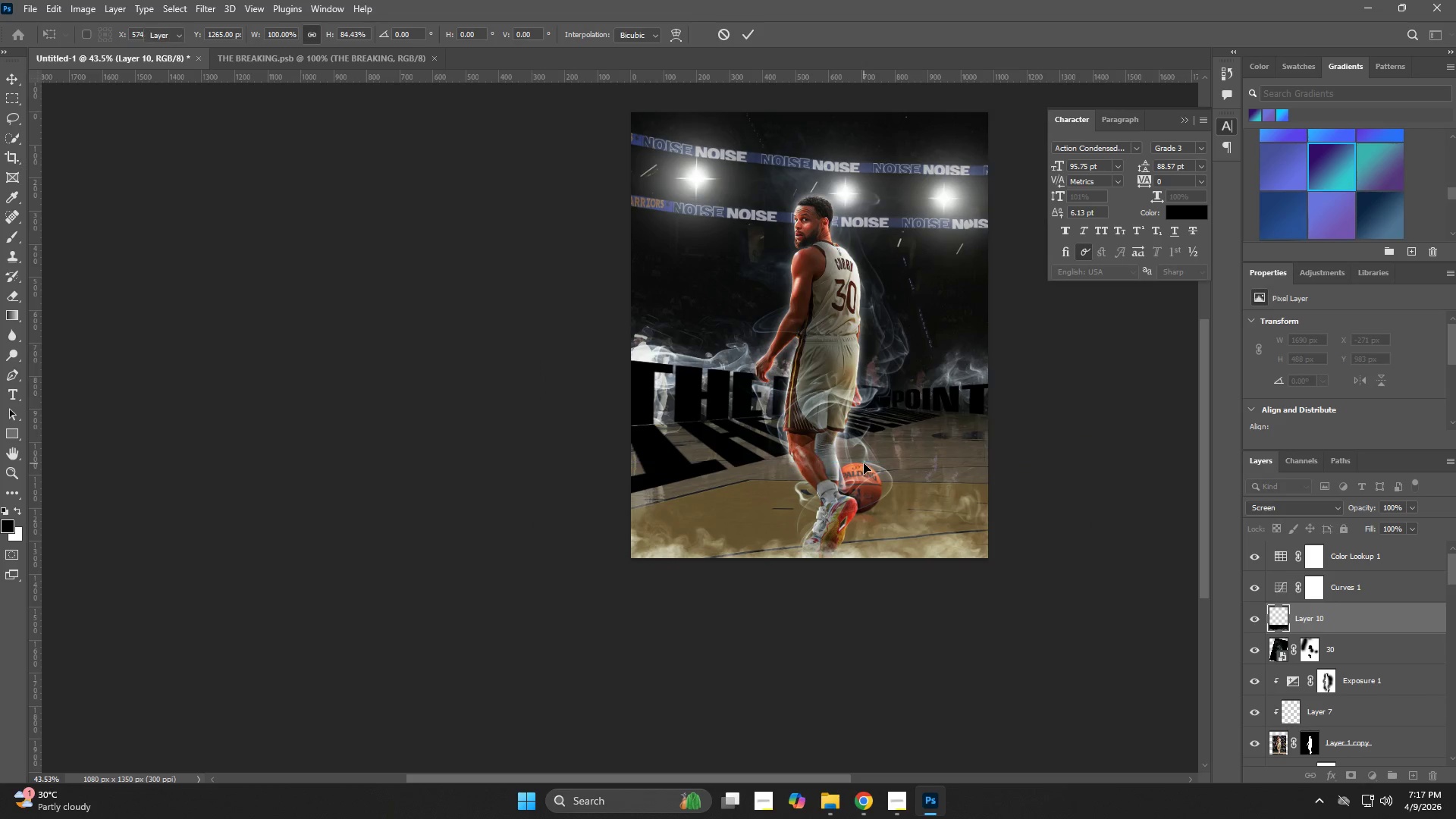 
hold_key(key=ShiftLeft, duration=1.5)
 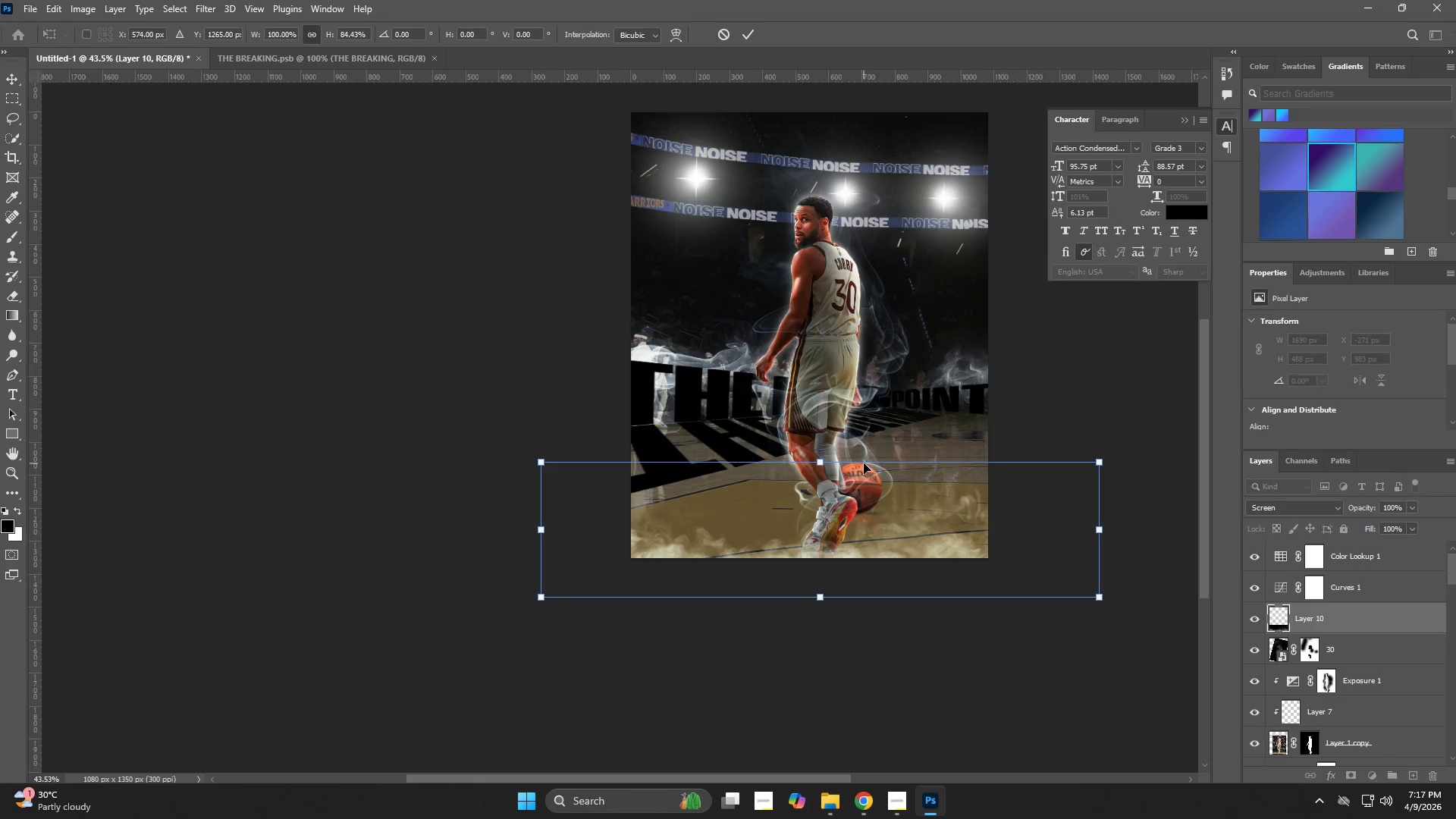 
hold_key(key=ShiftLeft, duration=0.5)
 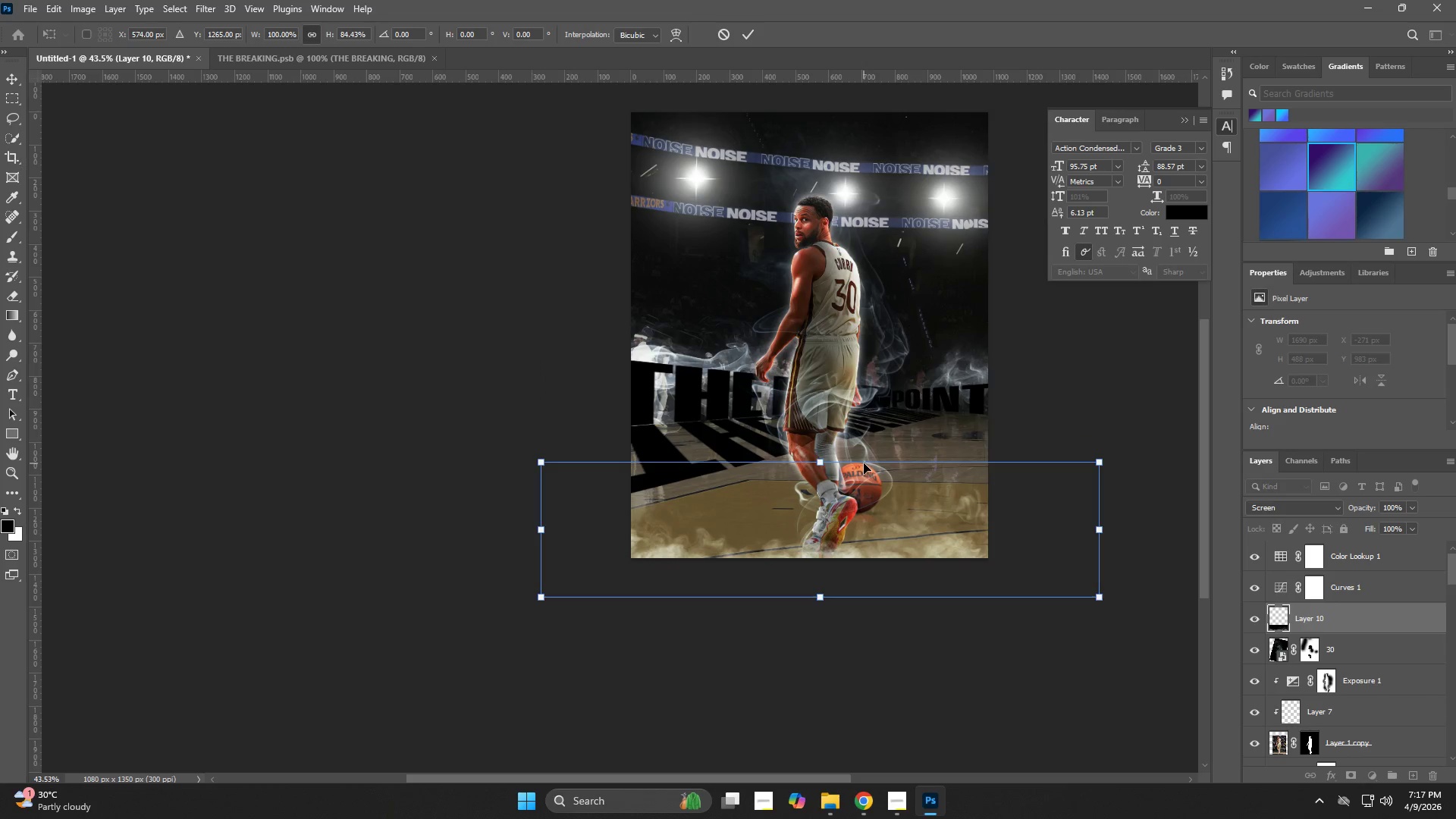 
key(NumpadEnter)
 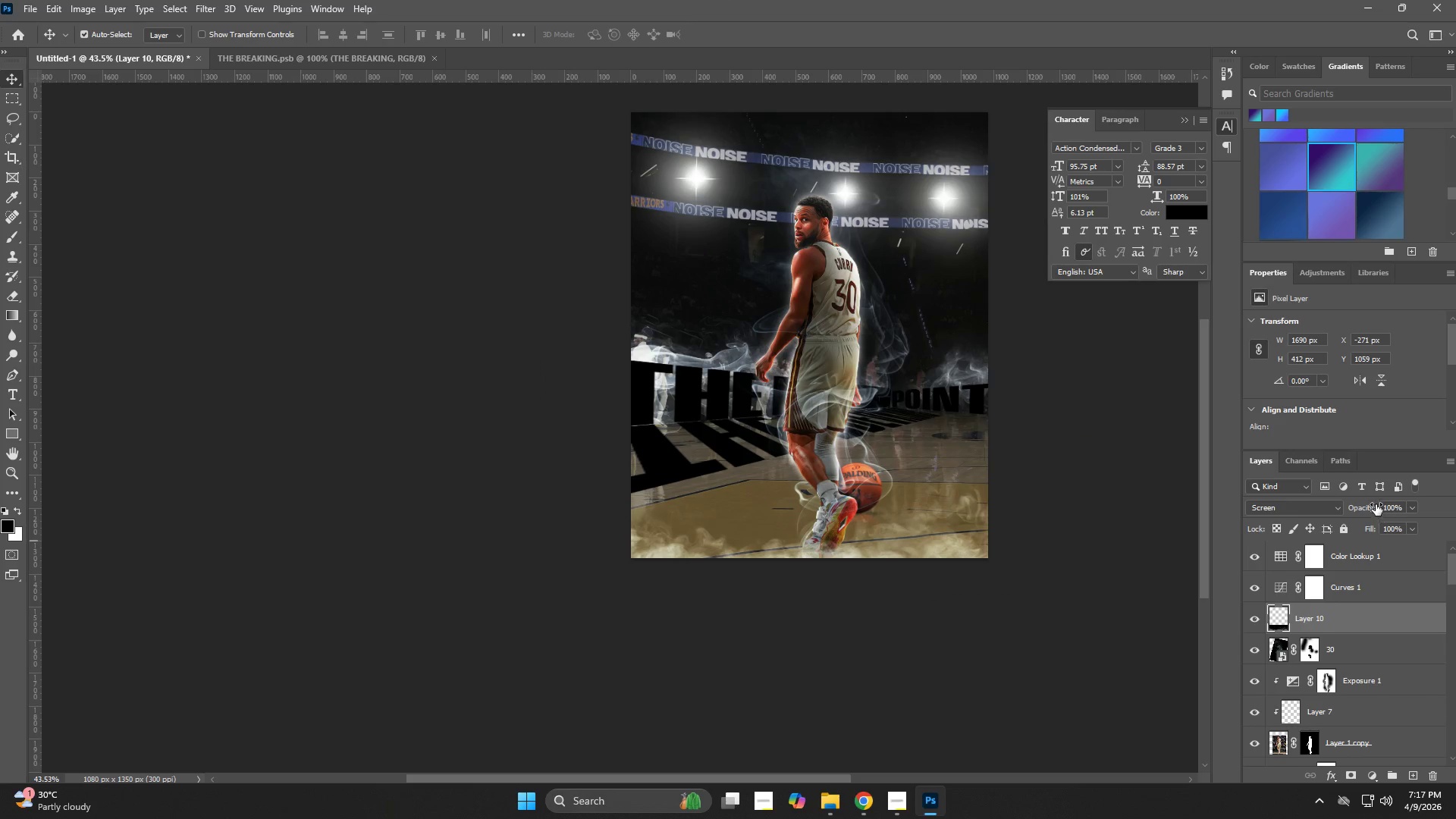 
left_click_drag(start_coordinate=[1371, 510], to_coordinate=[1345, 521])
 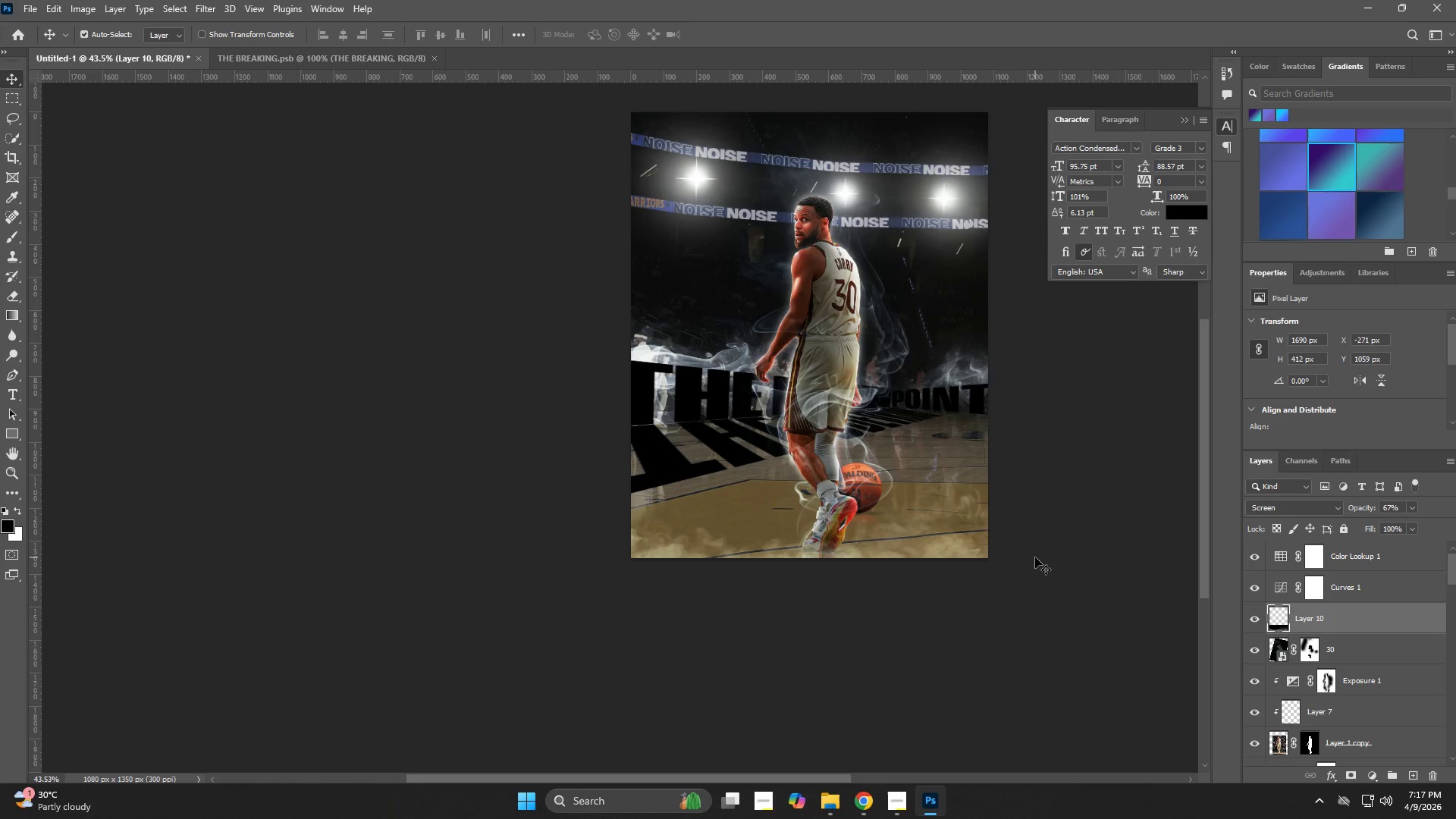 
key(Control+T)
 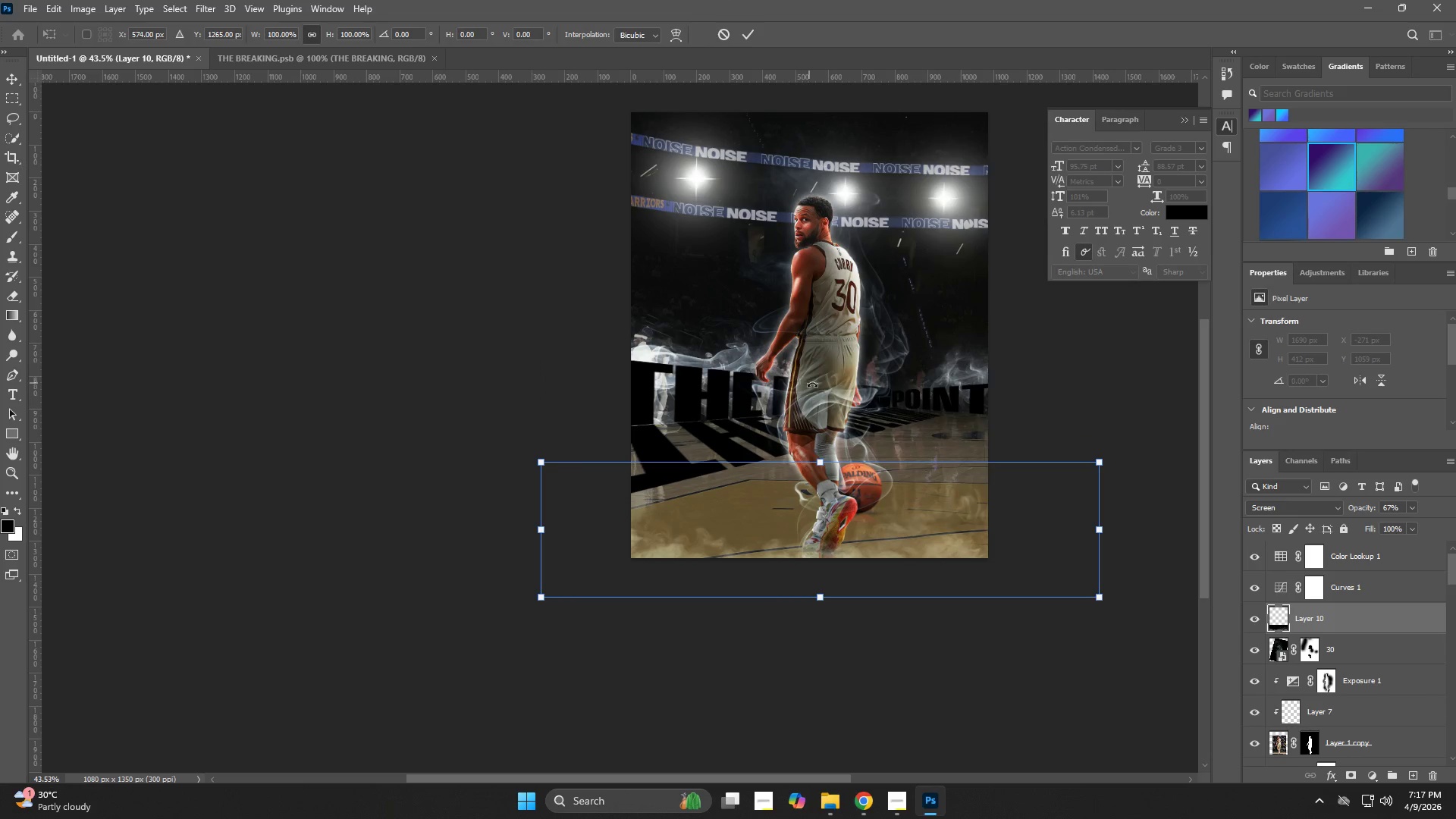 
left_click_drag(start_coordinate=[826, 396], to_coordinate=[970, 539])
 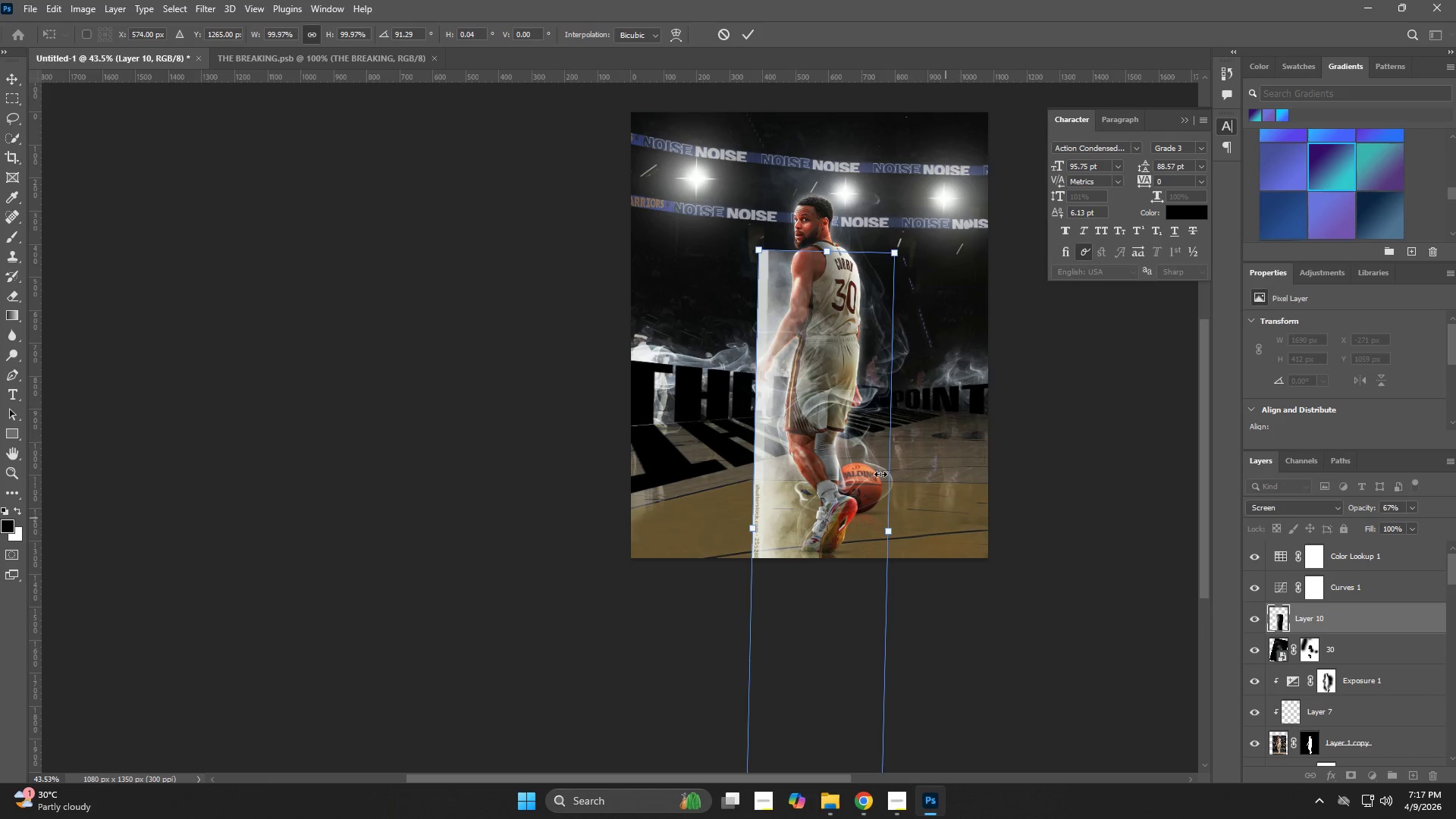 
left_click_drag(start_coordinate=[841, 430], to_coordinate=[668, 256])
 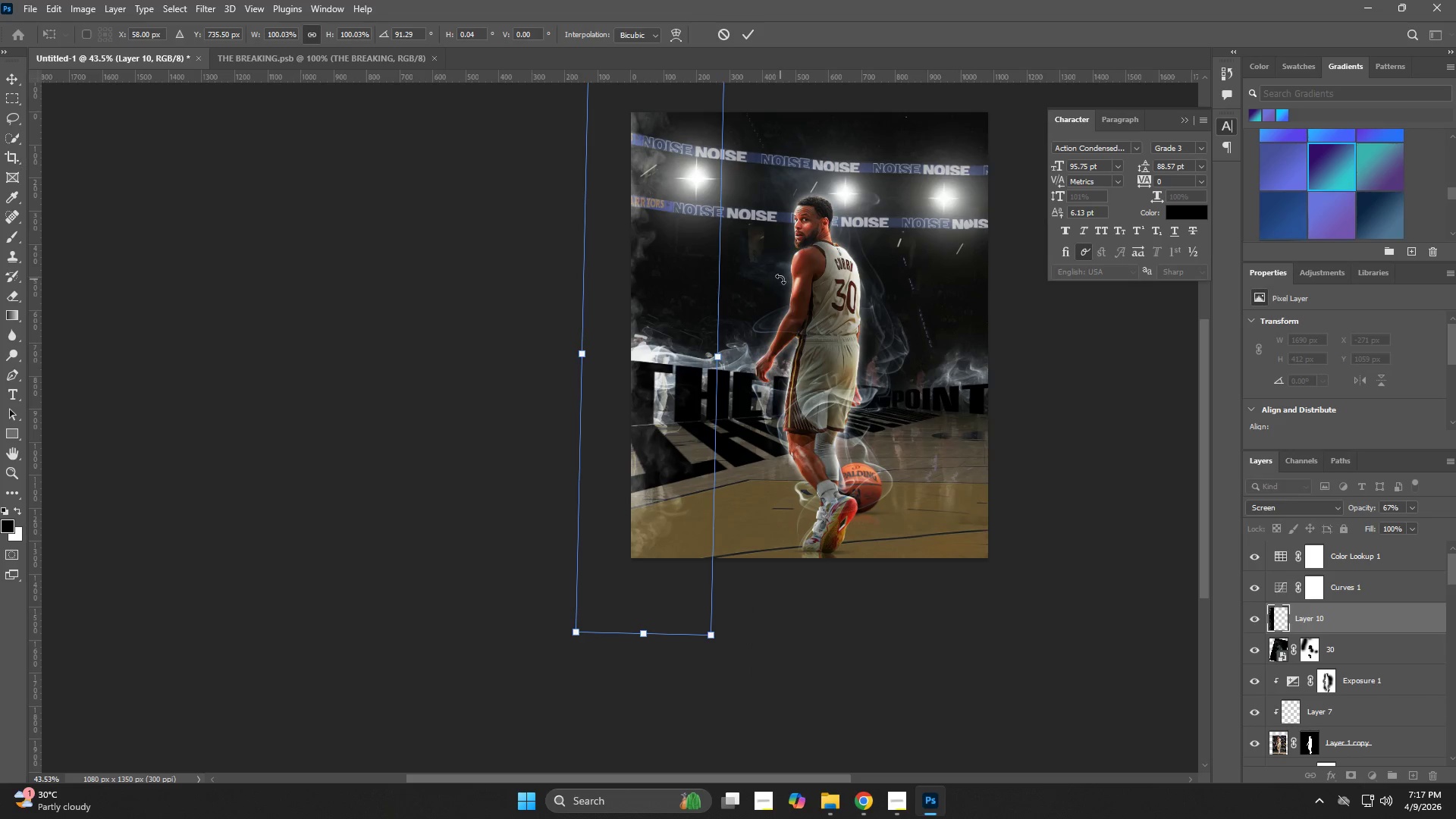 
left_click_drag(start_coordinate=[780, 279], to_coordinate=[779, 268])
 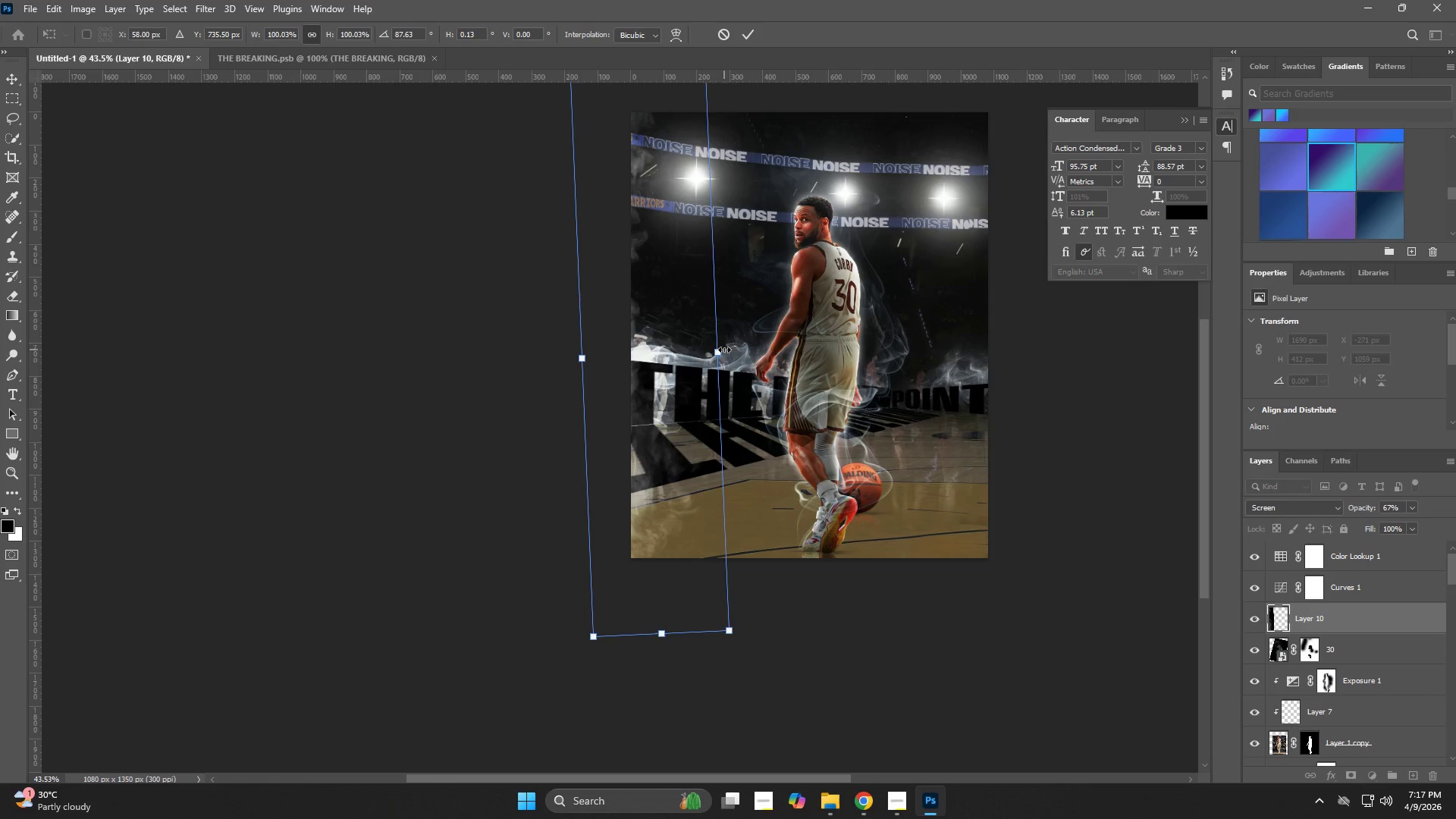 
left_click_drag(start_coordinate=[723, 350], to_coordinate=[748, 350])
 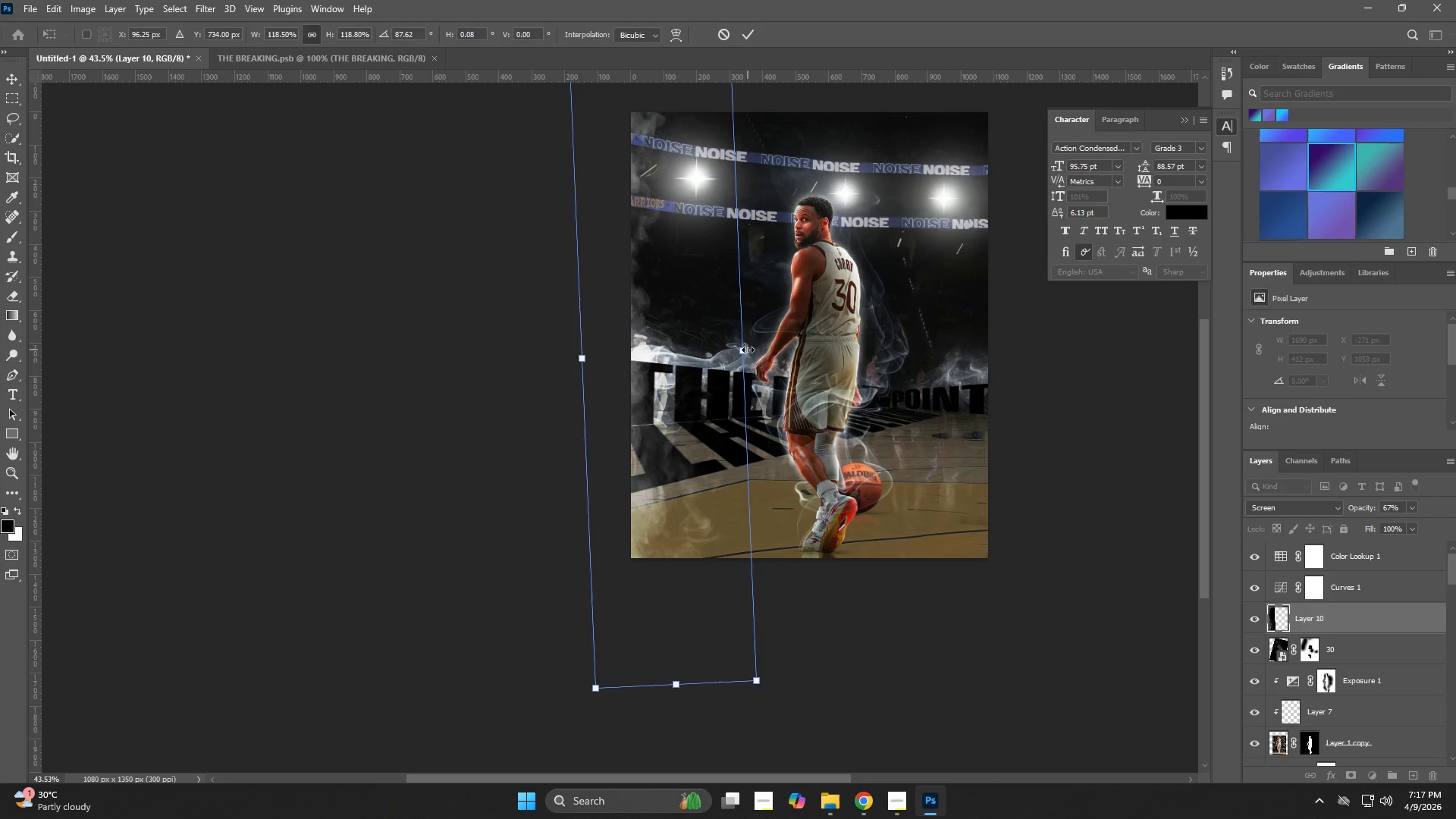 
key(NumpadEnter)
 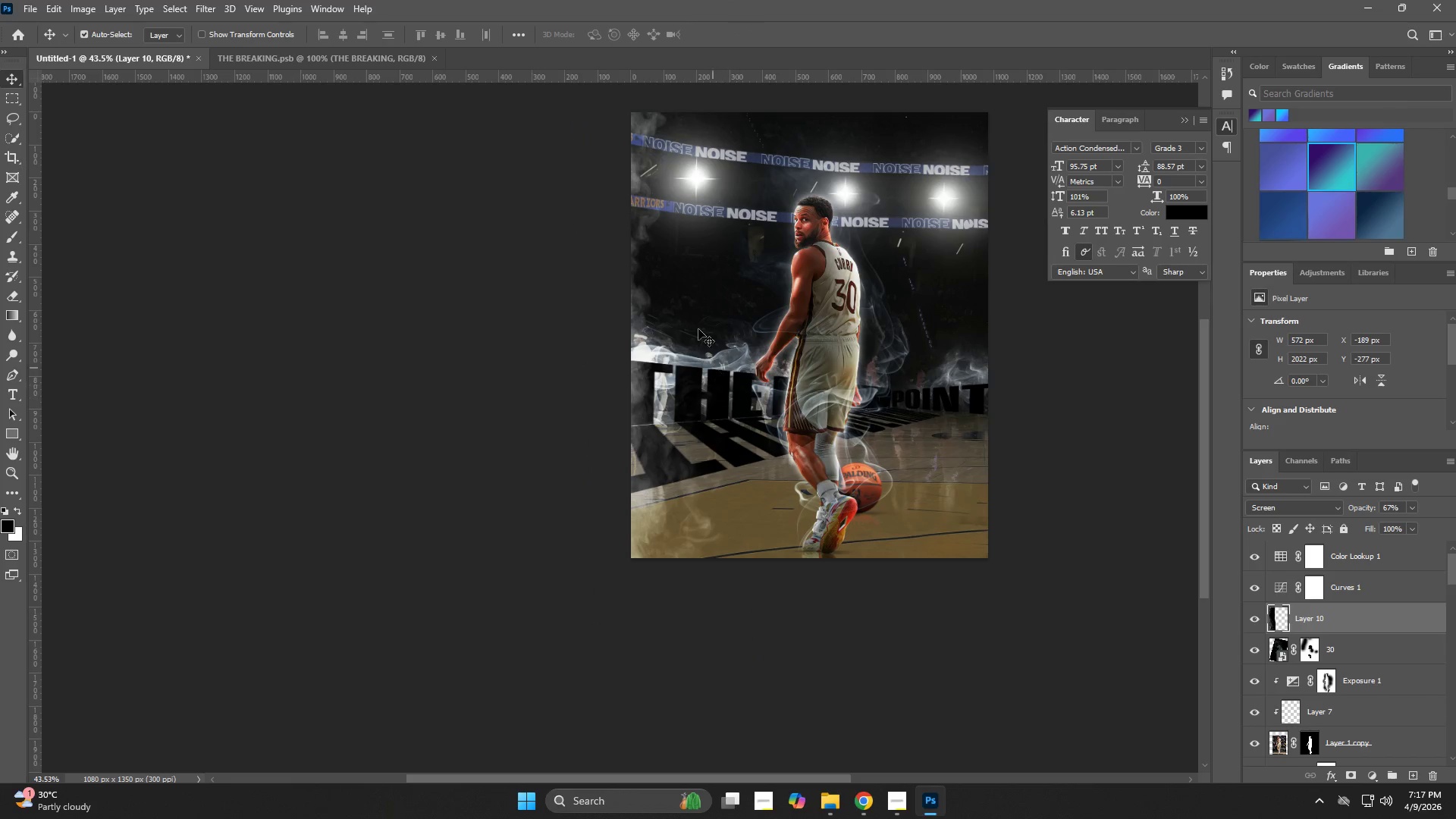 
key(Z)
 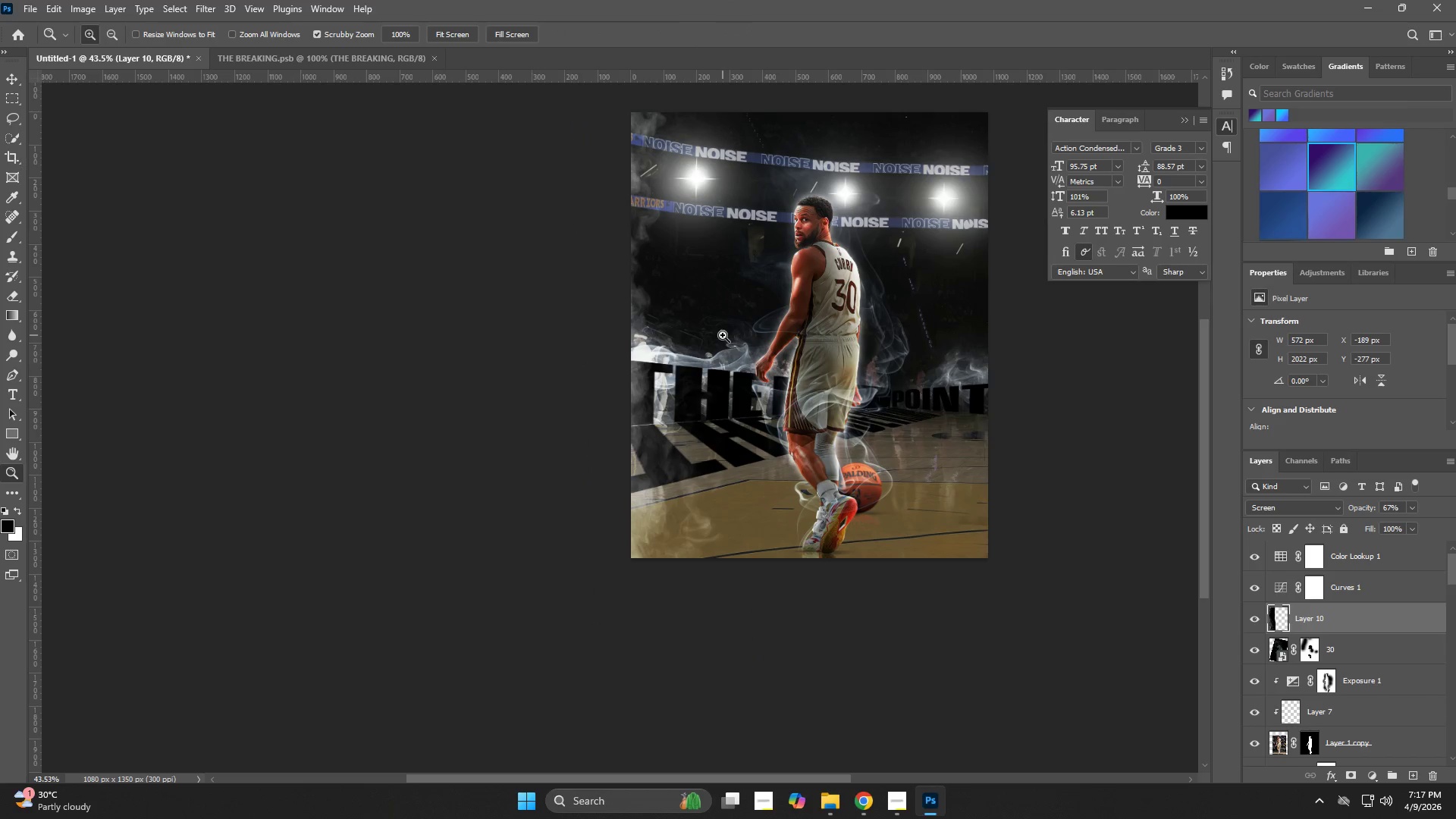 
left_click_drag(start_coordinate=[714, 340], to_coordinate=[695, 347])
 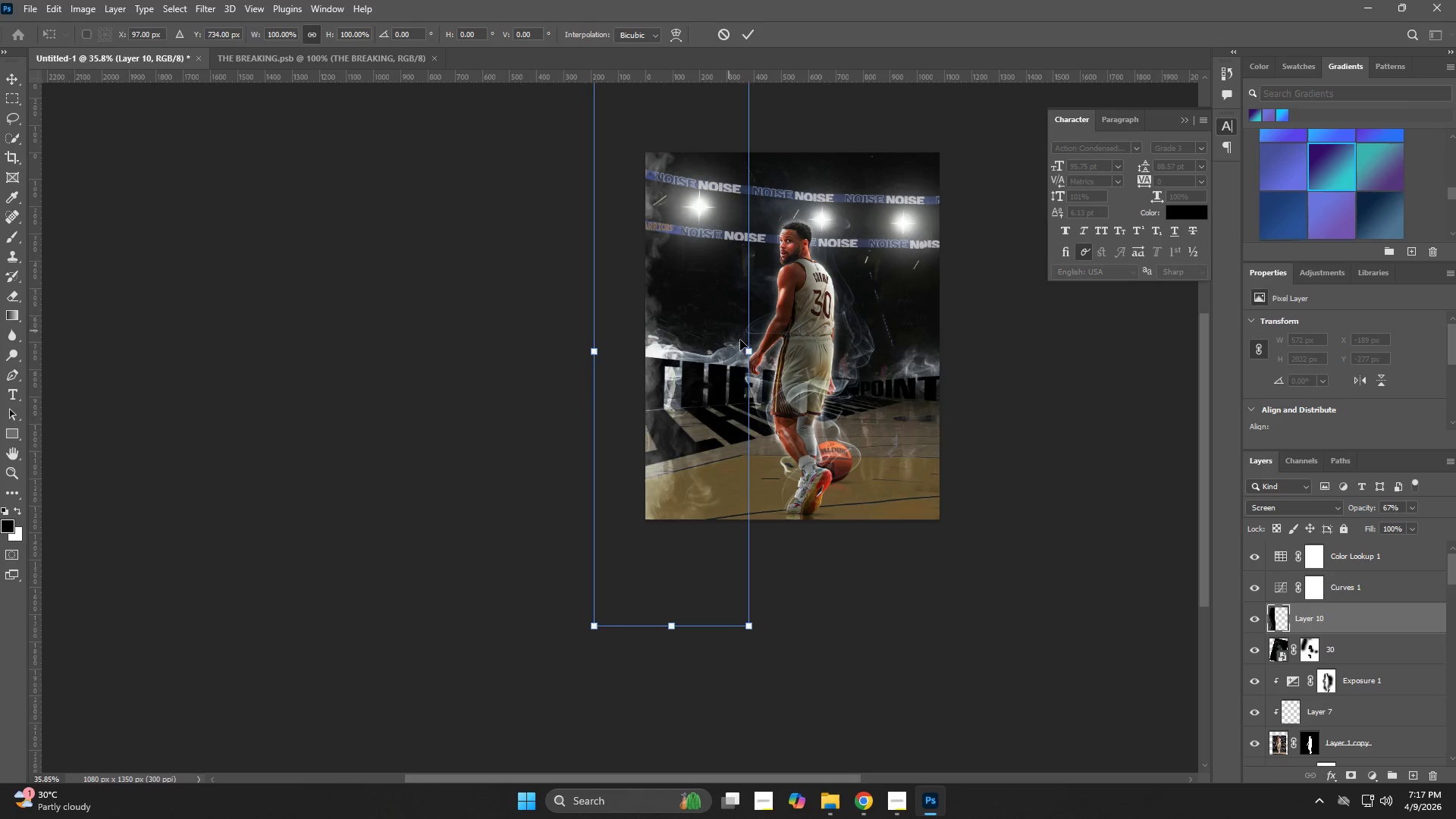 
key(Control+T)
 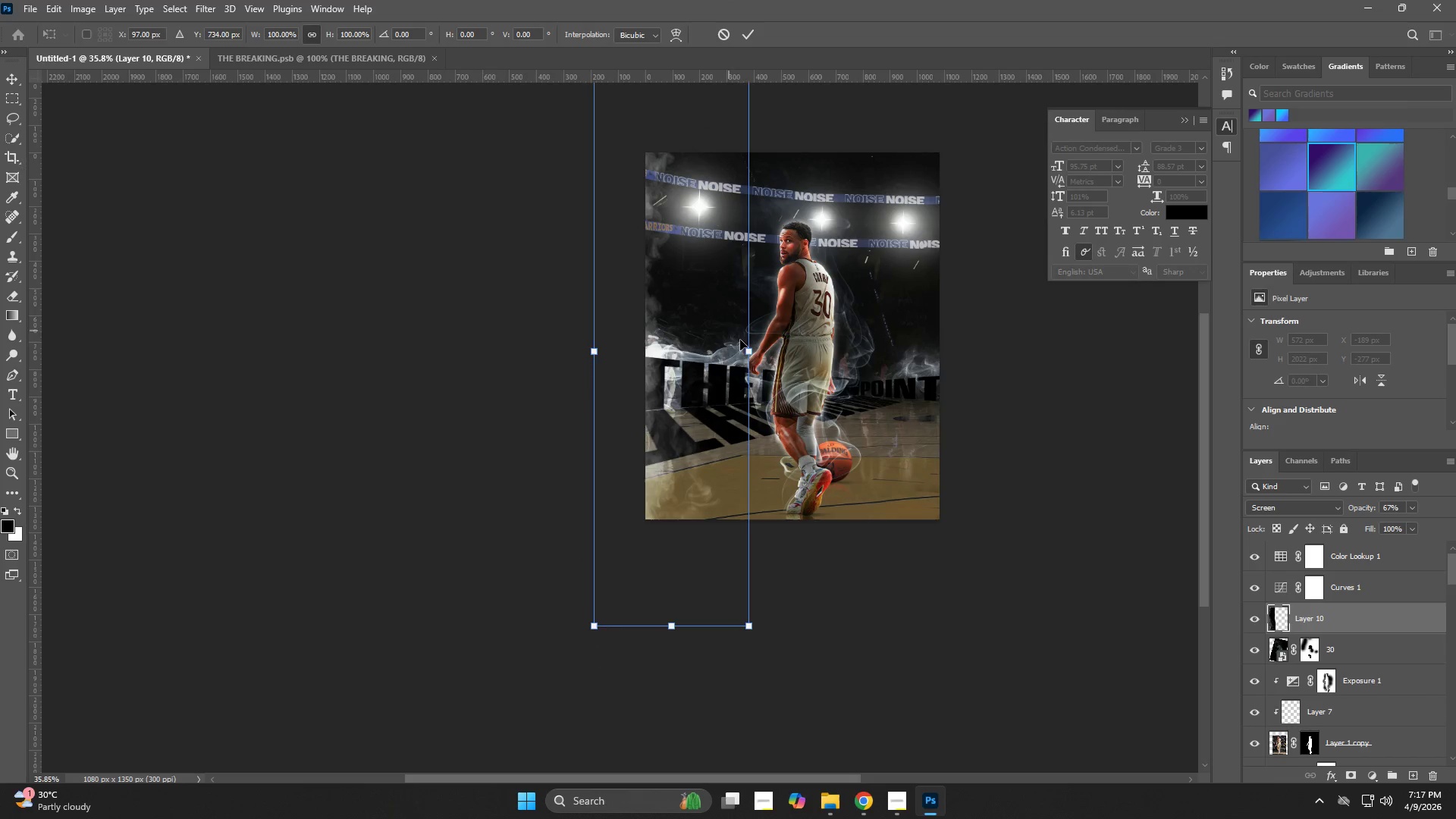 
hold_key(key=ShiftLeft, duration=1.5)
left_click_drag(start_coordinate=[755, 349], to_coordinate=[853, 349])
 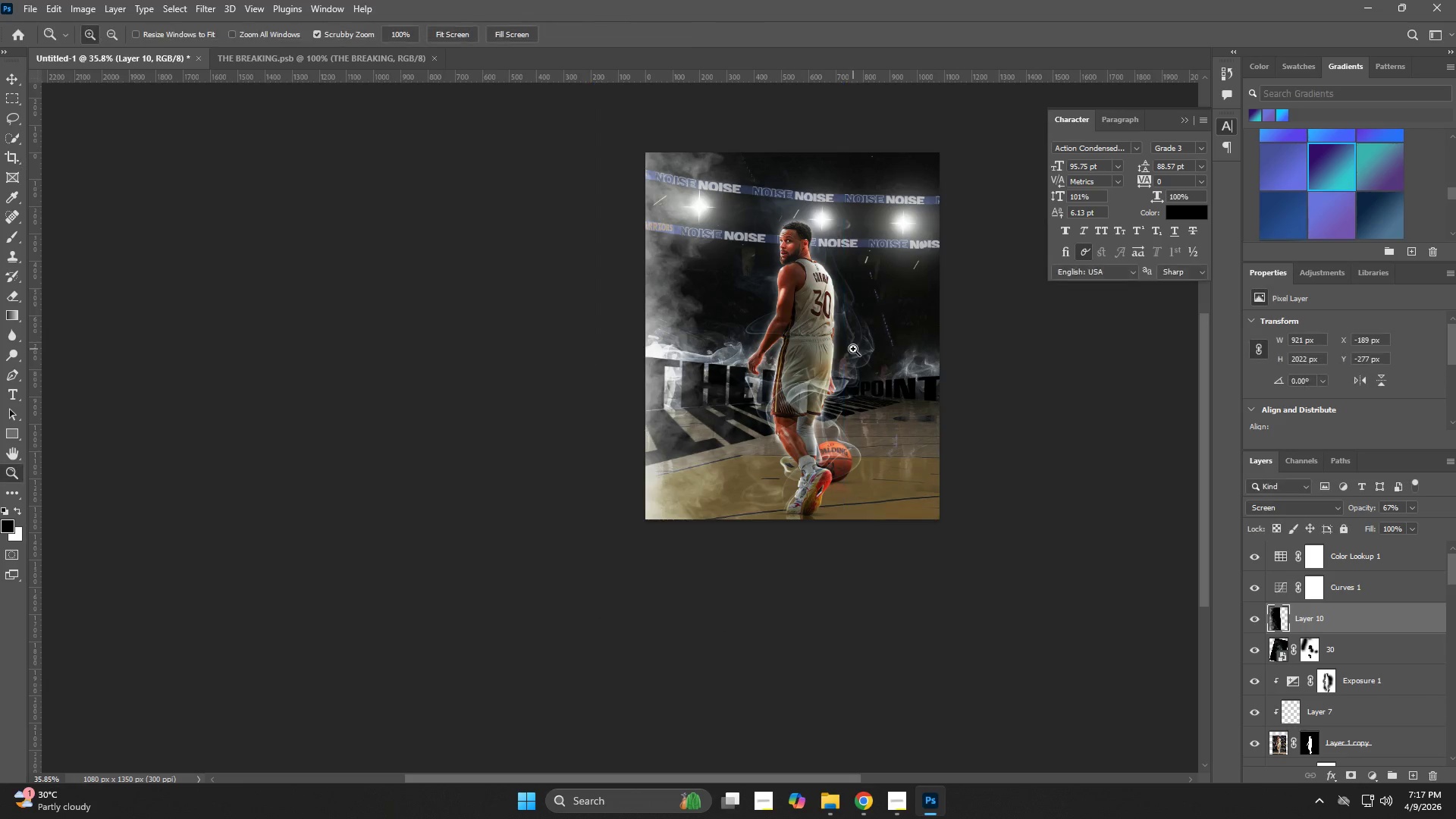 
hold_key(key=ShiftLeft, duration=0.48)
 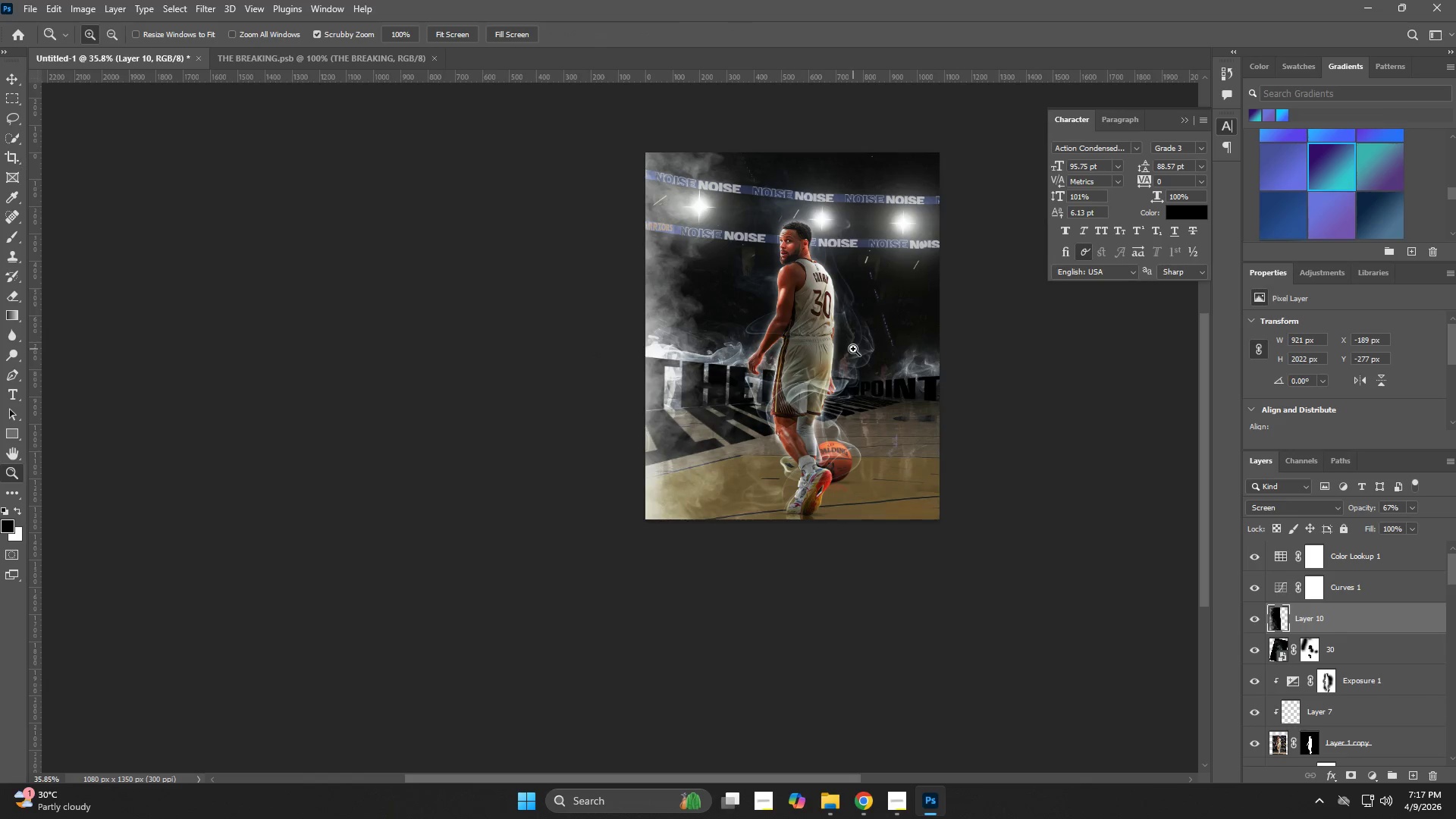 
key(NumpadEnter)
 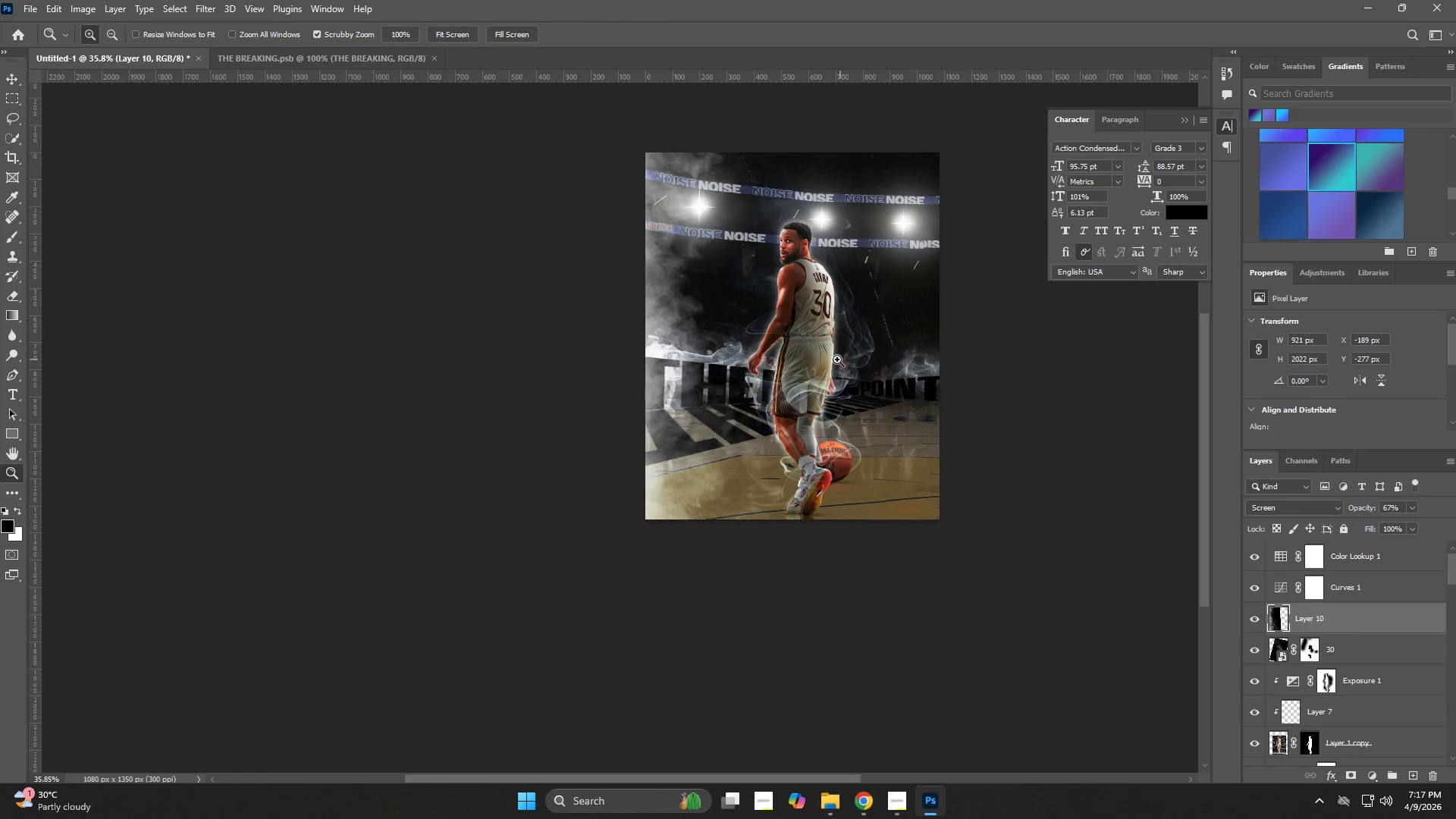 
key(V)
 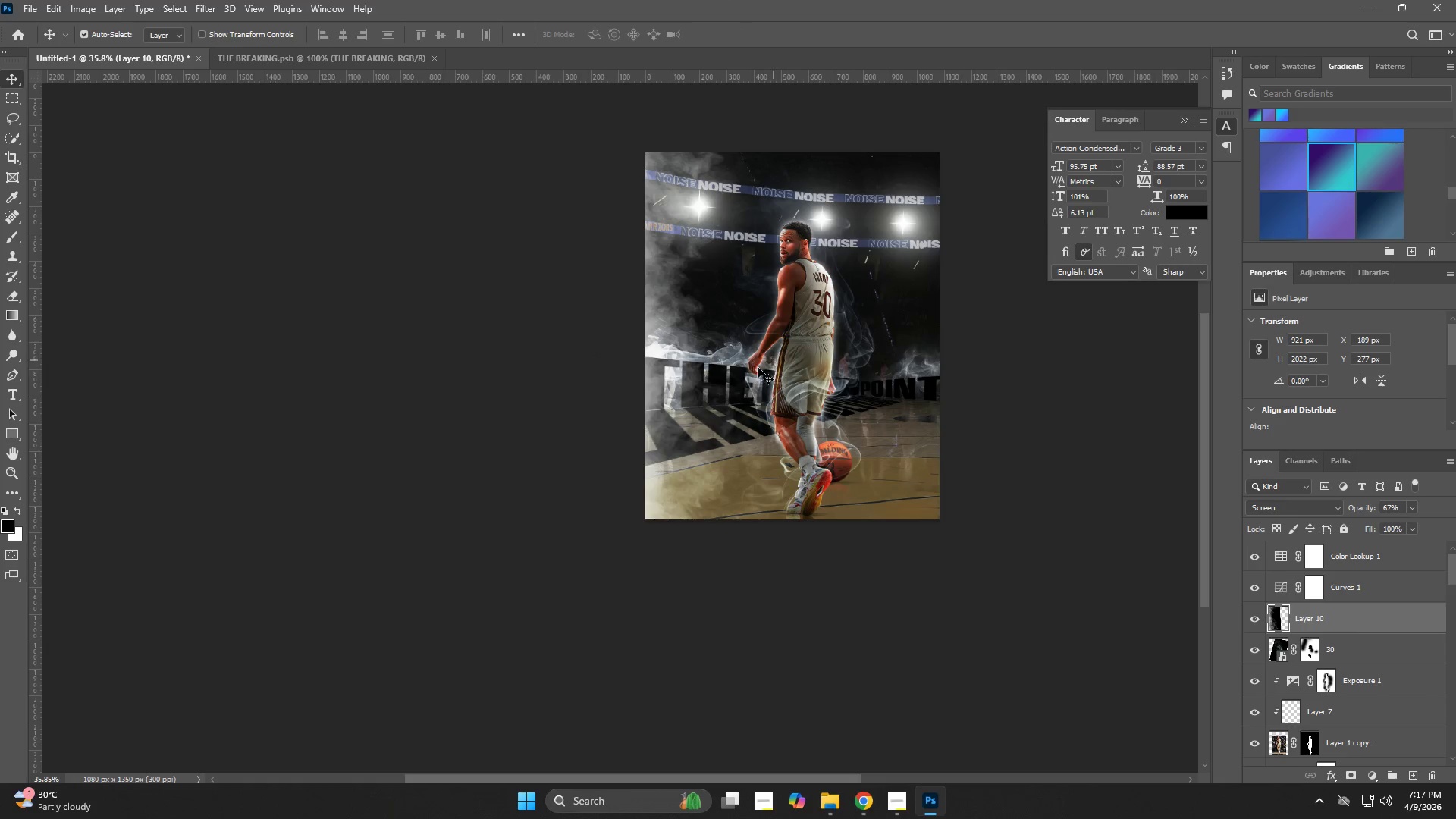 
key(Control+ControlLeft)
 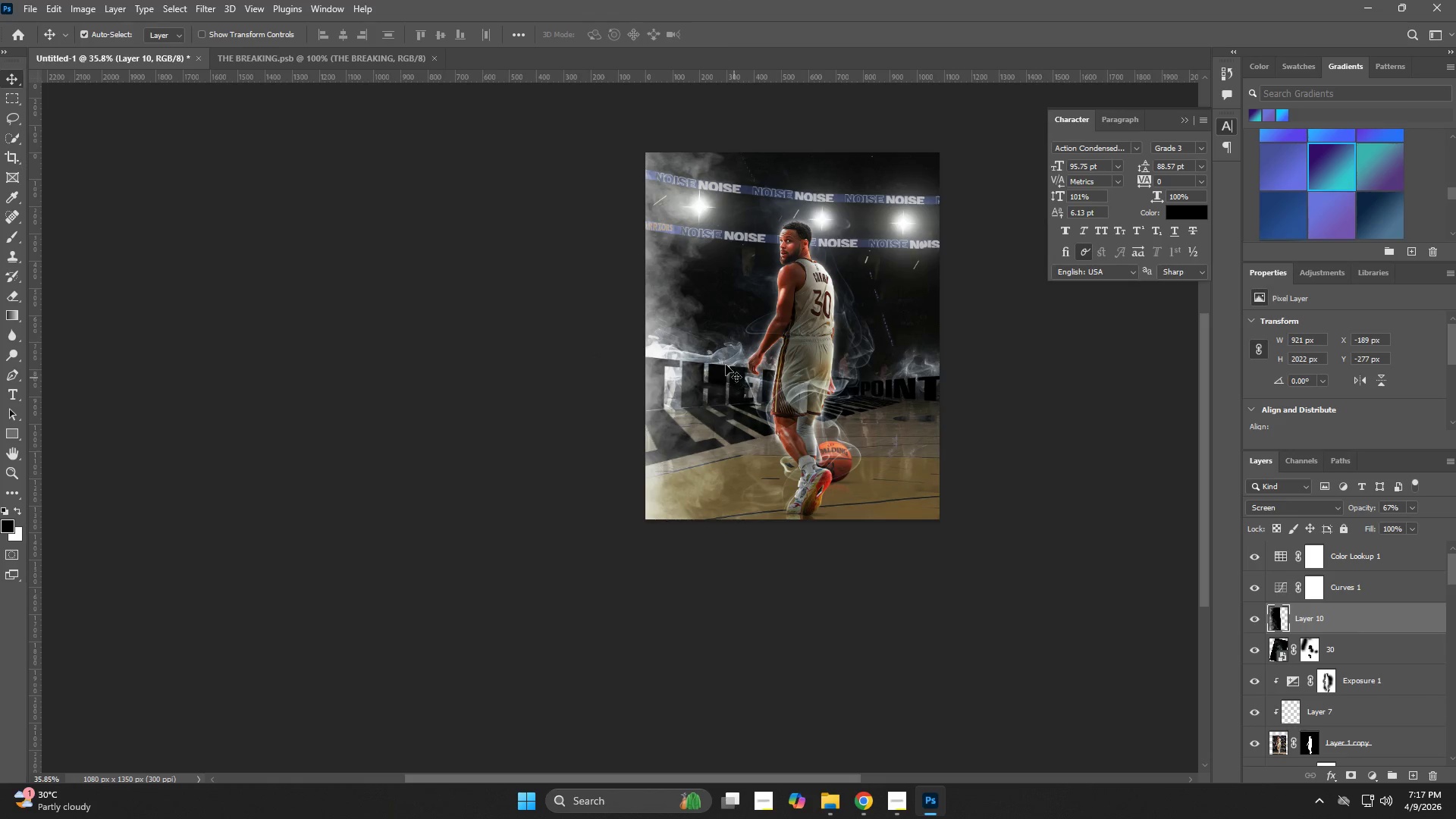 
key(Control+T)
 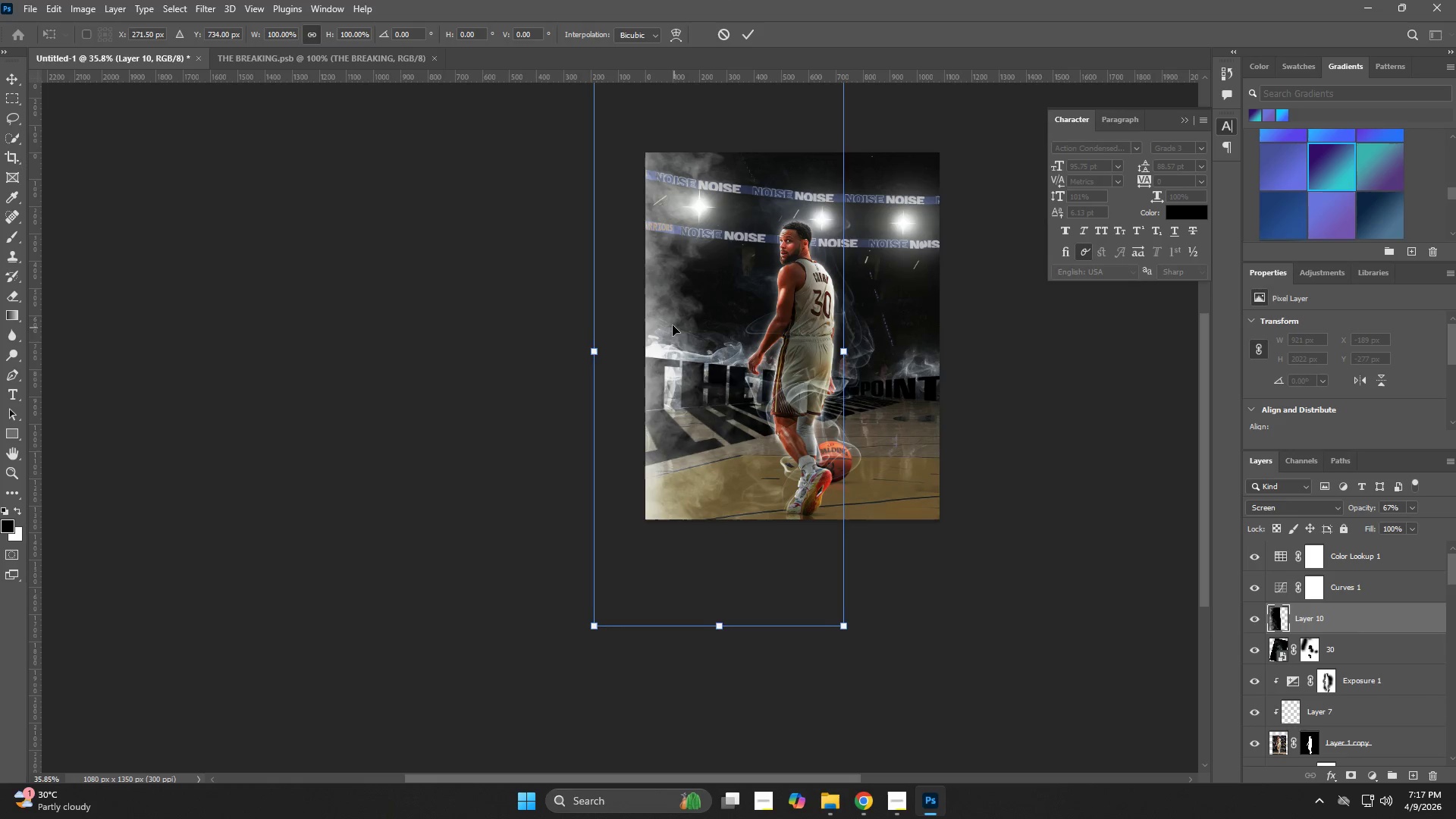 
left_click_drag(start_coordinate=[673, 325], to_coordinate=[653, 328])
 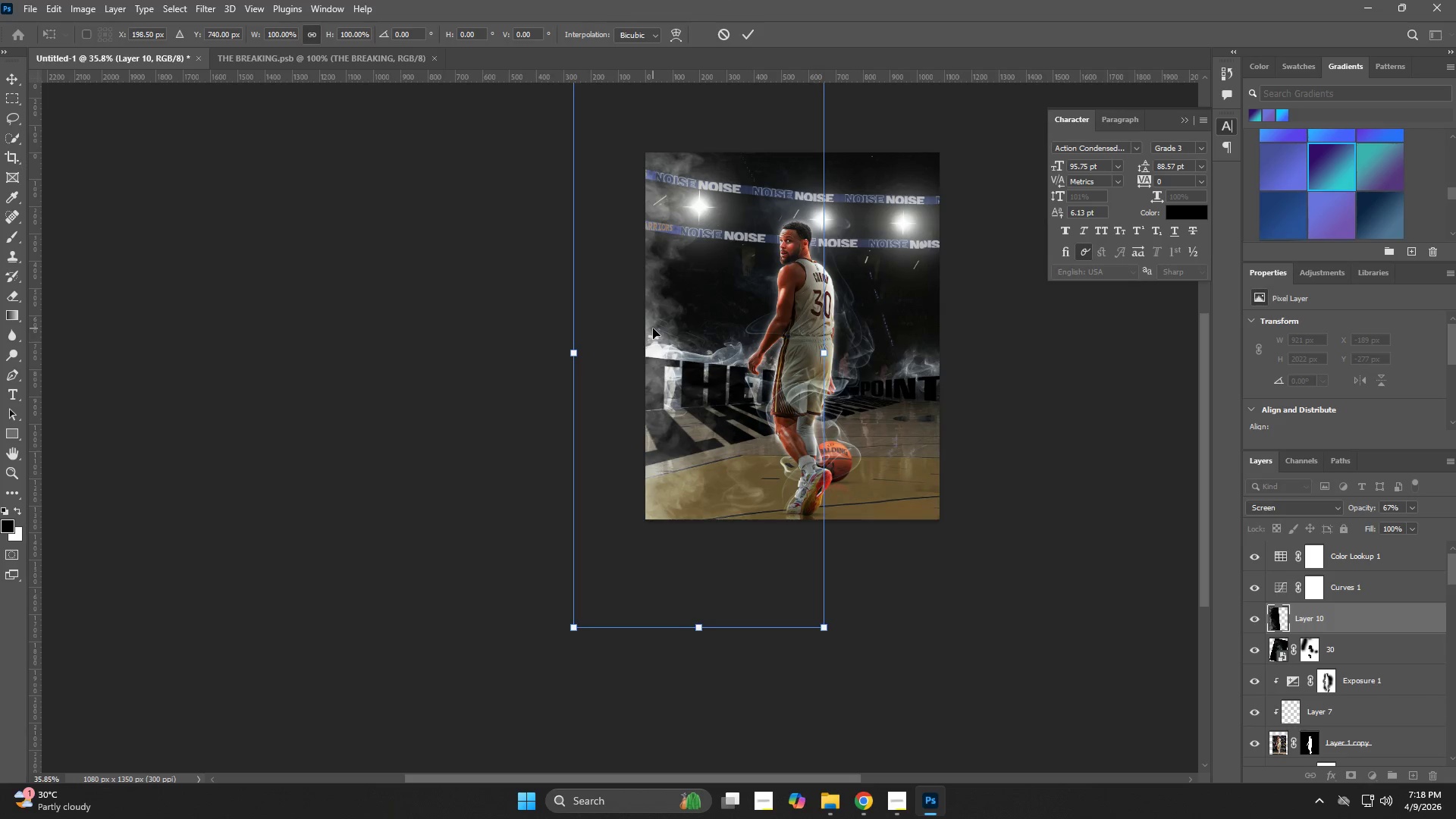 
key(NumpadEnter)
 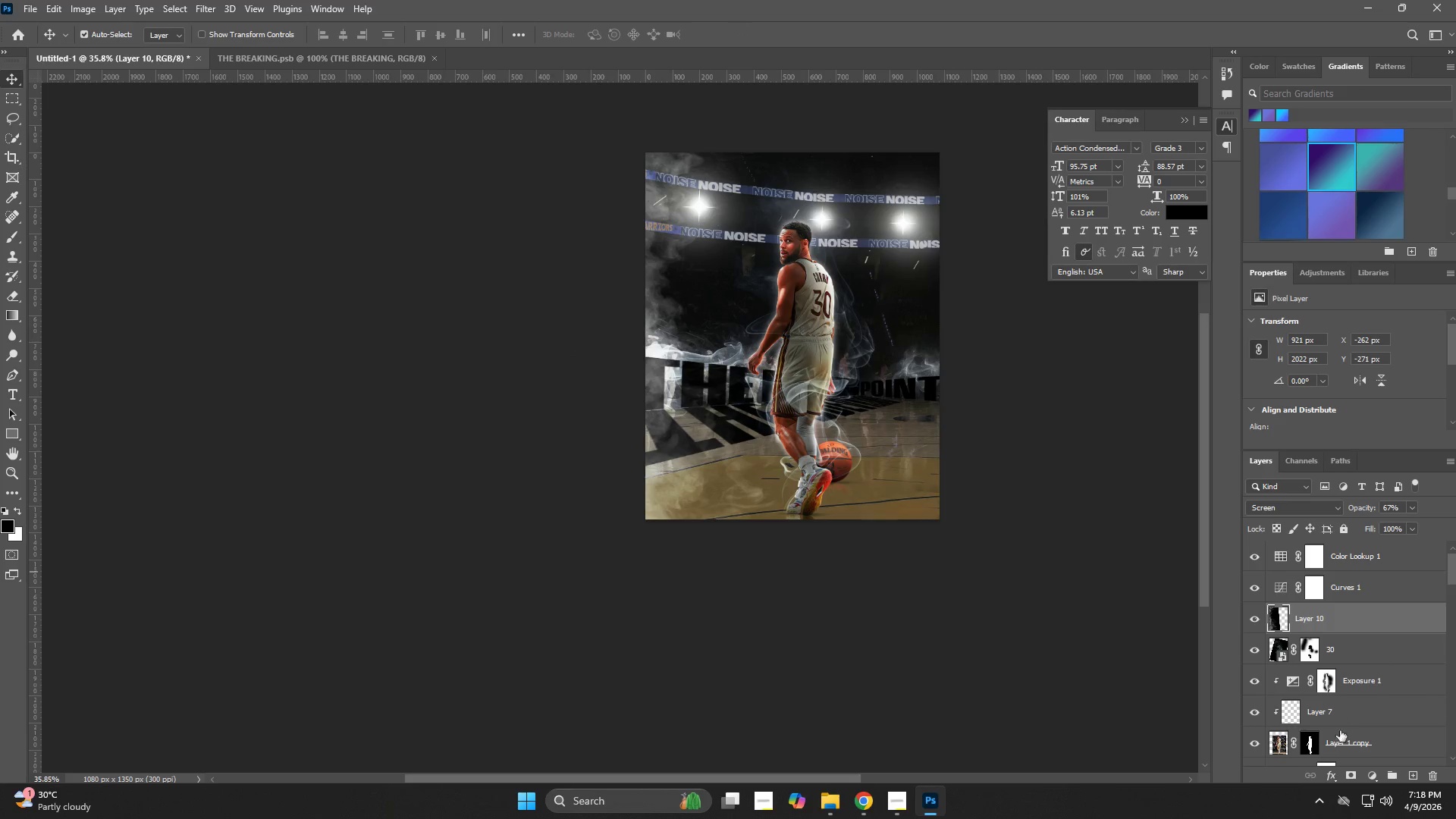 
left_click([1352, 777])
 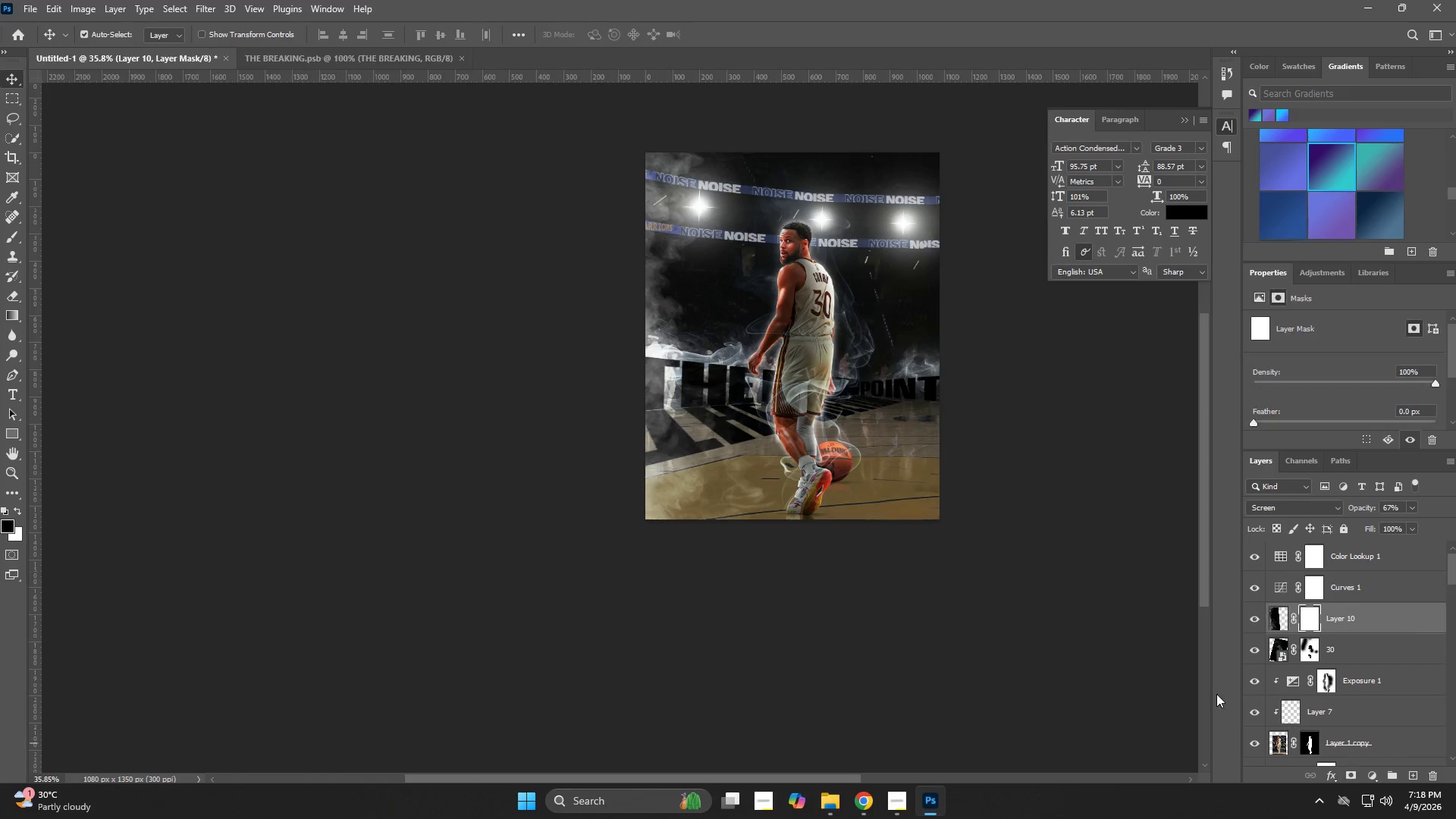 
key(E)
 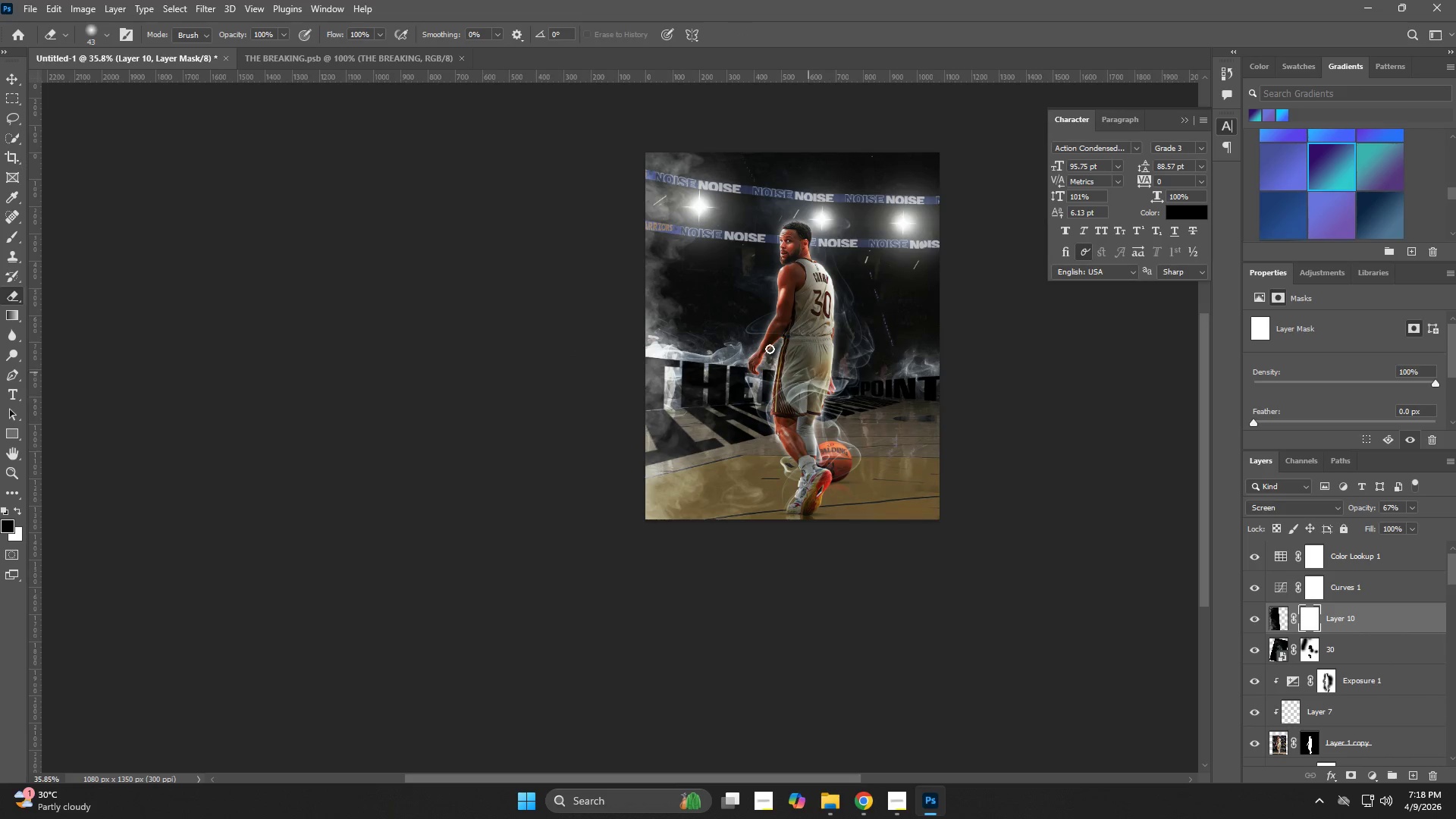 
hold_key(key=AltLeft, duration=1.38)
 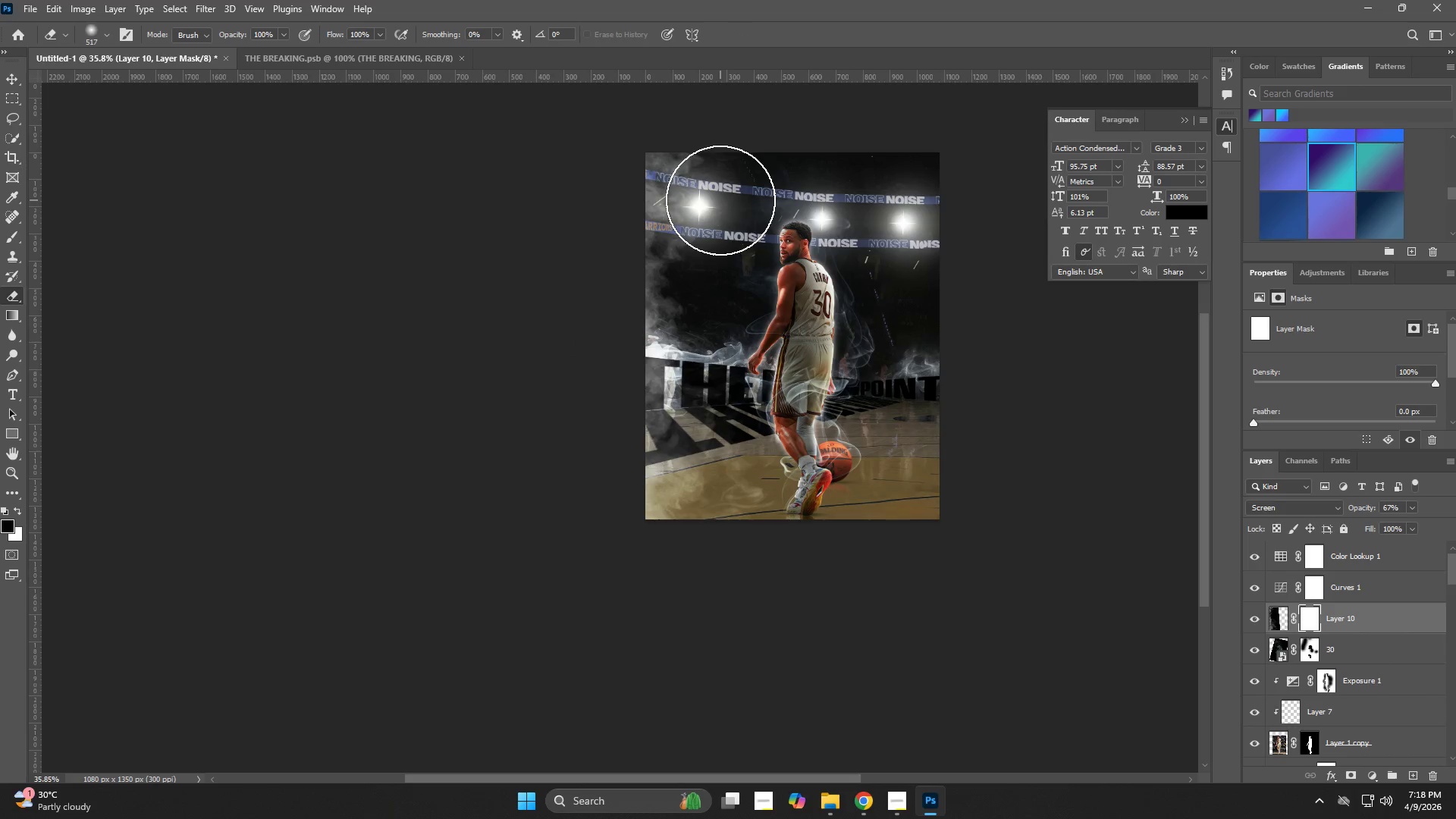 
left_click([720, 200])
 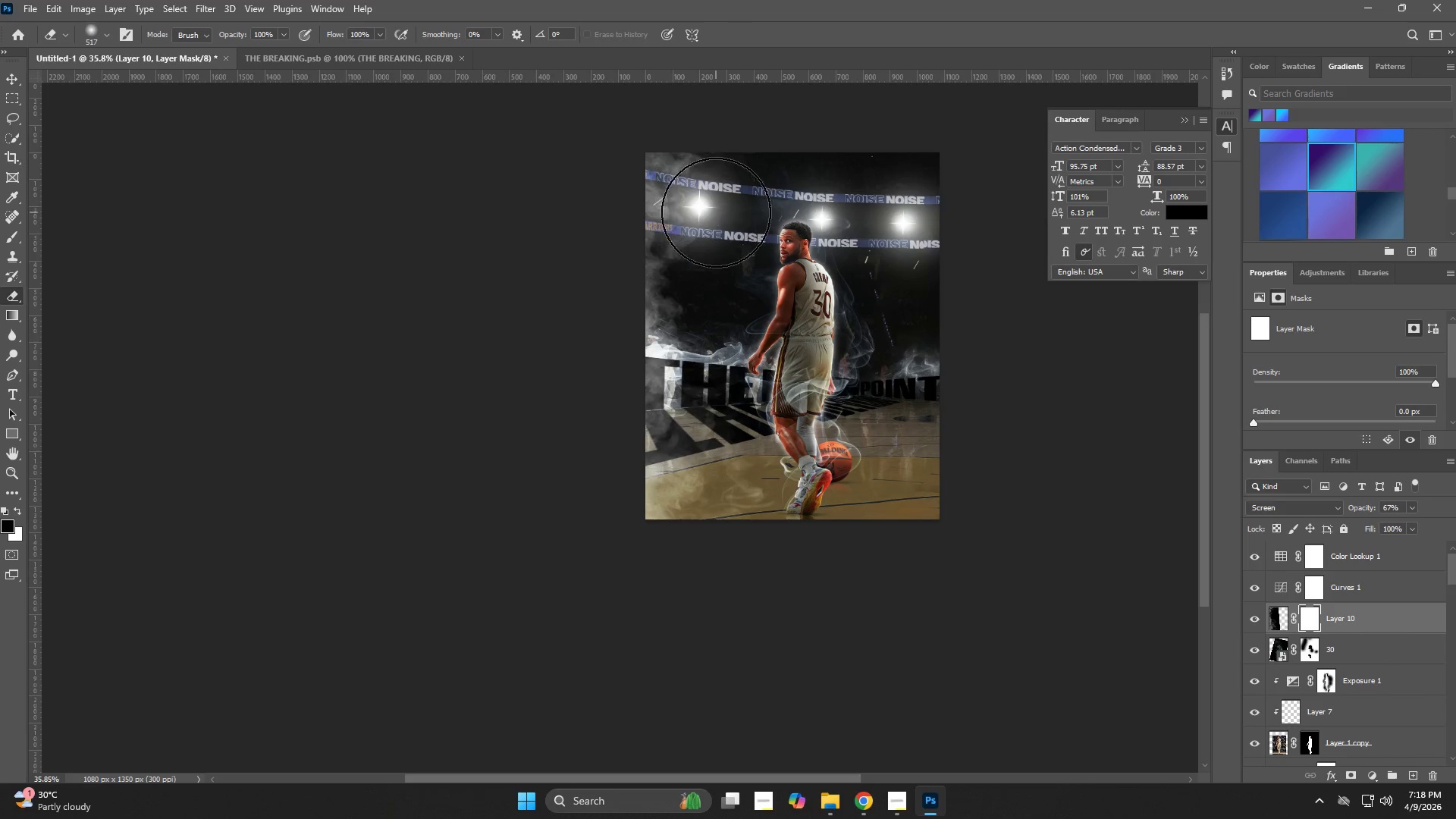 
left_click_drag(start_coordinate=[716, 212], to_coordinate=[714, 228])
 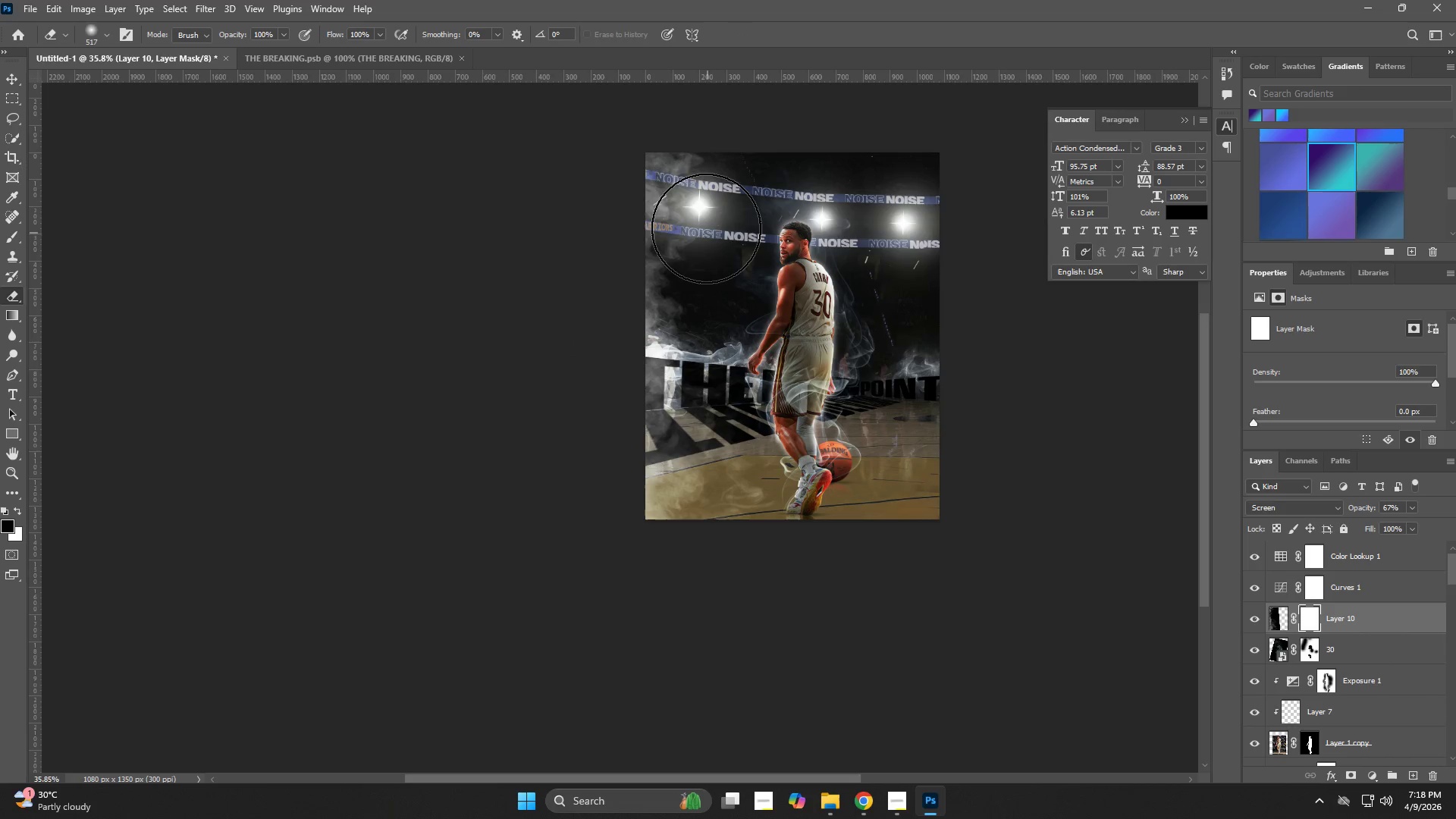 
triple_click([705, 226])
 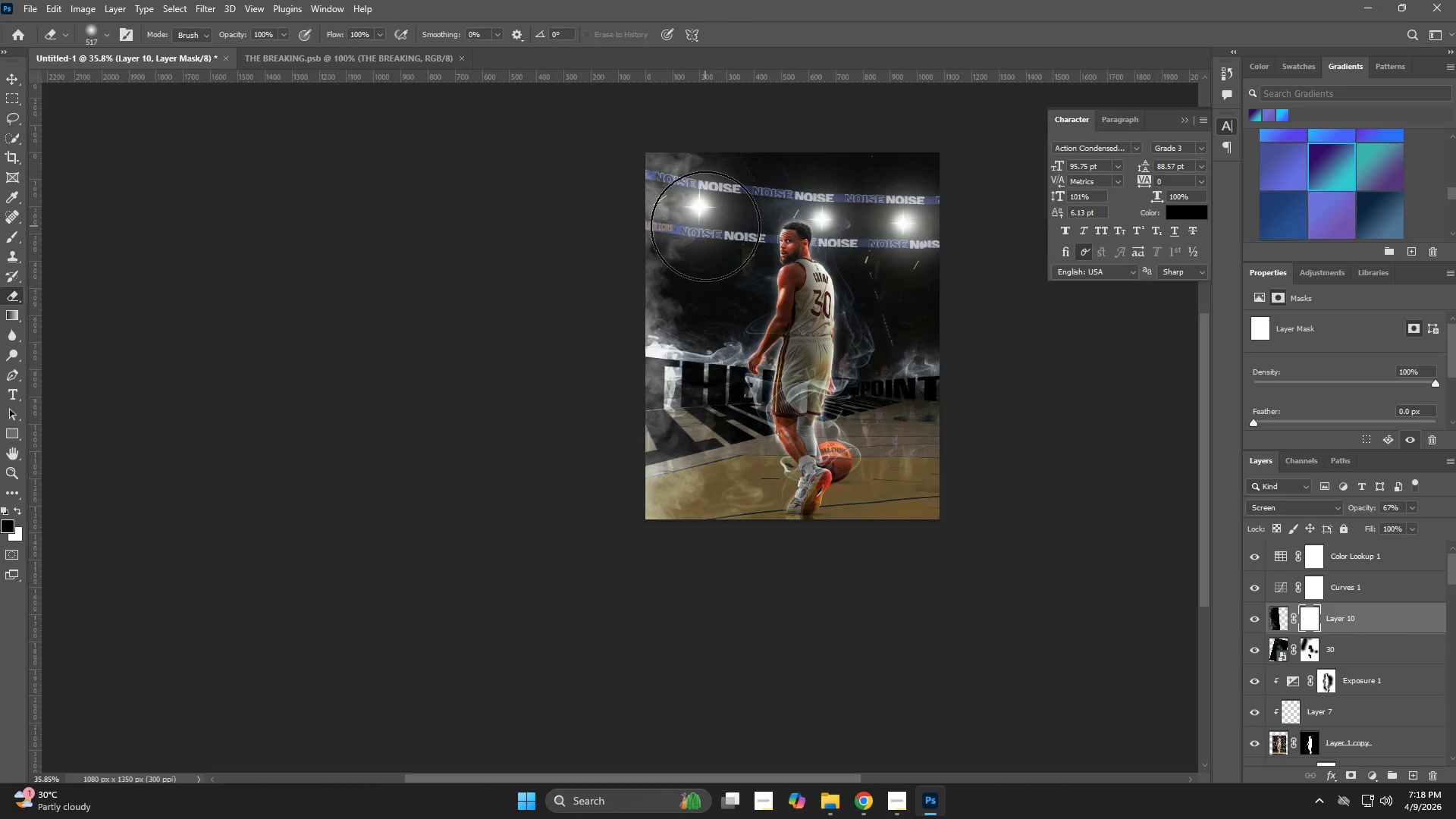 
key(X)
 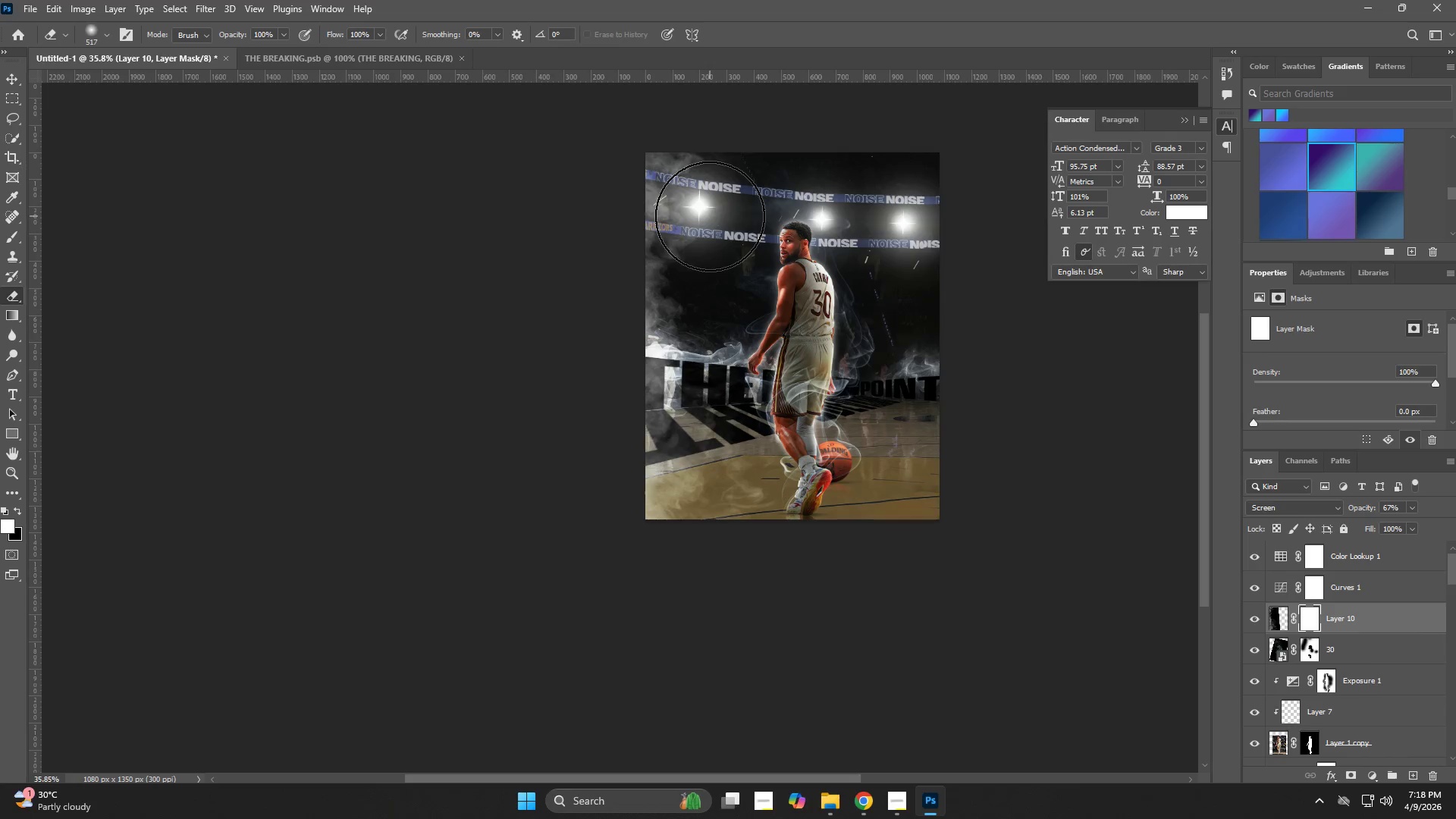 
left_click([710, 216])
 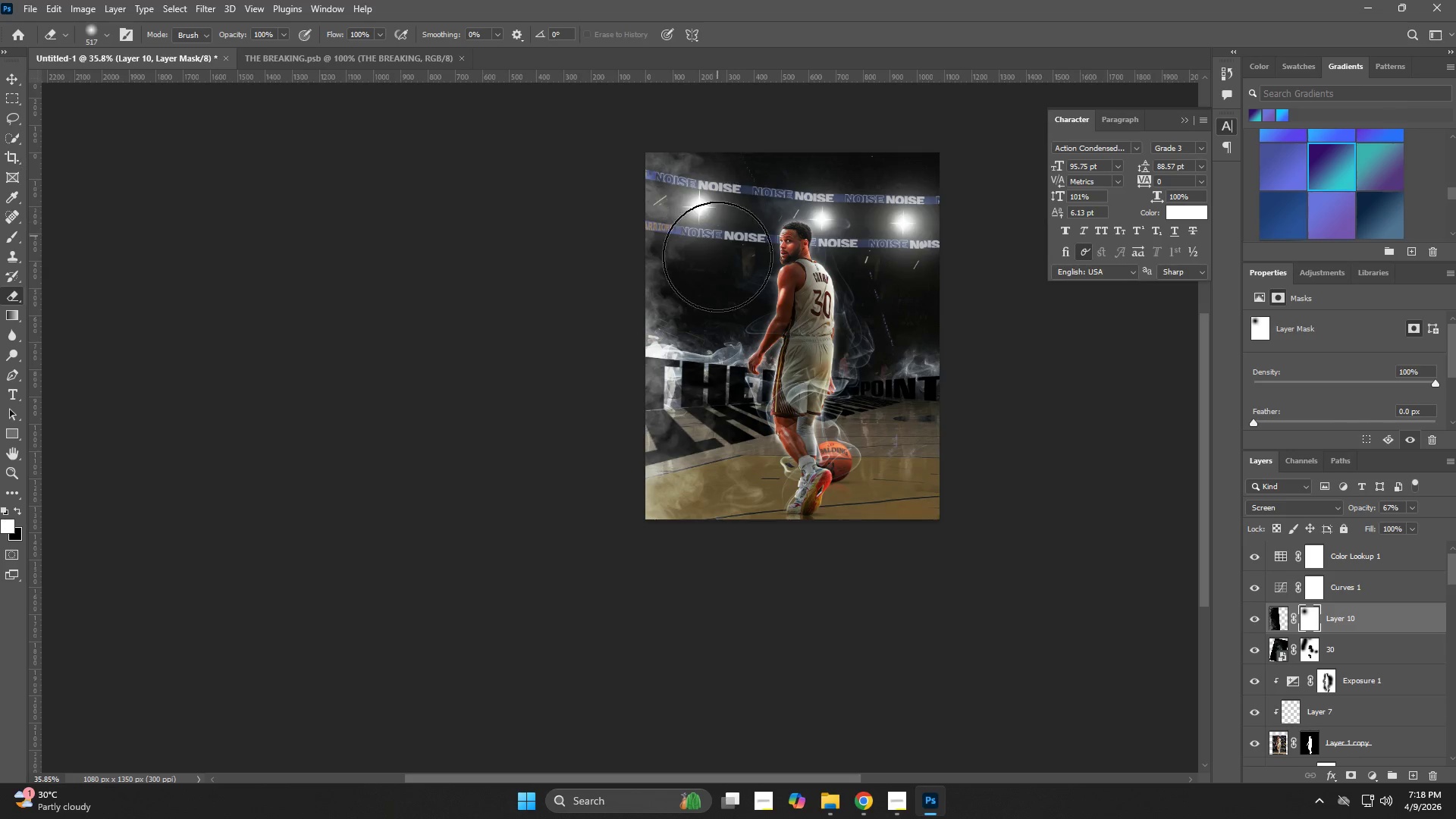 
left_click_drag(start_coordinate=[717, 280], to_coordinate=[717, 288])
 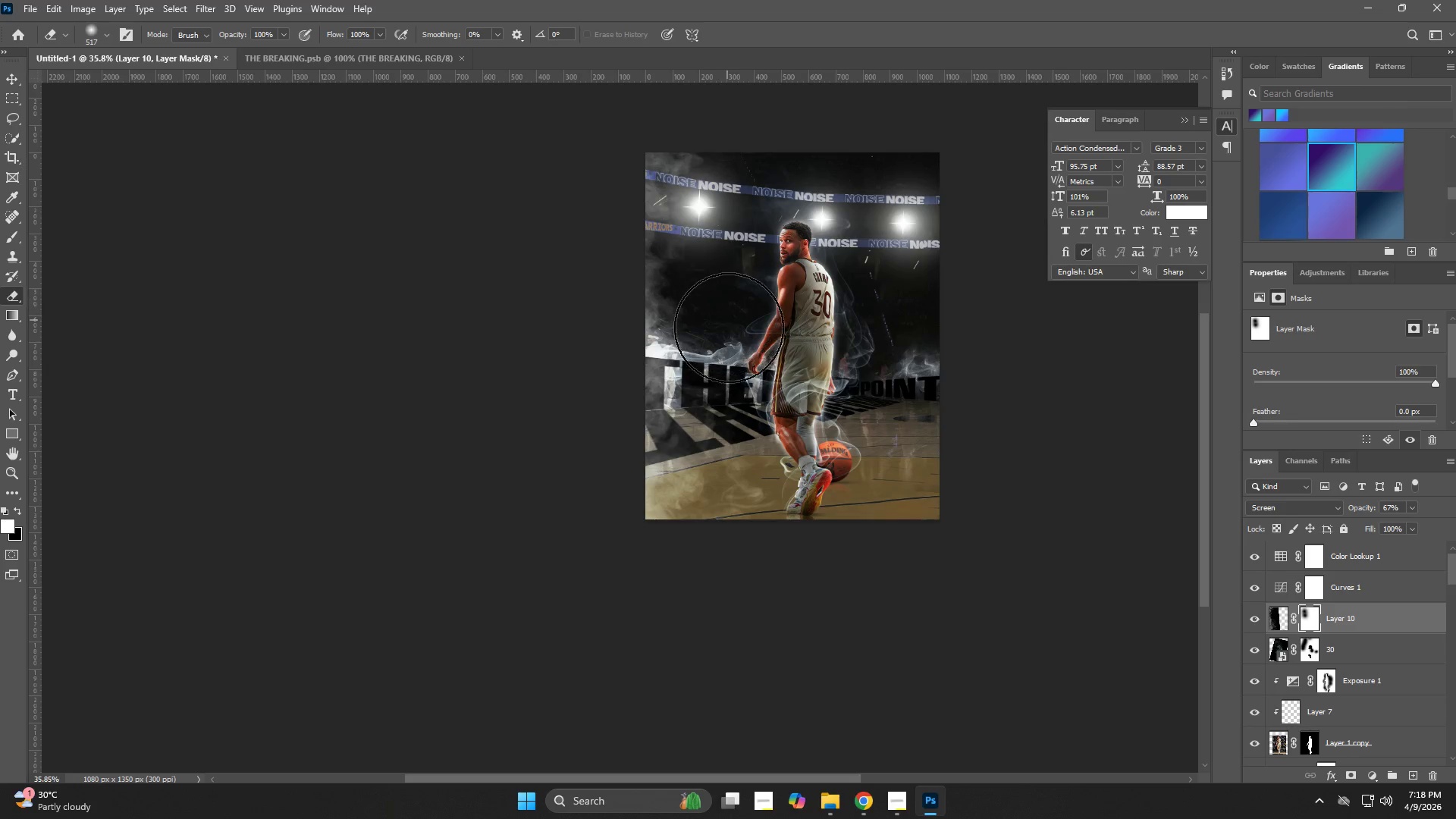 
left_click_drag(start_coordinate=[732, 332], to_coordinate=[736, 346])
 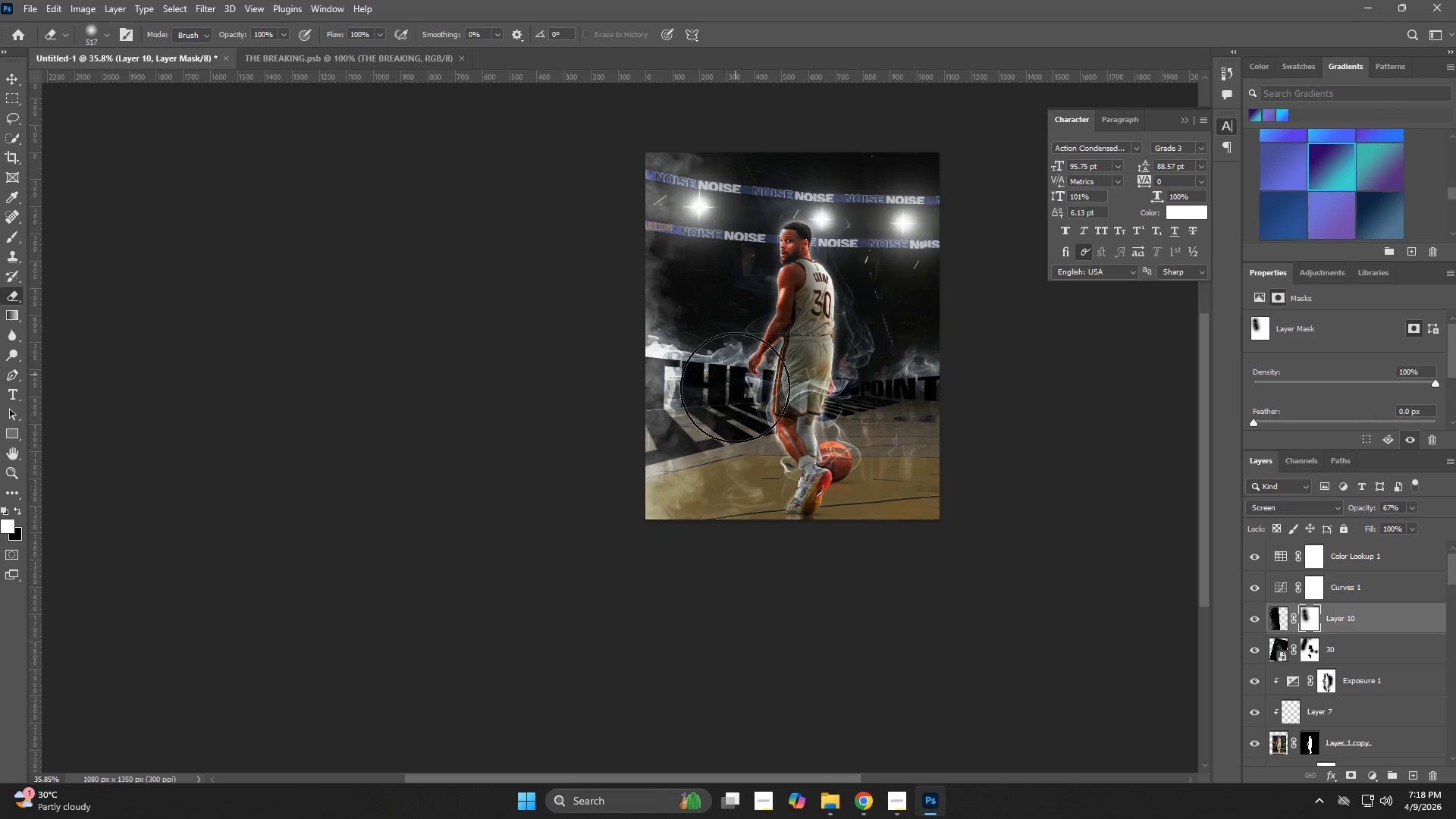 
left_click_drag(start_coordinate=[734, 397], to_coordinate=[730, 414])
 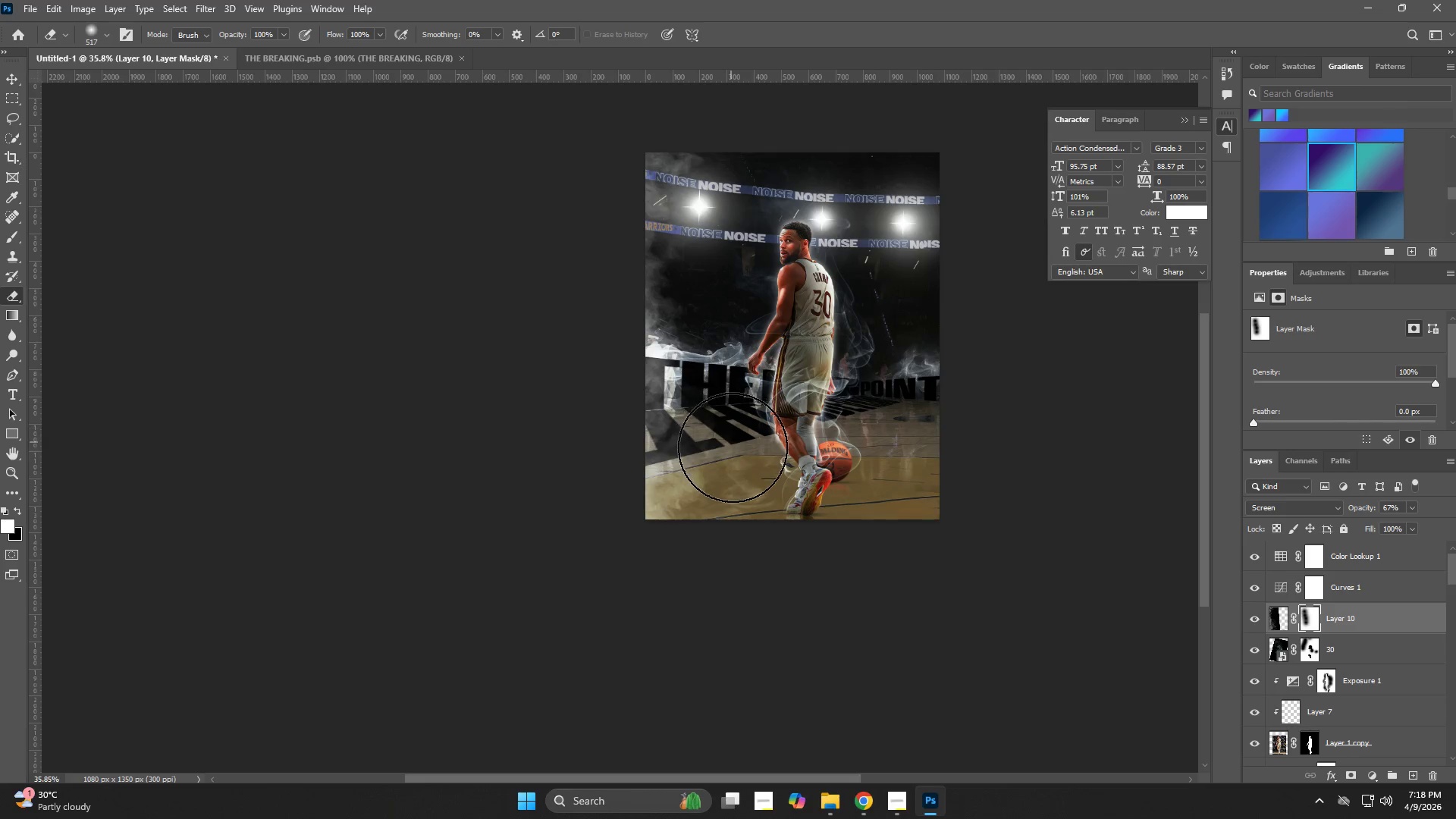 
left_click_drag(start_coordinate=[733, 452], to_coordinate=[733, 456])
 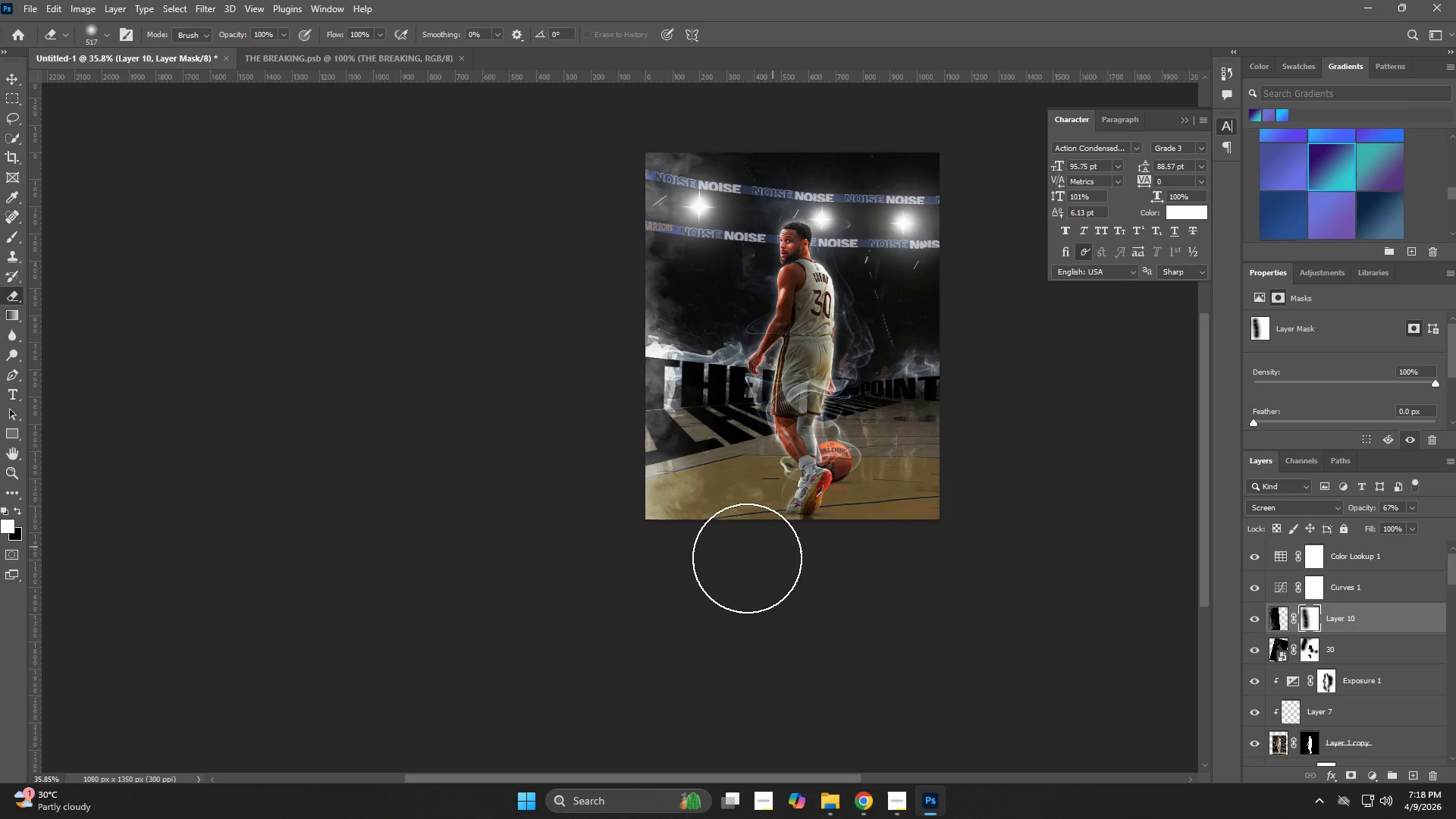 
type(ce)
 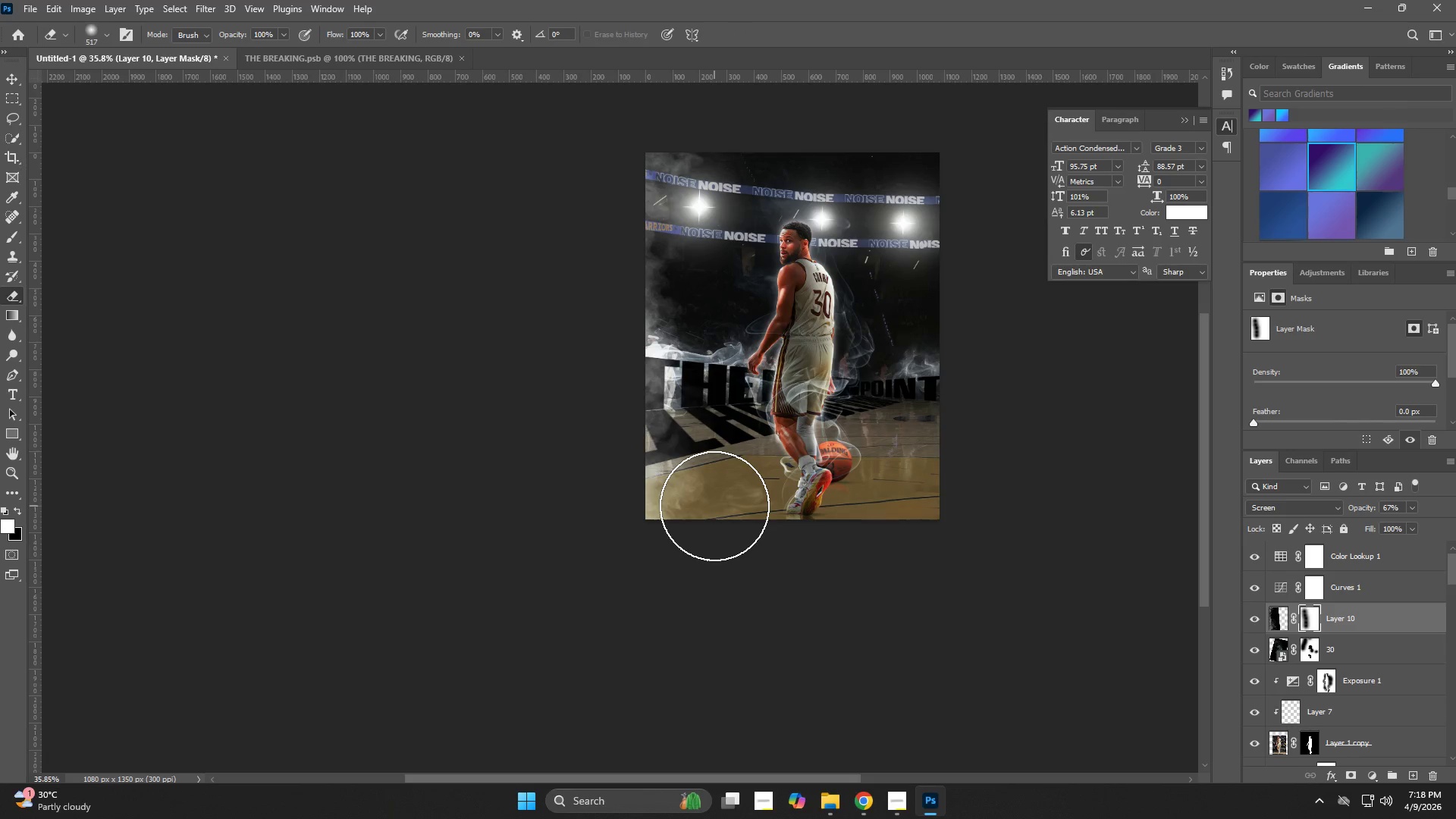 
key(X)
 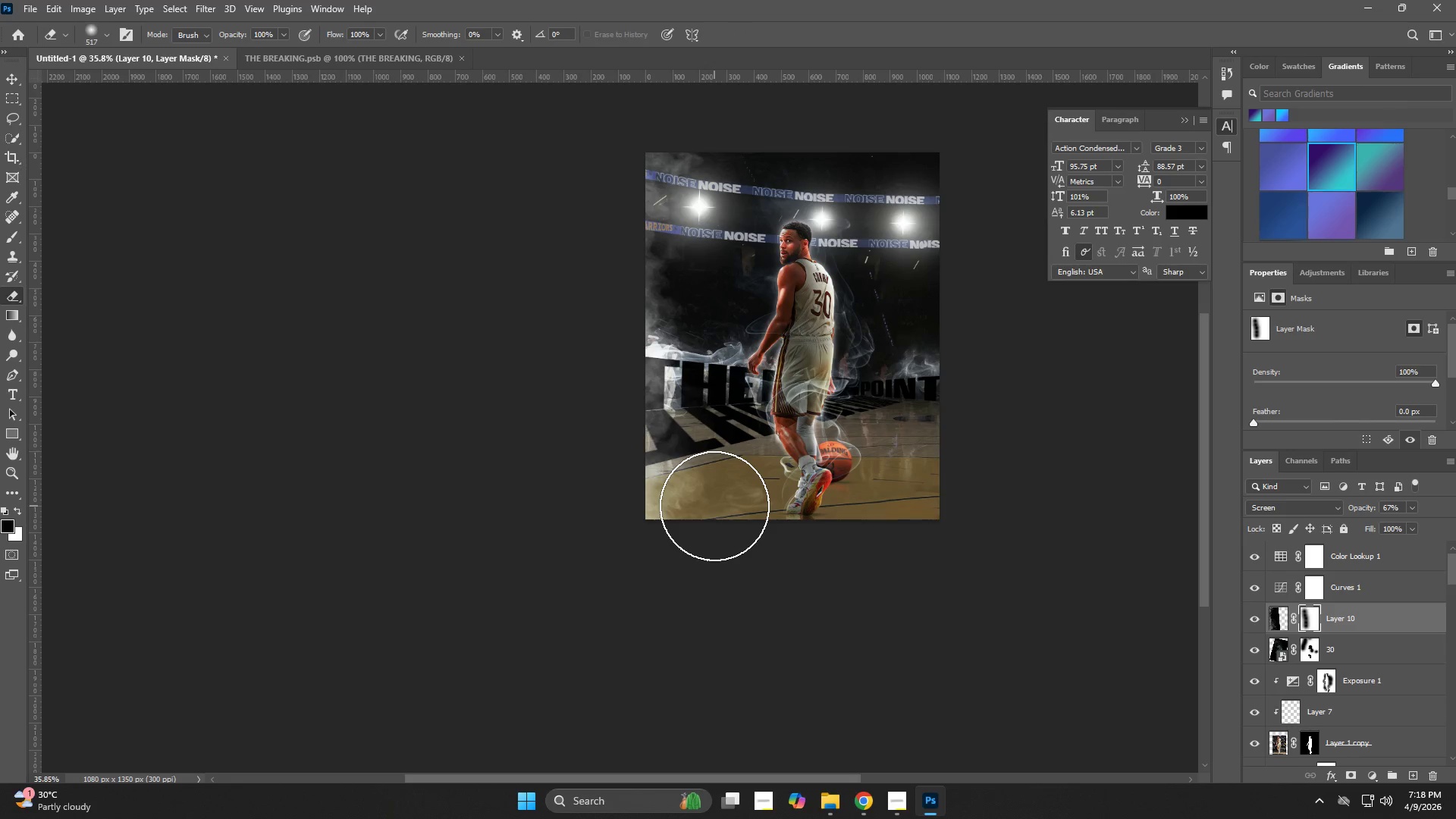 
left_click([710, 504])
 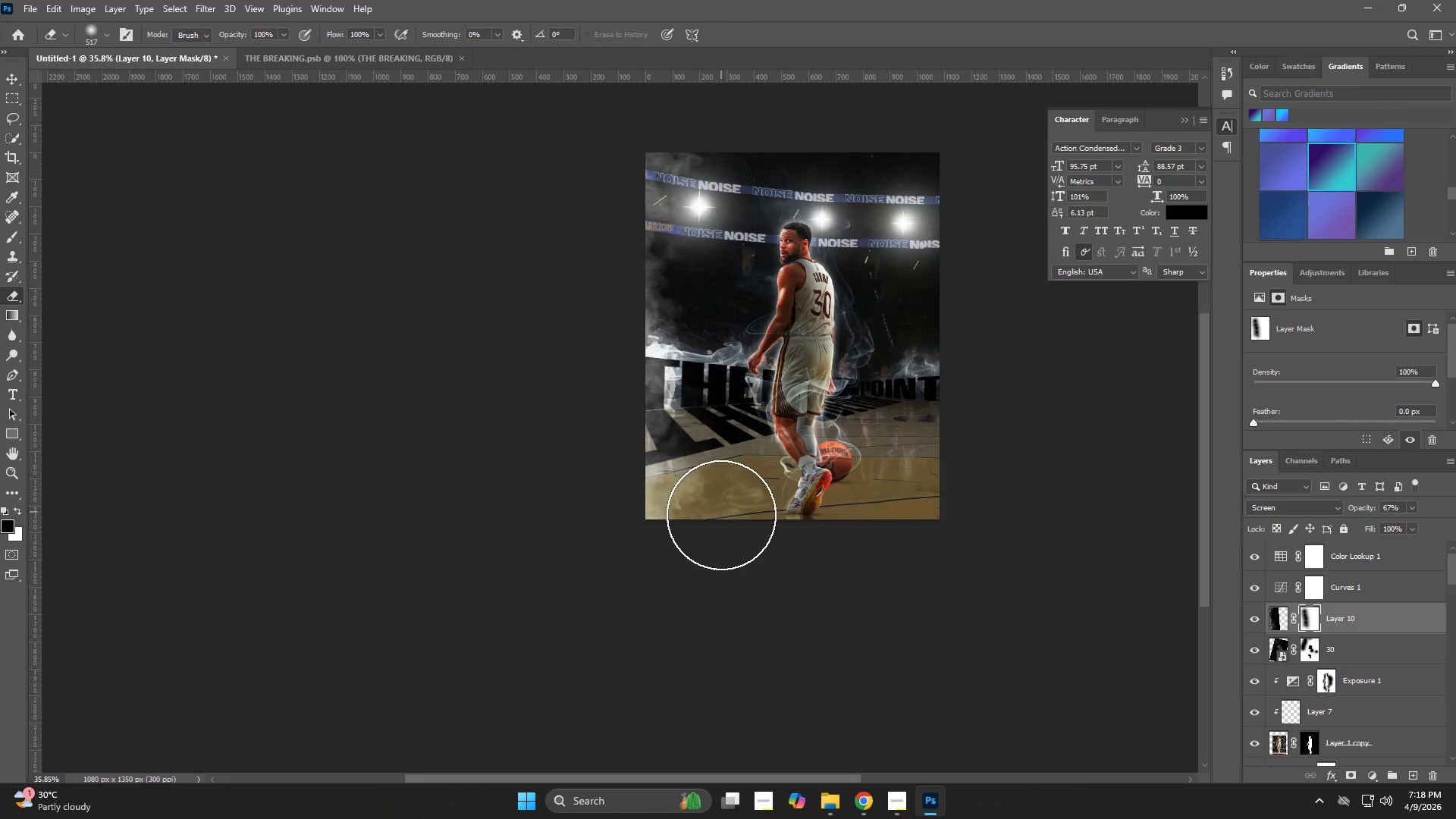 
left_click_drag(start_coordinate=[725, 523], to_coordinate=[734, 532])
 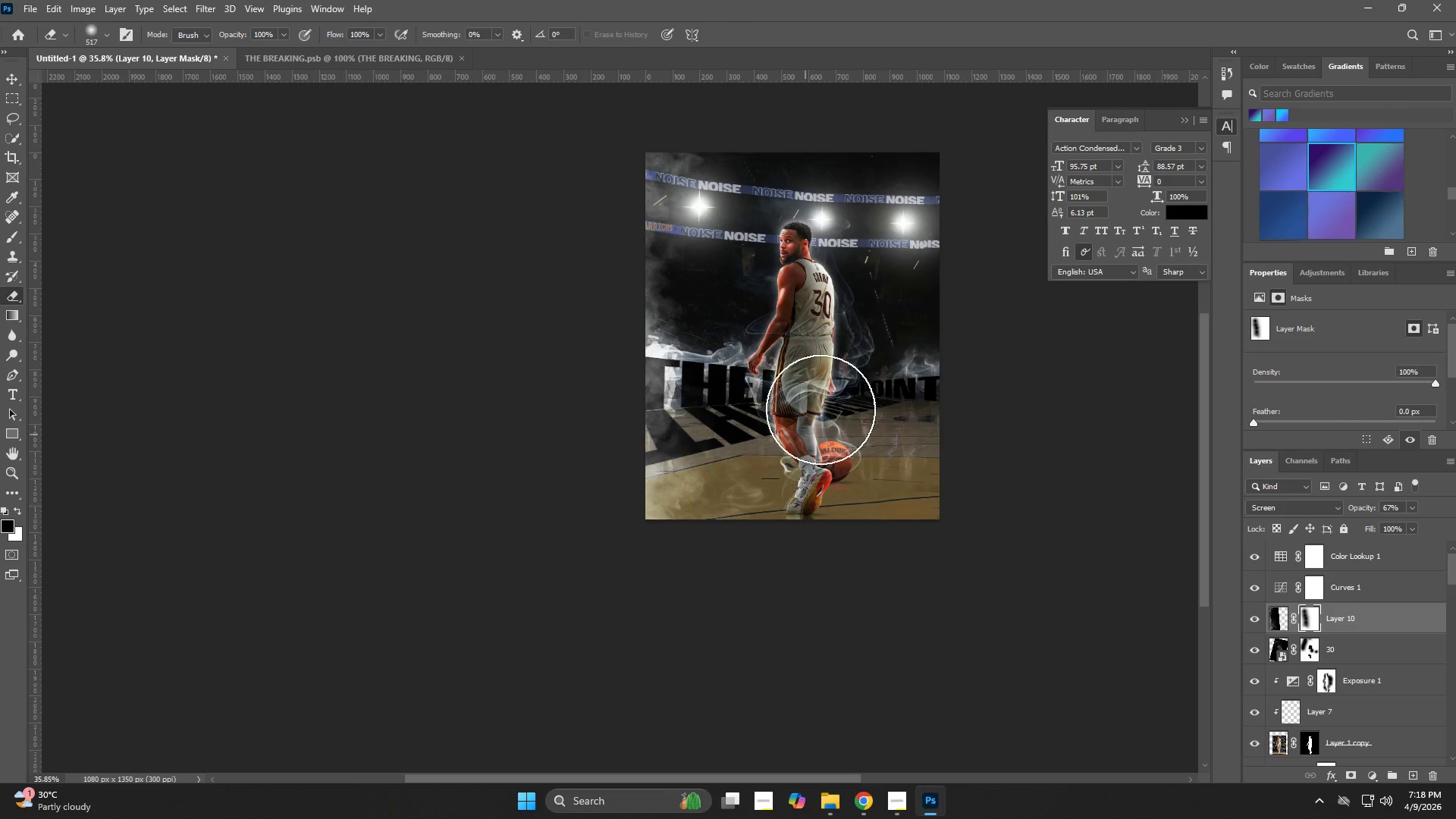 
key(Control+J)
 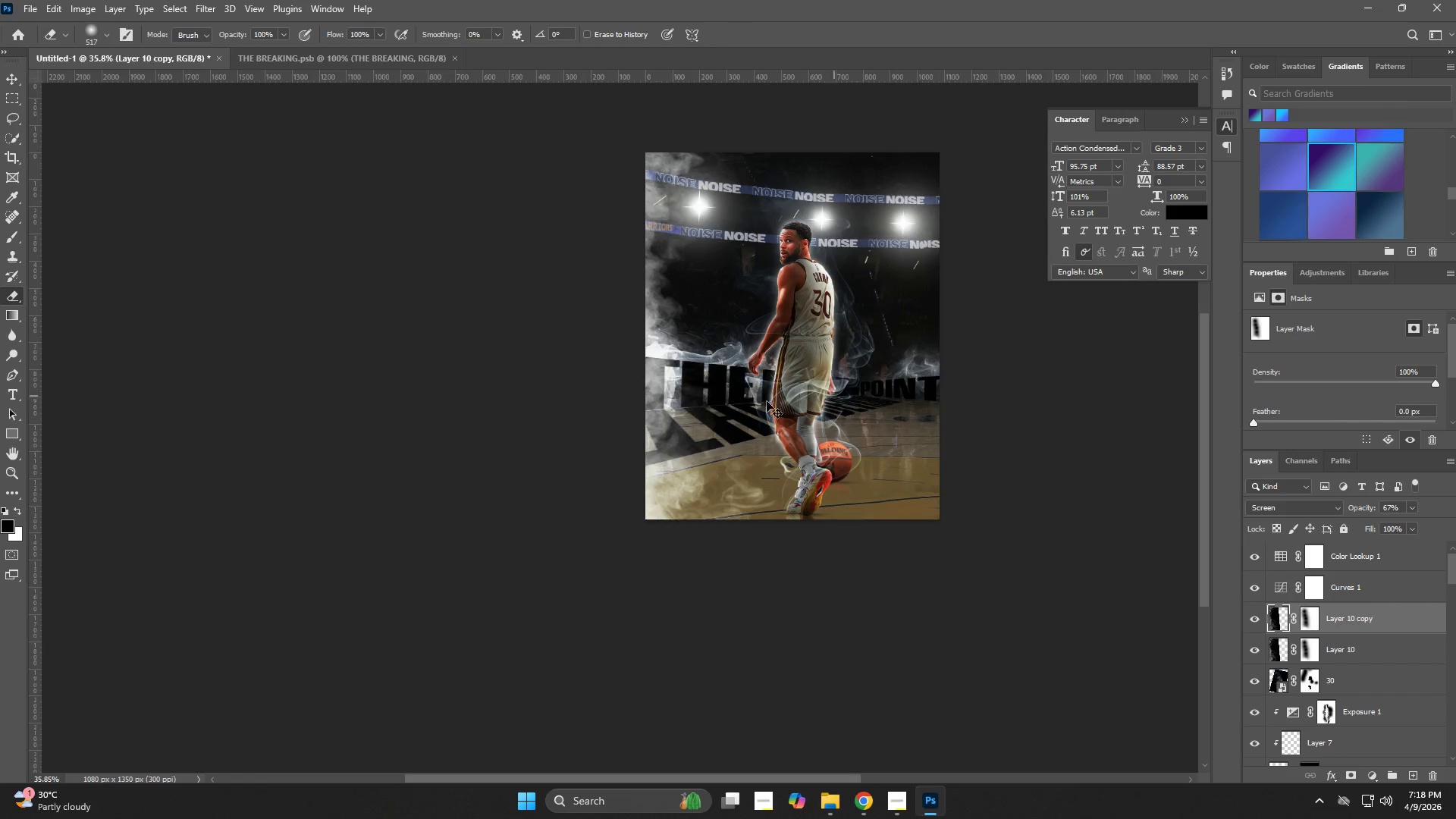 
key(Control+T)
 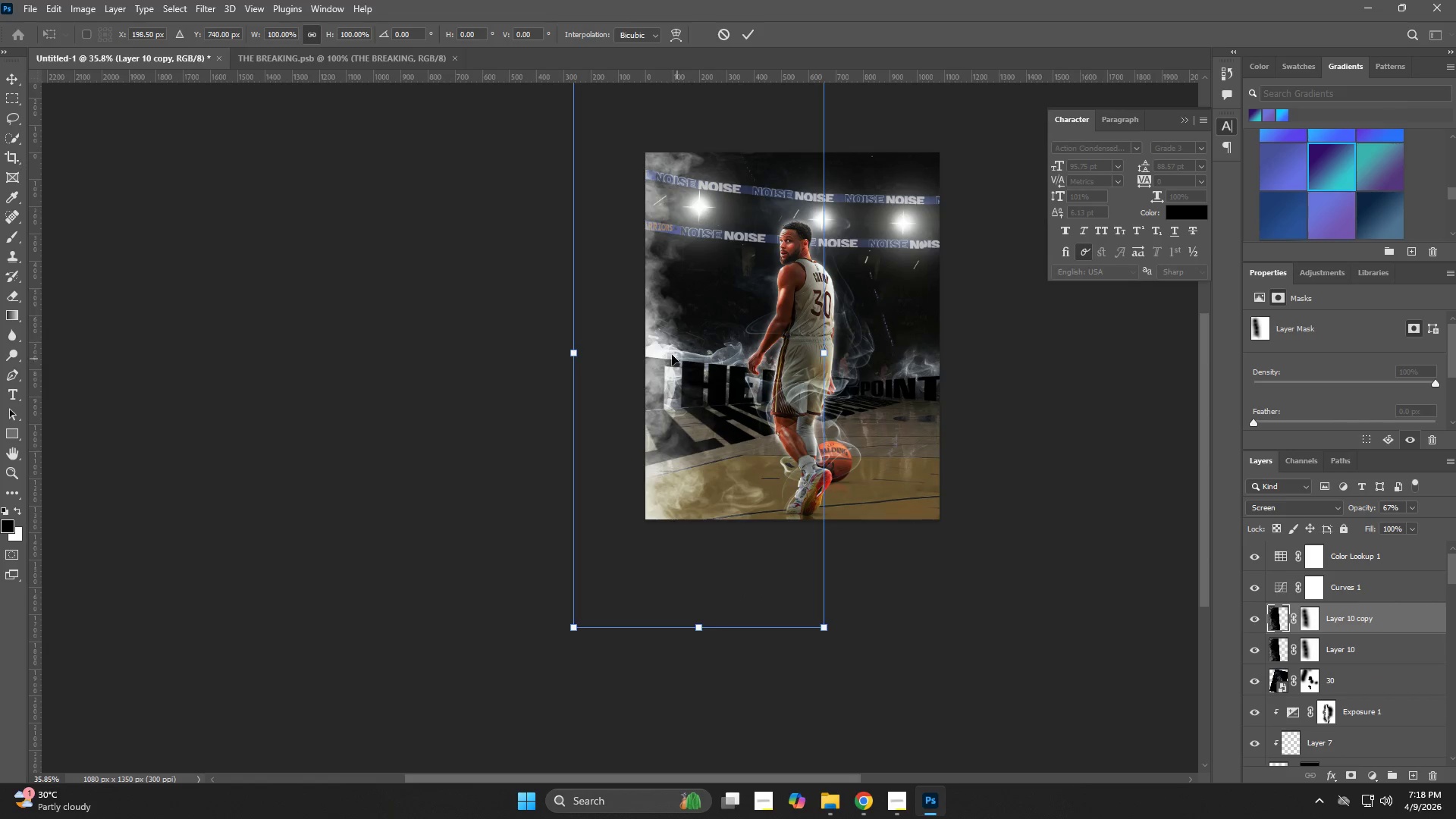 
left_click_drag(start_coordinate=[671, 354], to_coordinate=[853, 357])
 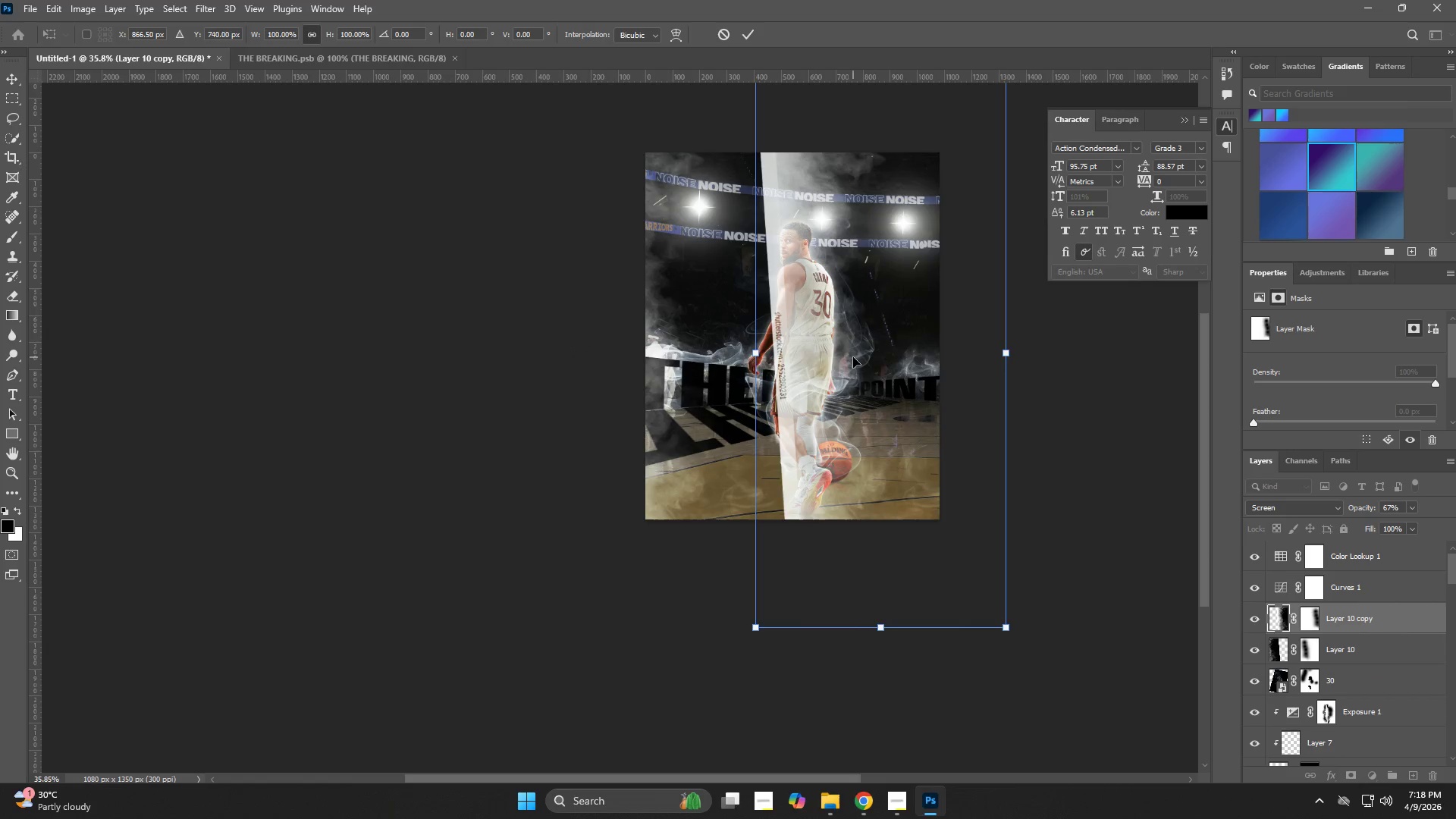 
key(Control+T)
 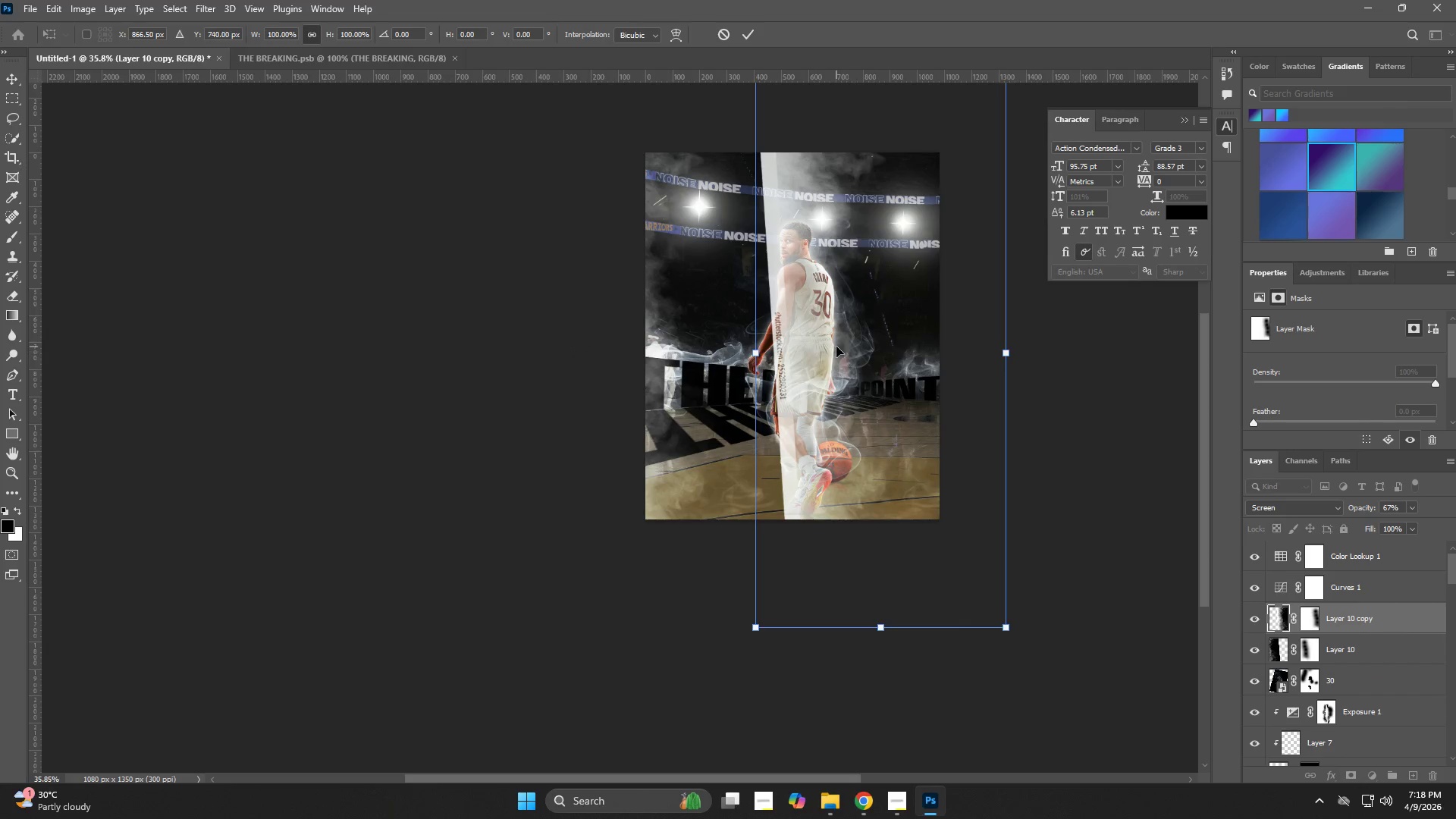 
right_click([836, 347])
 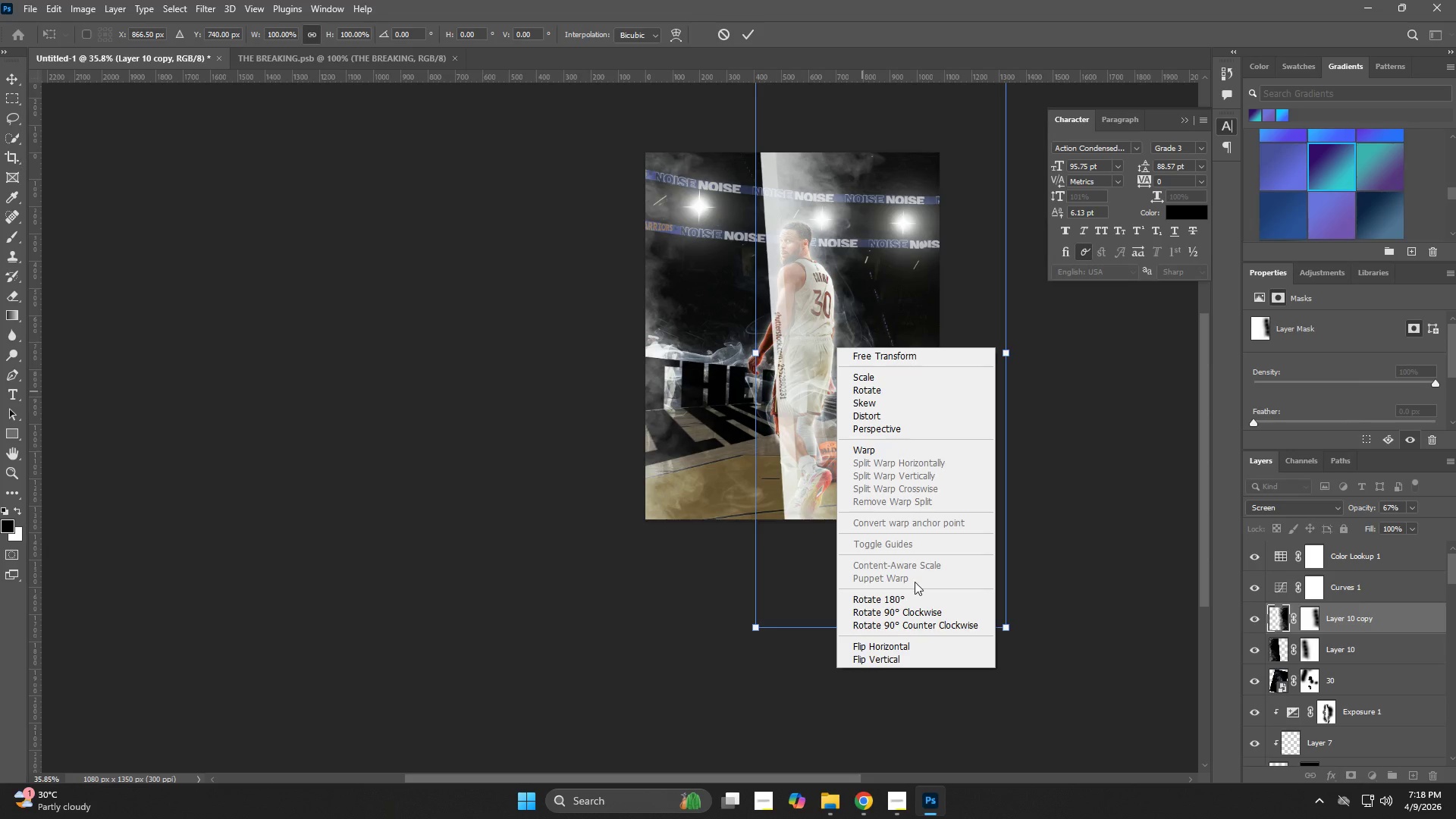 
left_click([911, 595])
 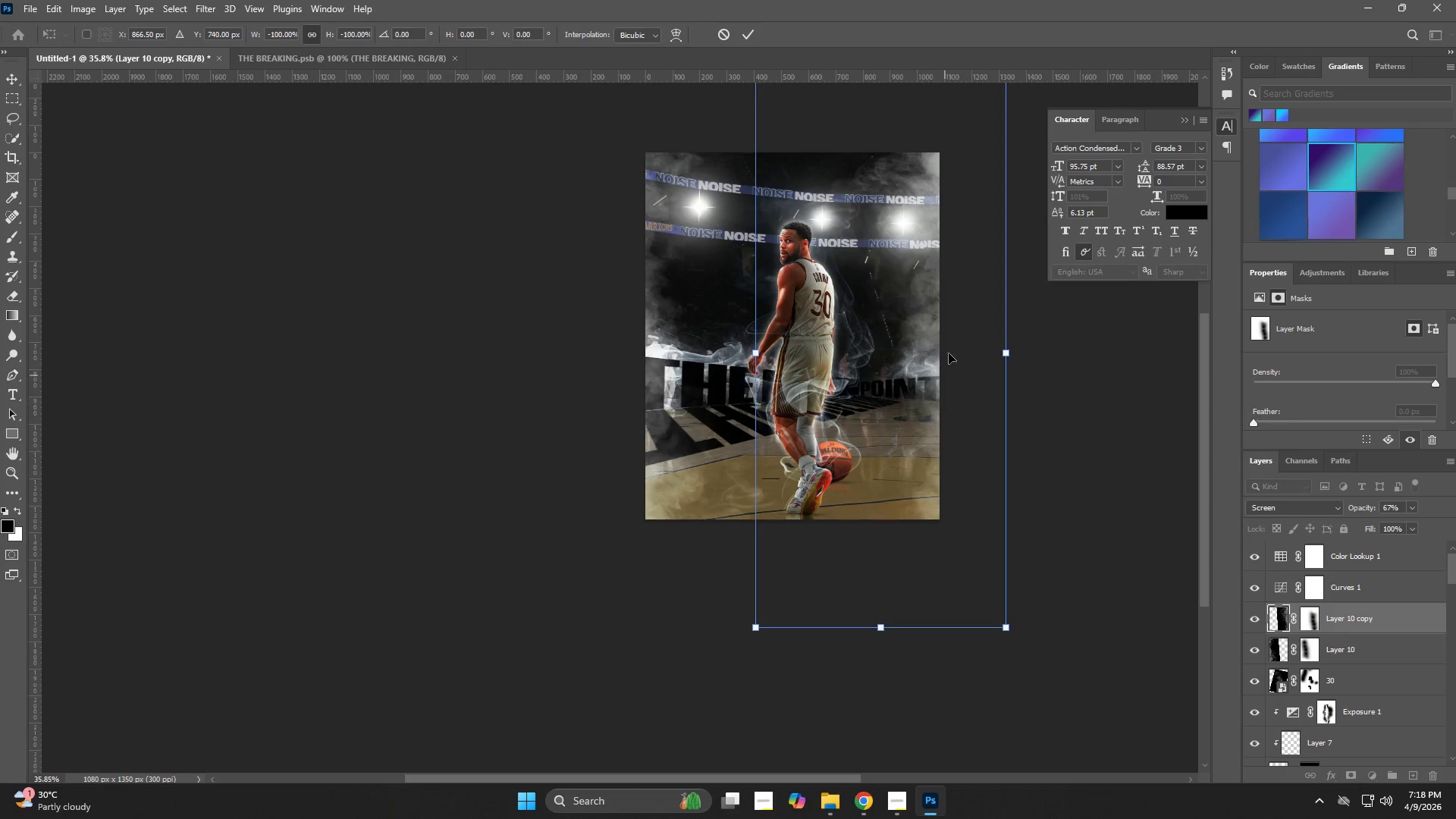 
left_click_drag(start_coordinate=[951, 344], to_coordinate=[992, 623])
 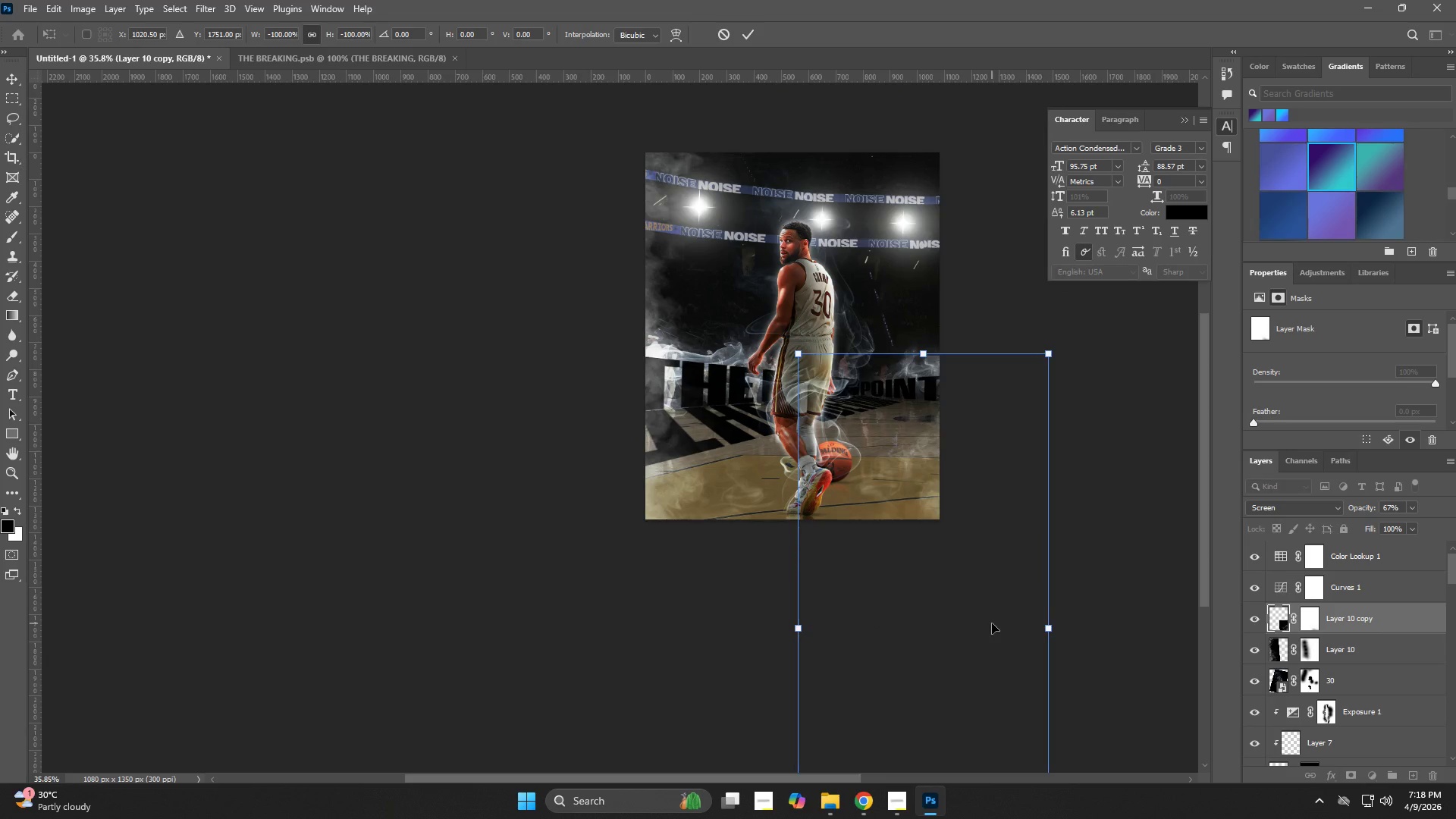 
key(NumpadEnter)
 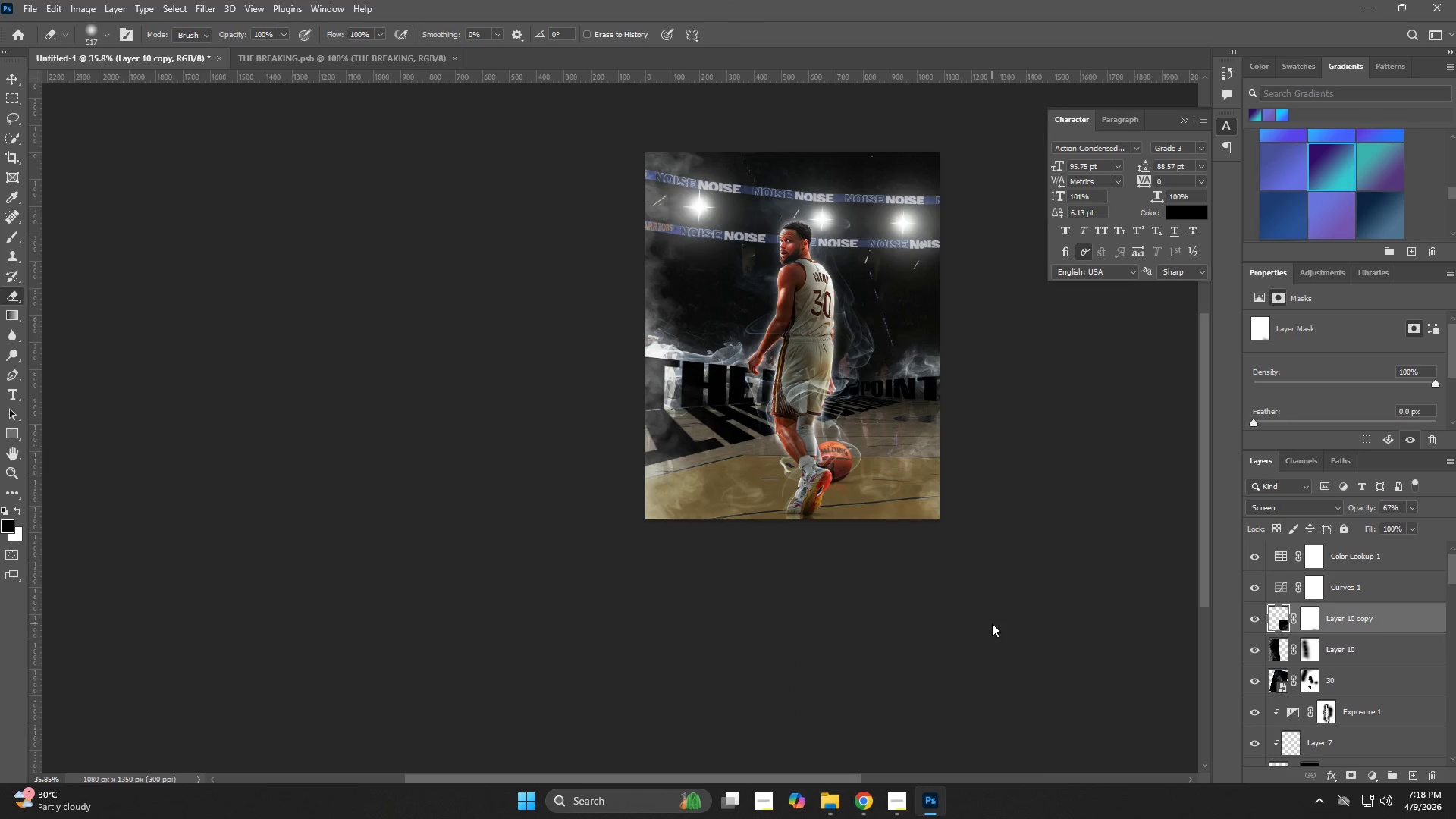 
key(Z)
 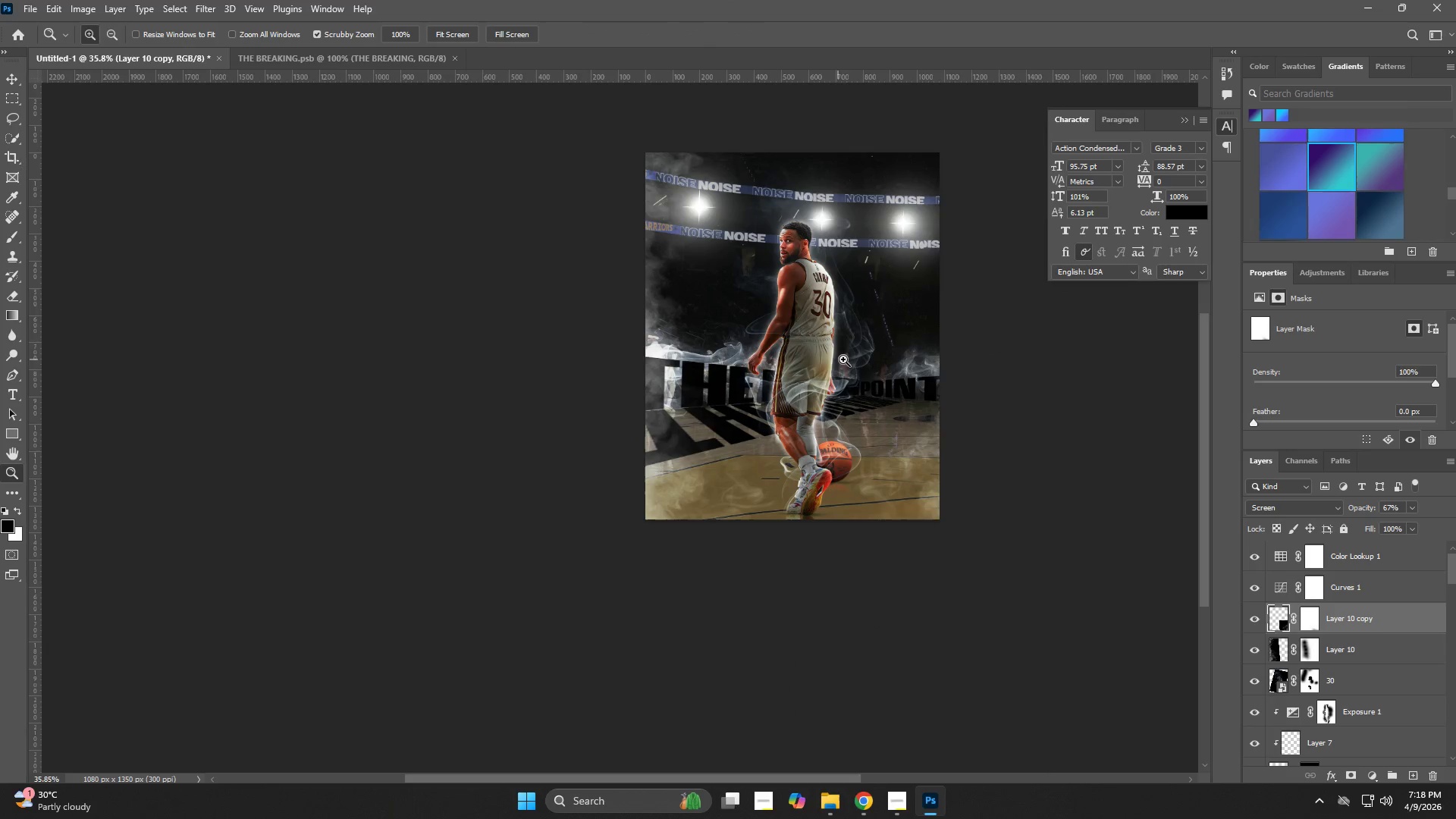 
key(V)
 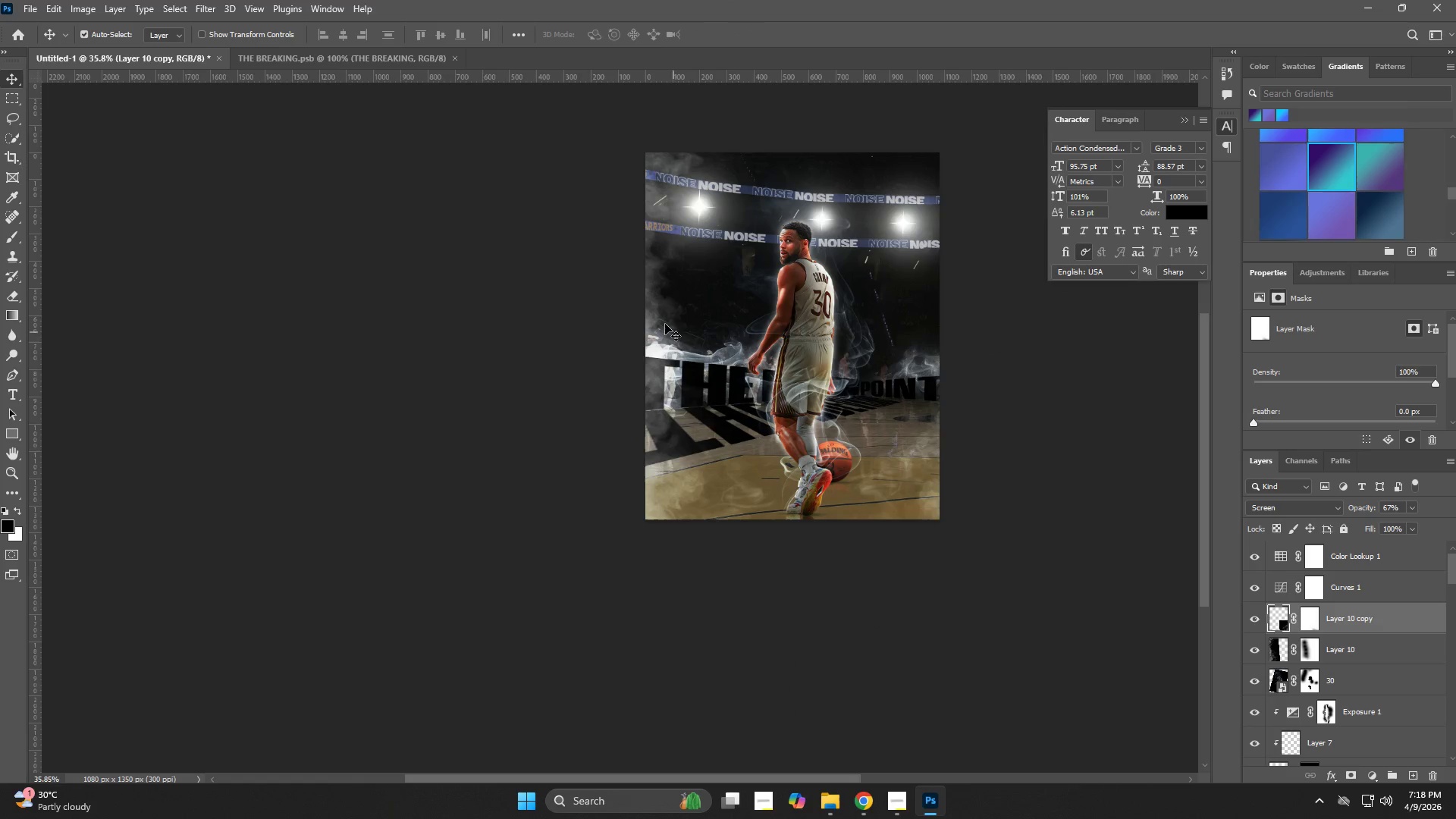 
left_click([664, 323])
 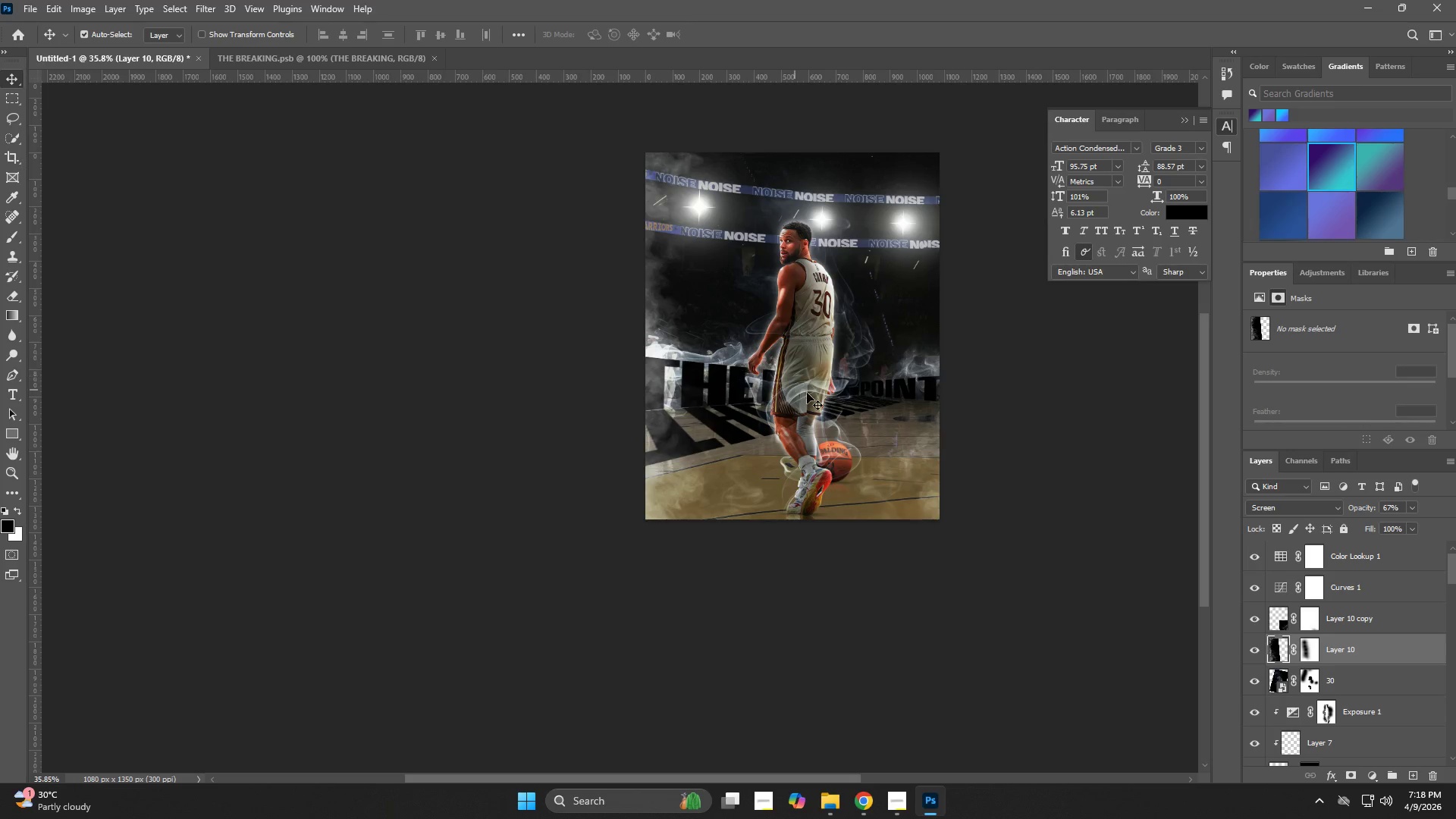 
key(Z)
 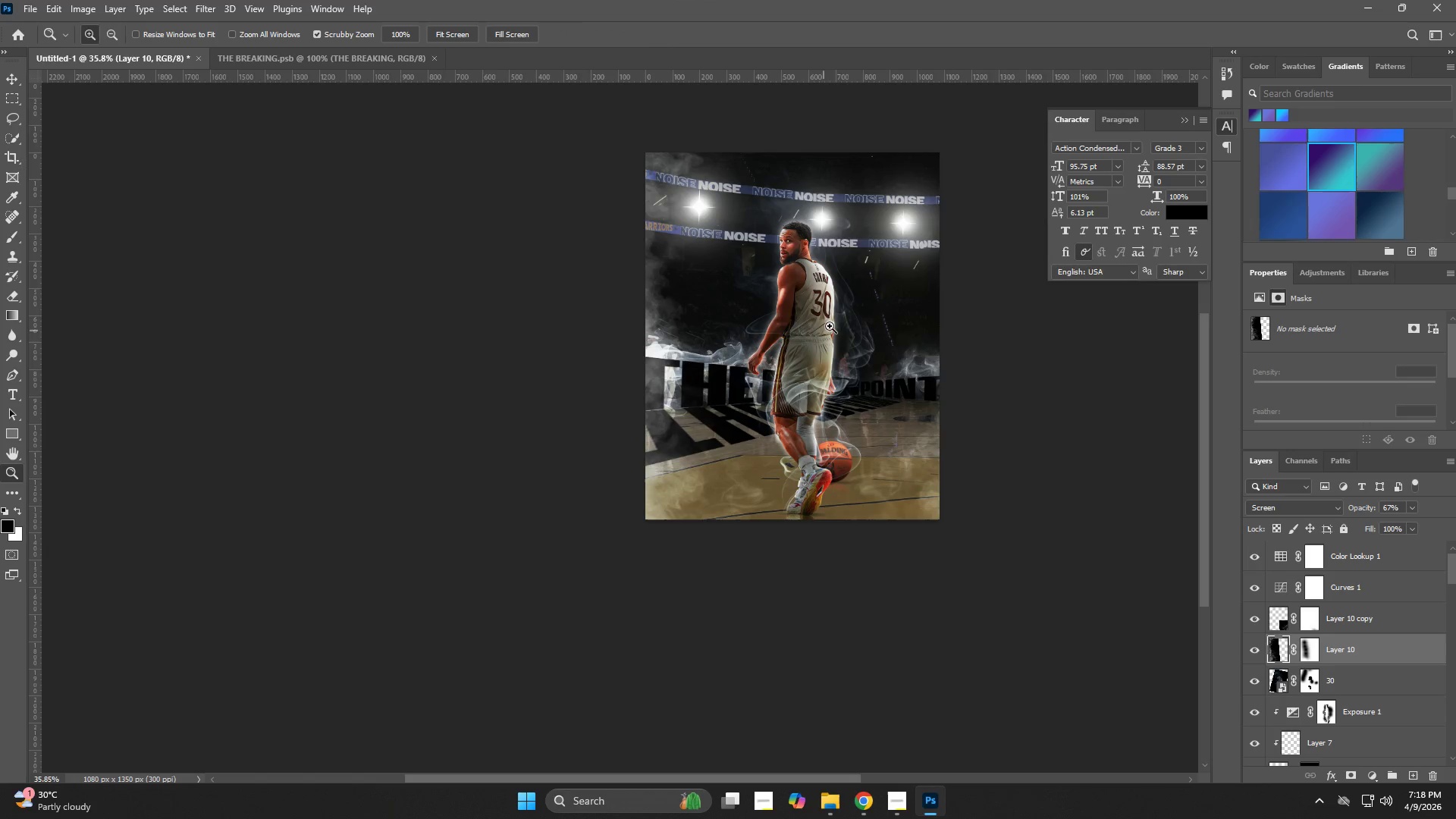 
left_click_drag(start_coordinate=[834, 325], to_coordinate=[859, 337])
 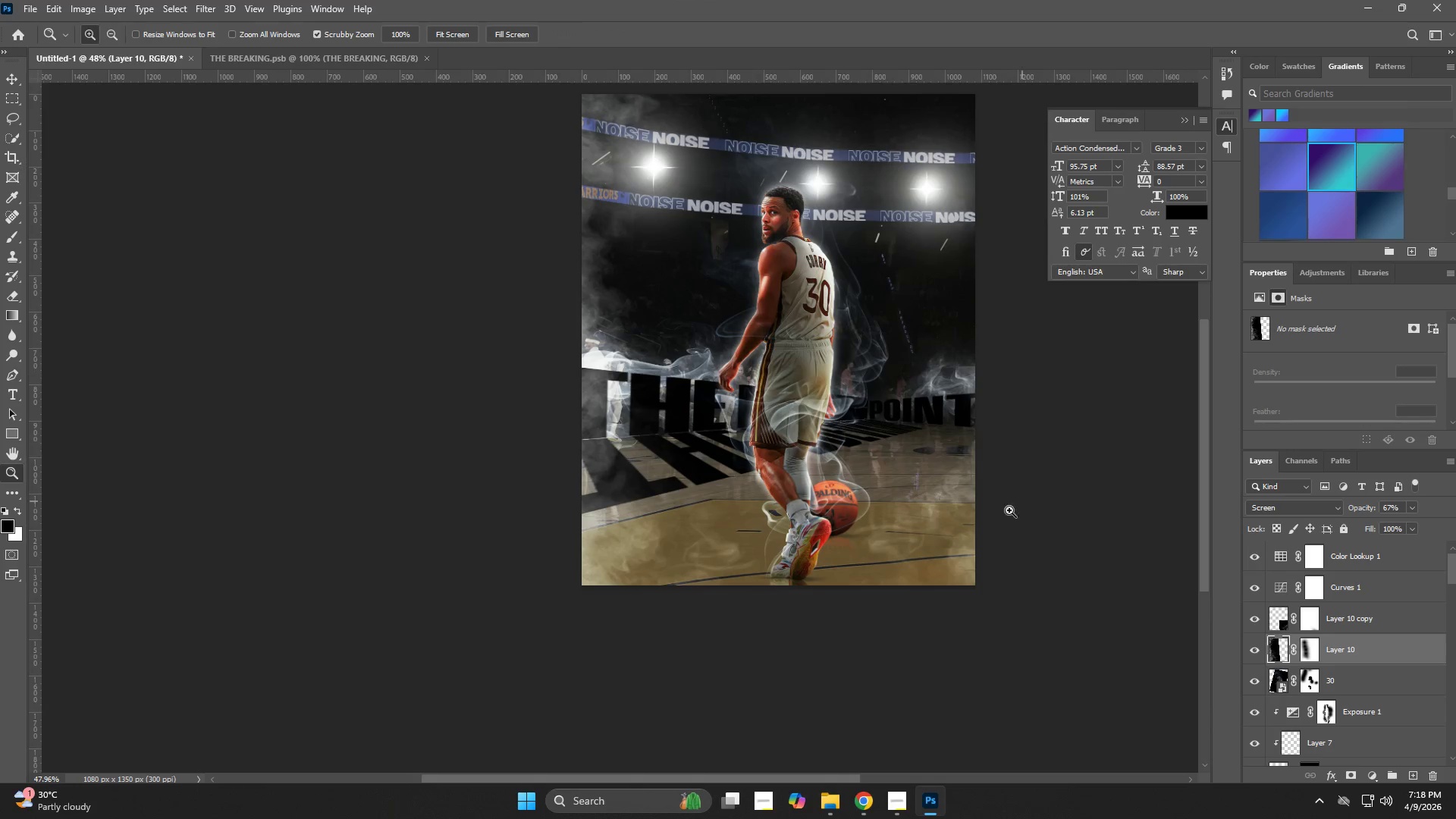 
key(V)
 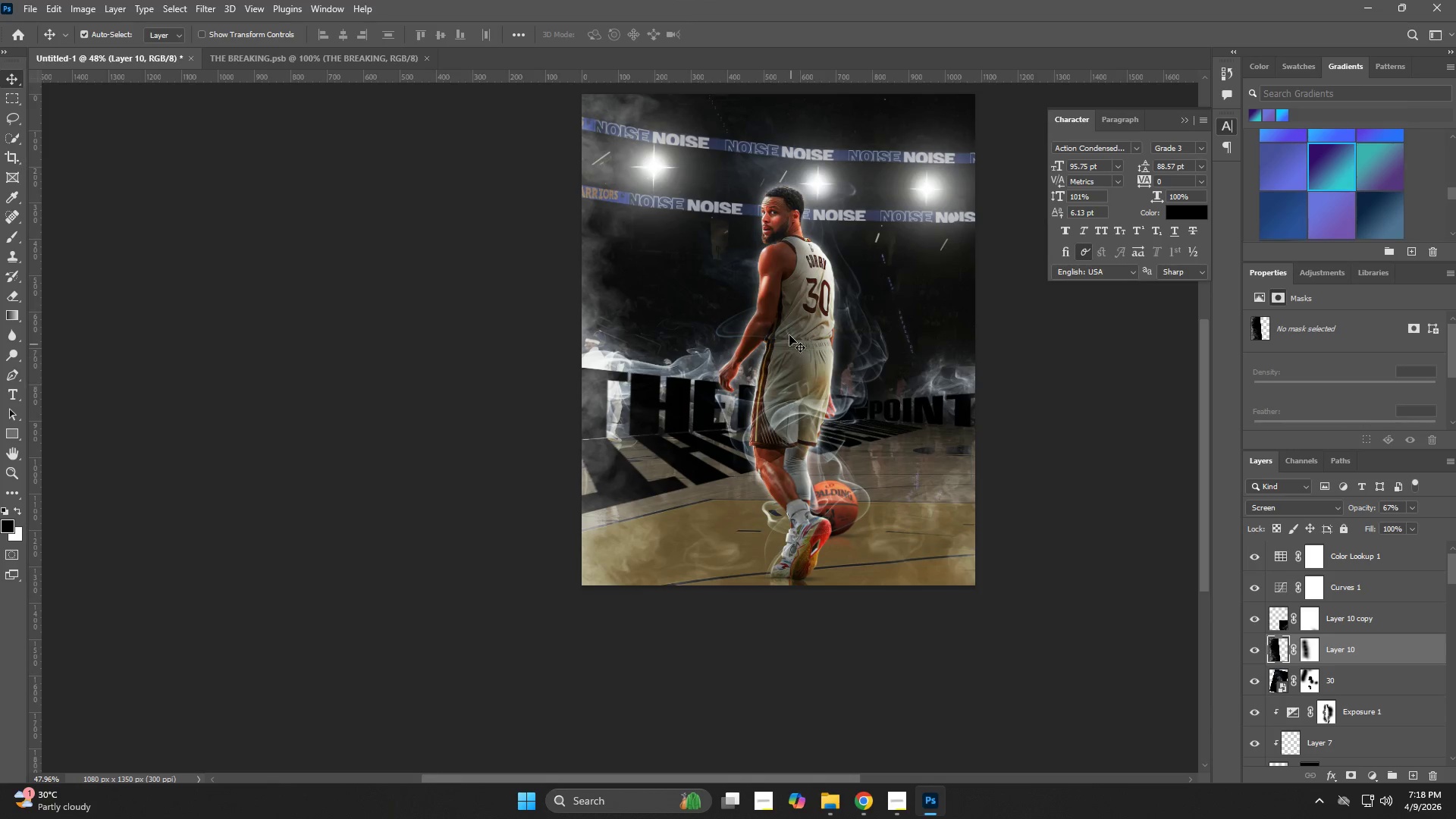 
left_click([789, 330])
 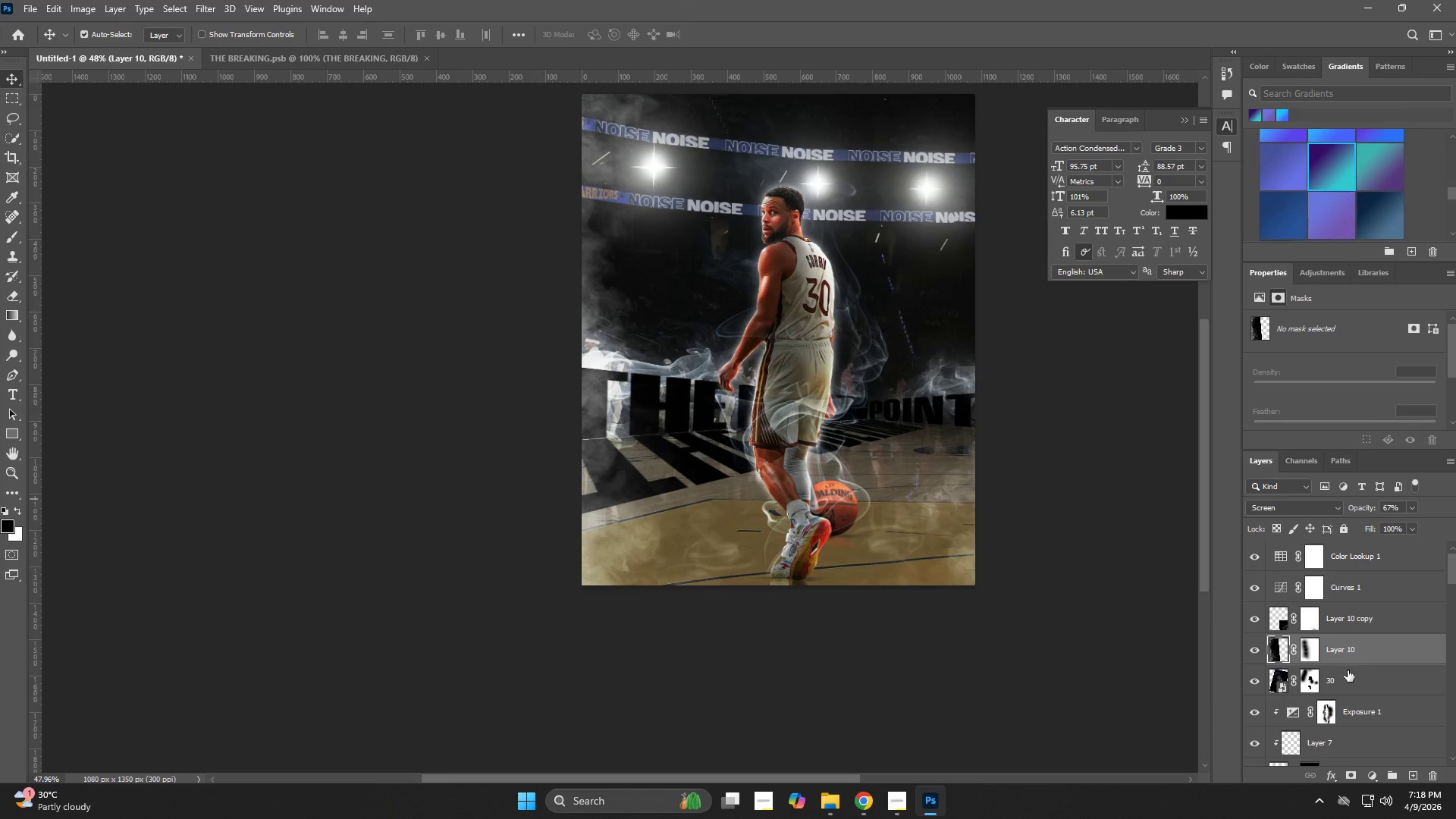 
scroll: coordinate [1338, 666], scroll_direction: down, amount: 3.0
 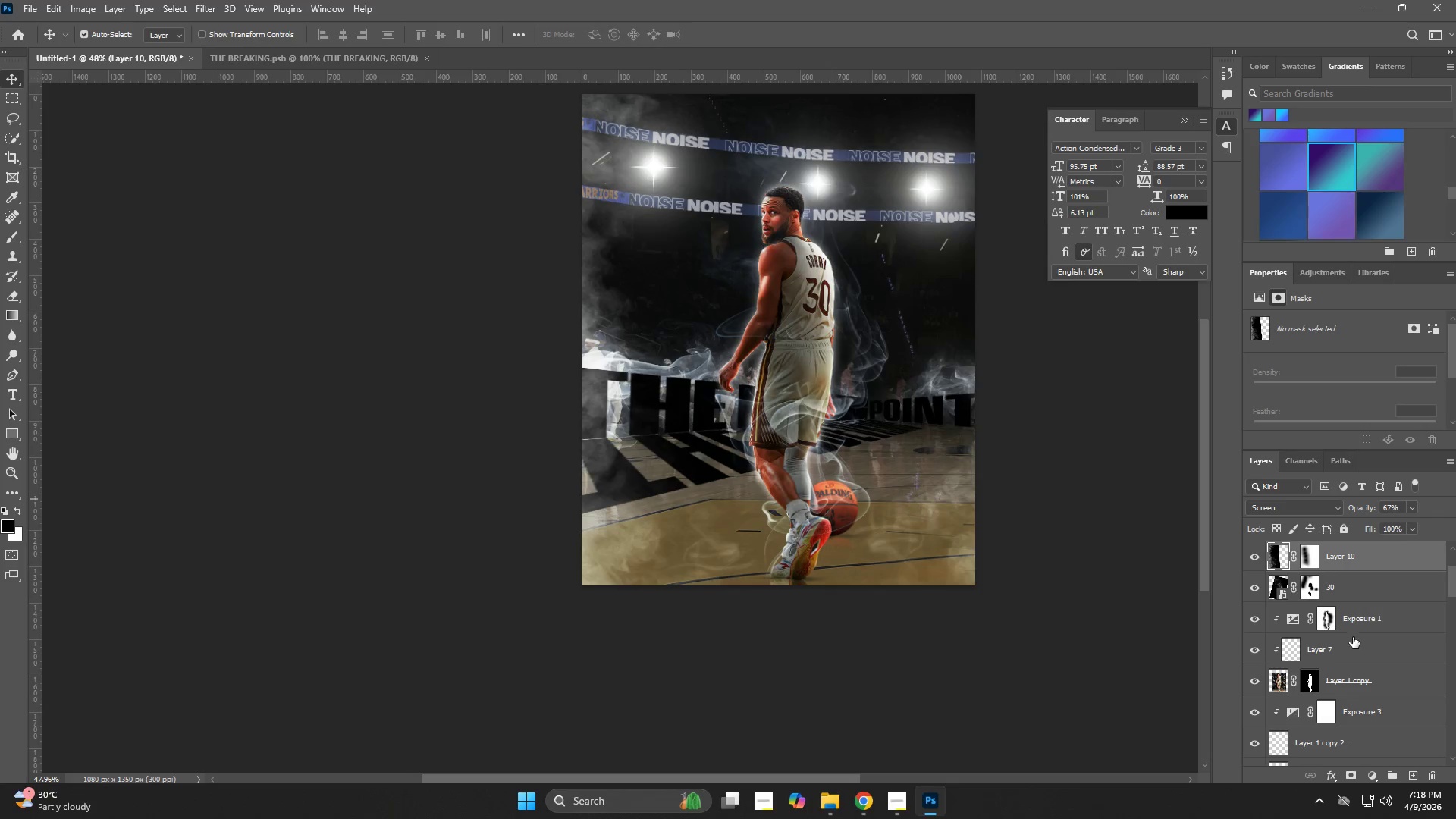 
left_click([1353, 627])
 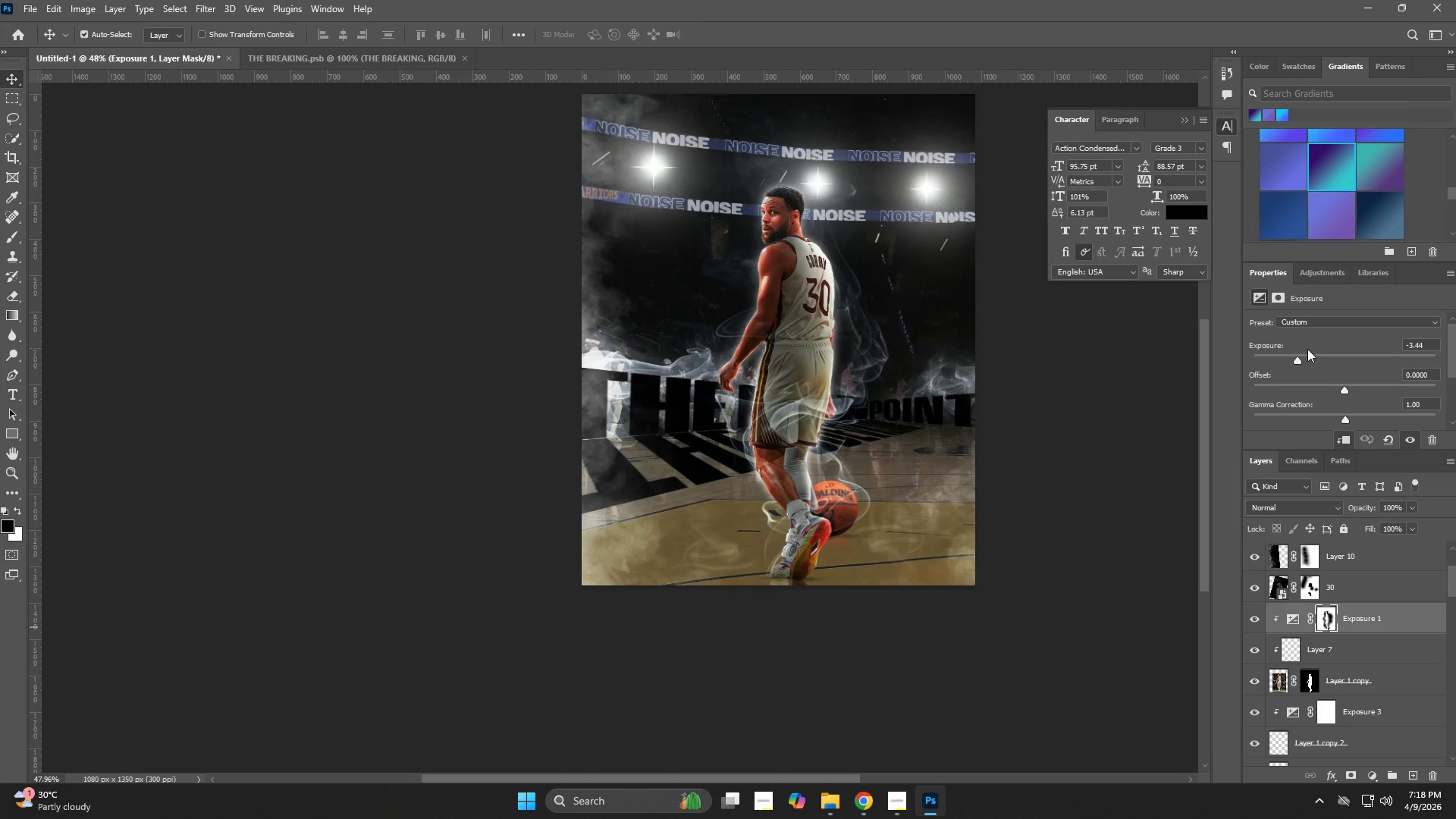 
left_click_drag(start_coordinate=[1307, 360], to_coordinate=[1311, 359])
 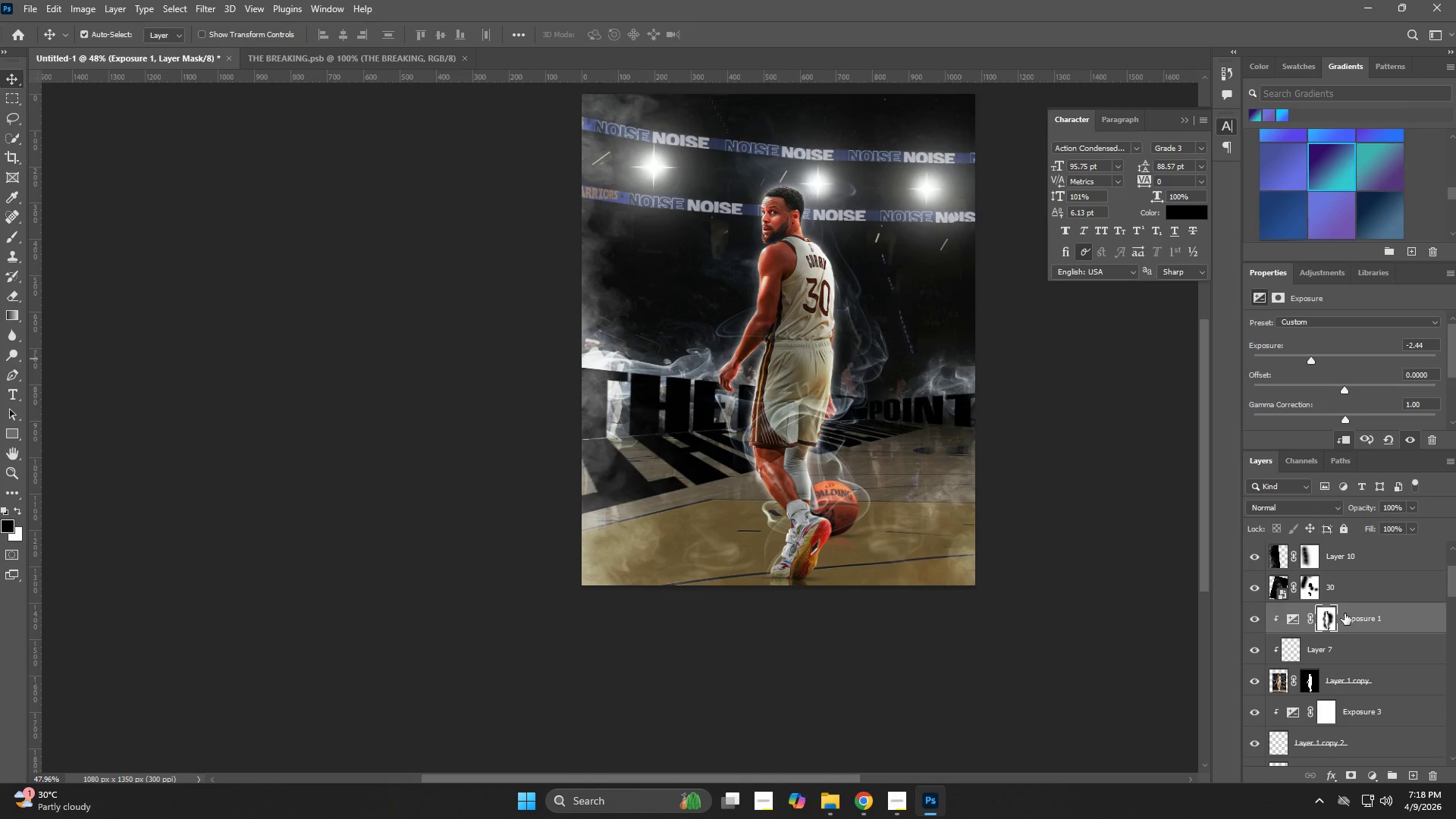 
scroll: coordinate [1351, 606], scroll_direction: up, amount: 5.0
 